 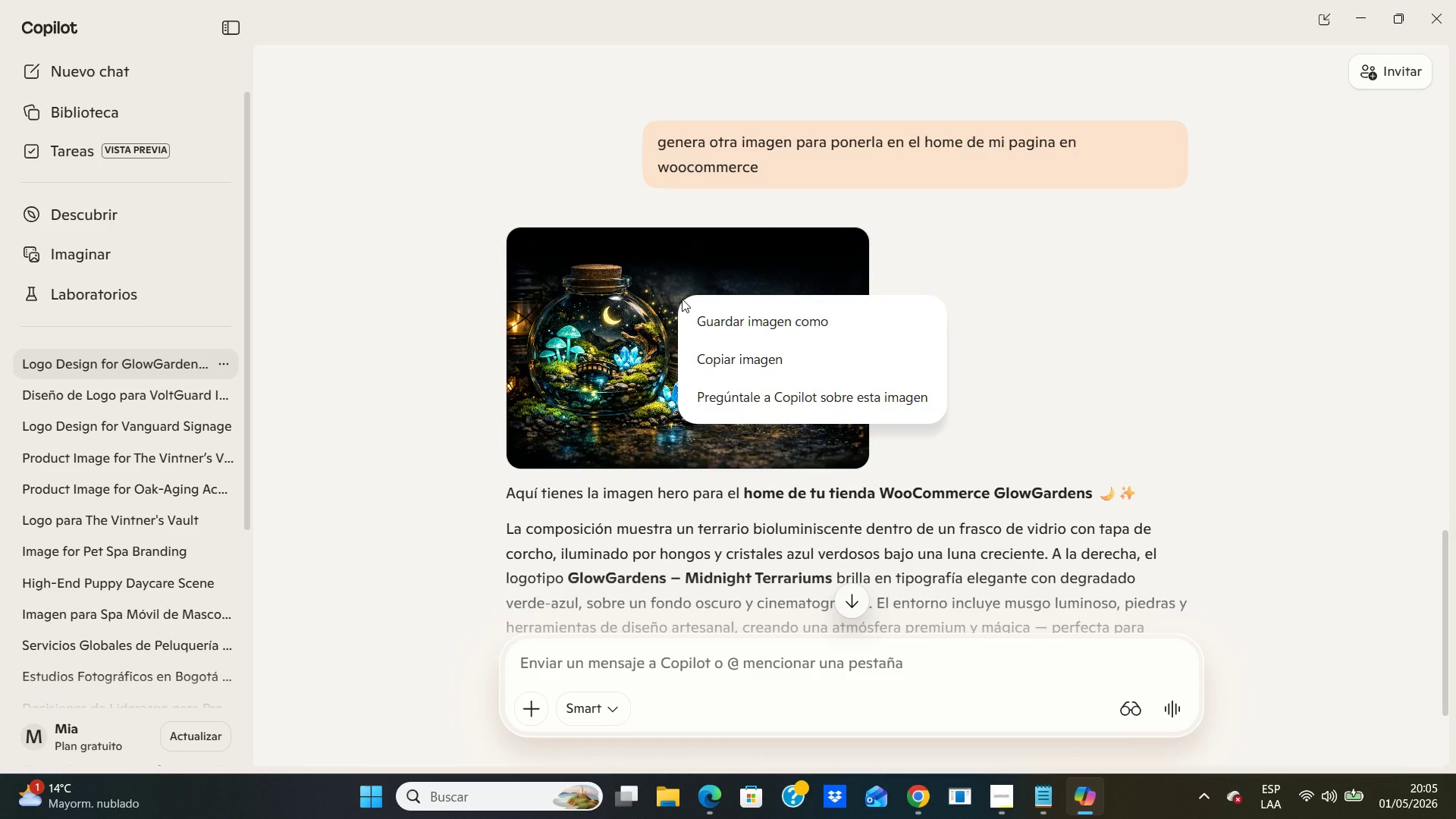 
left_click([706, 315])
 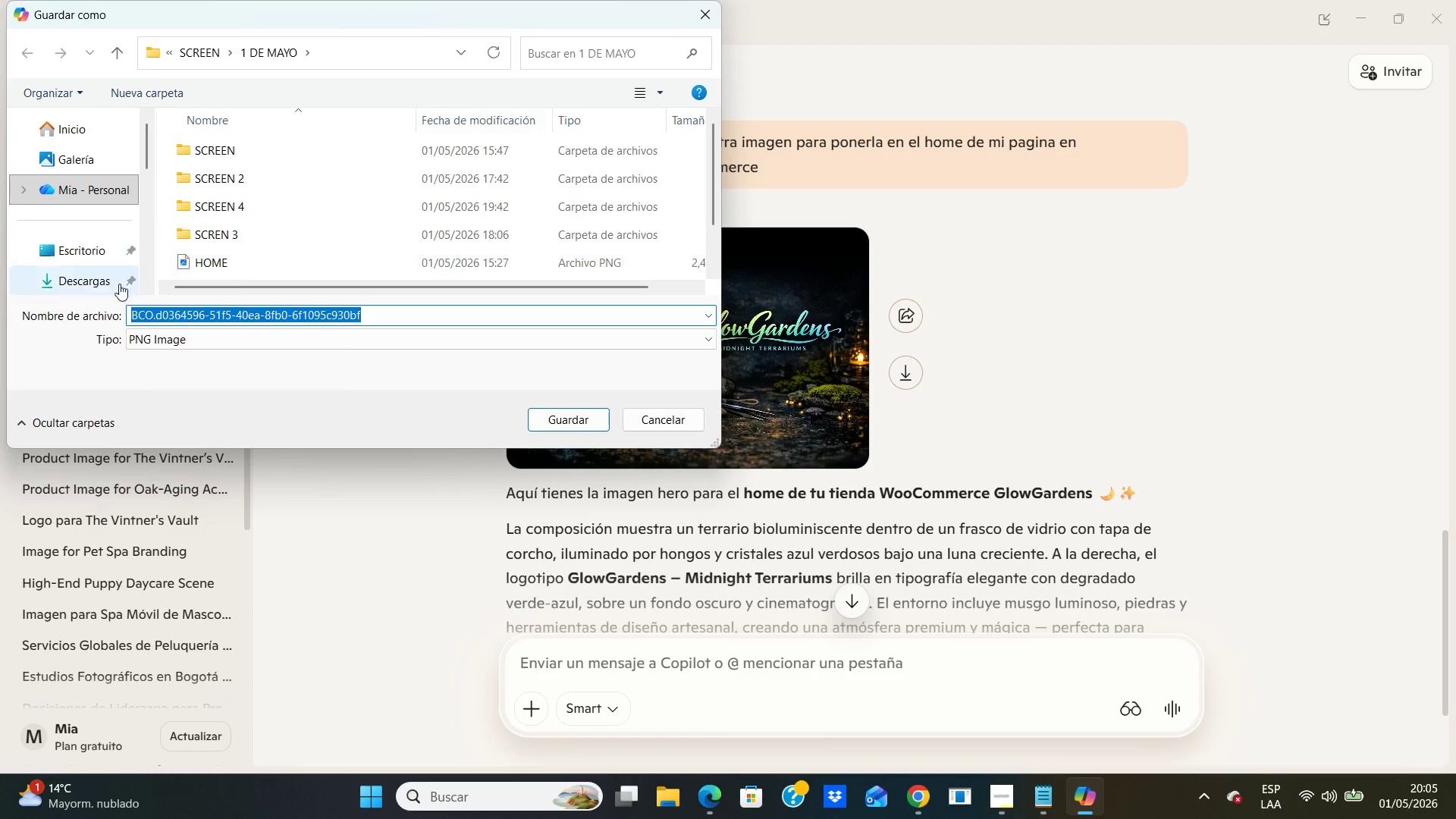 
wait(5.94)
 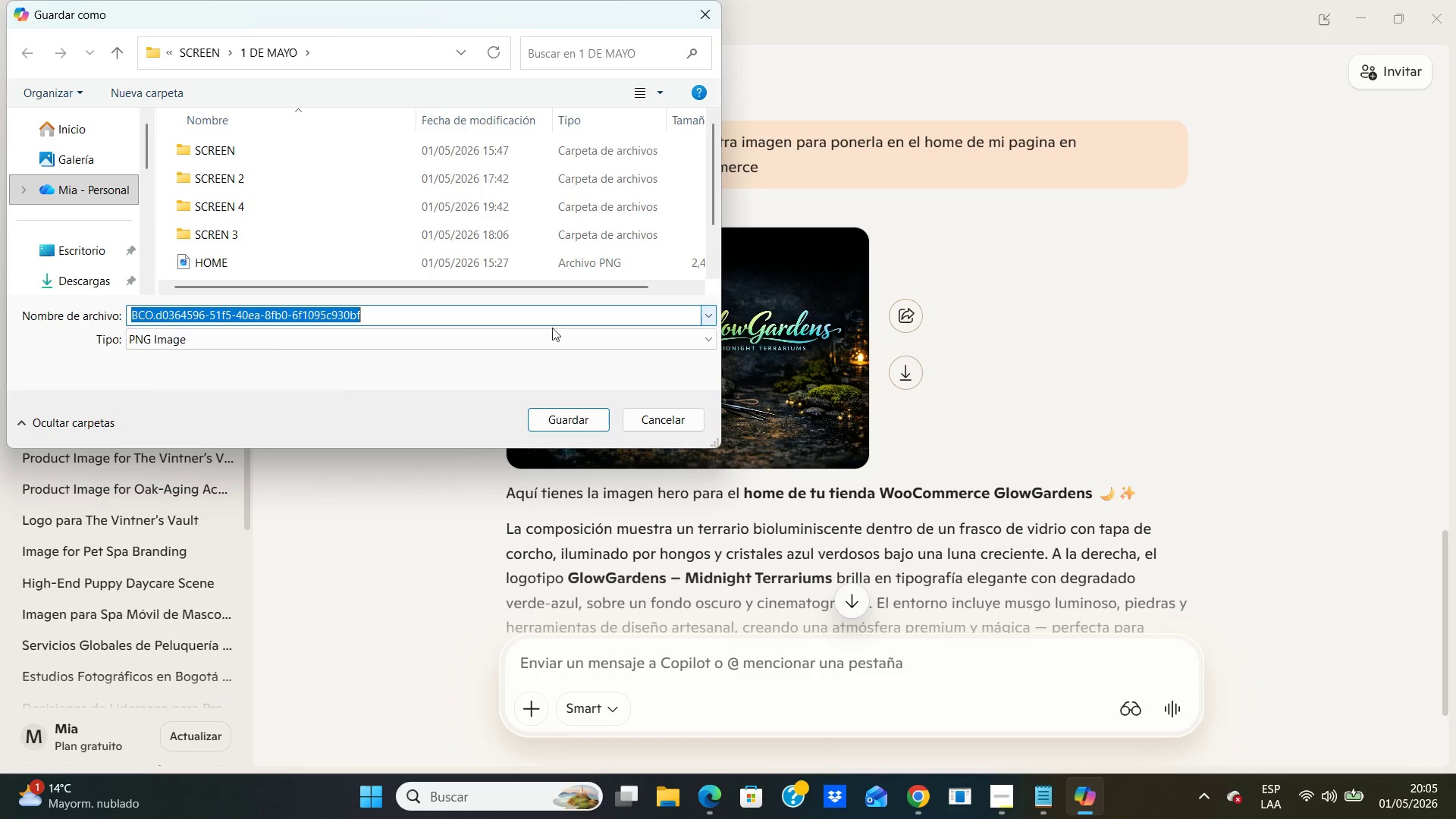 
double_click([76, 279])
 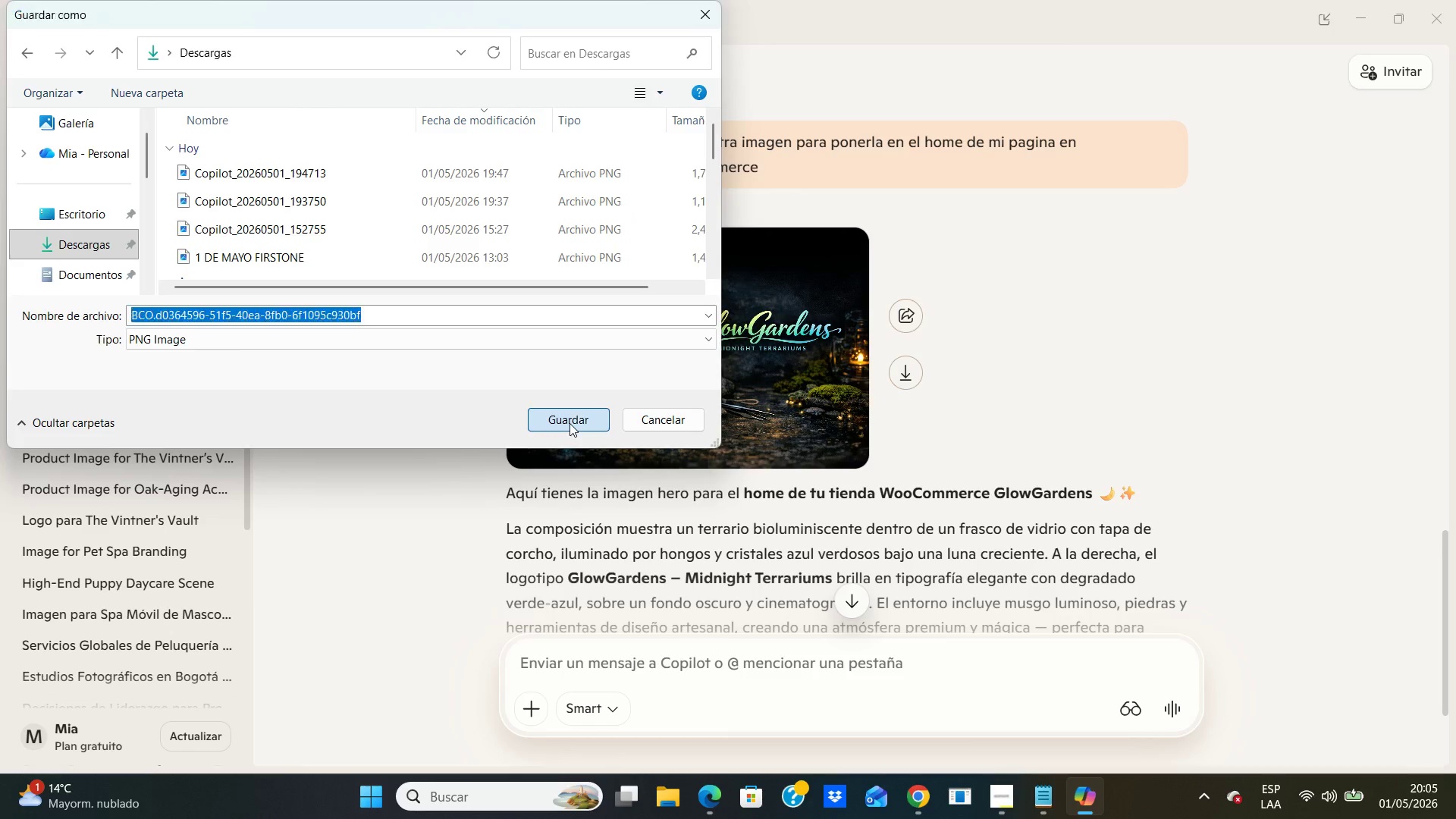 
left_click([570, 423])
 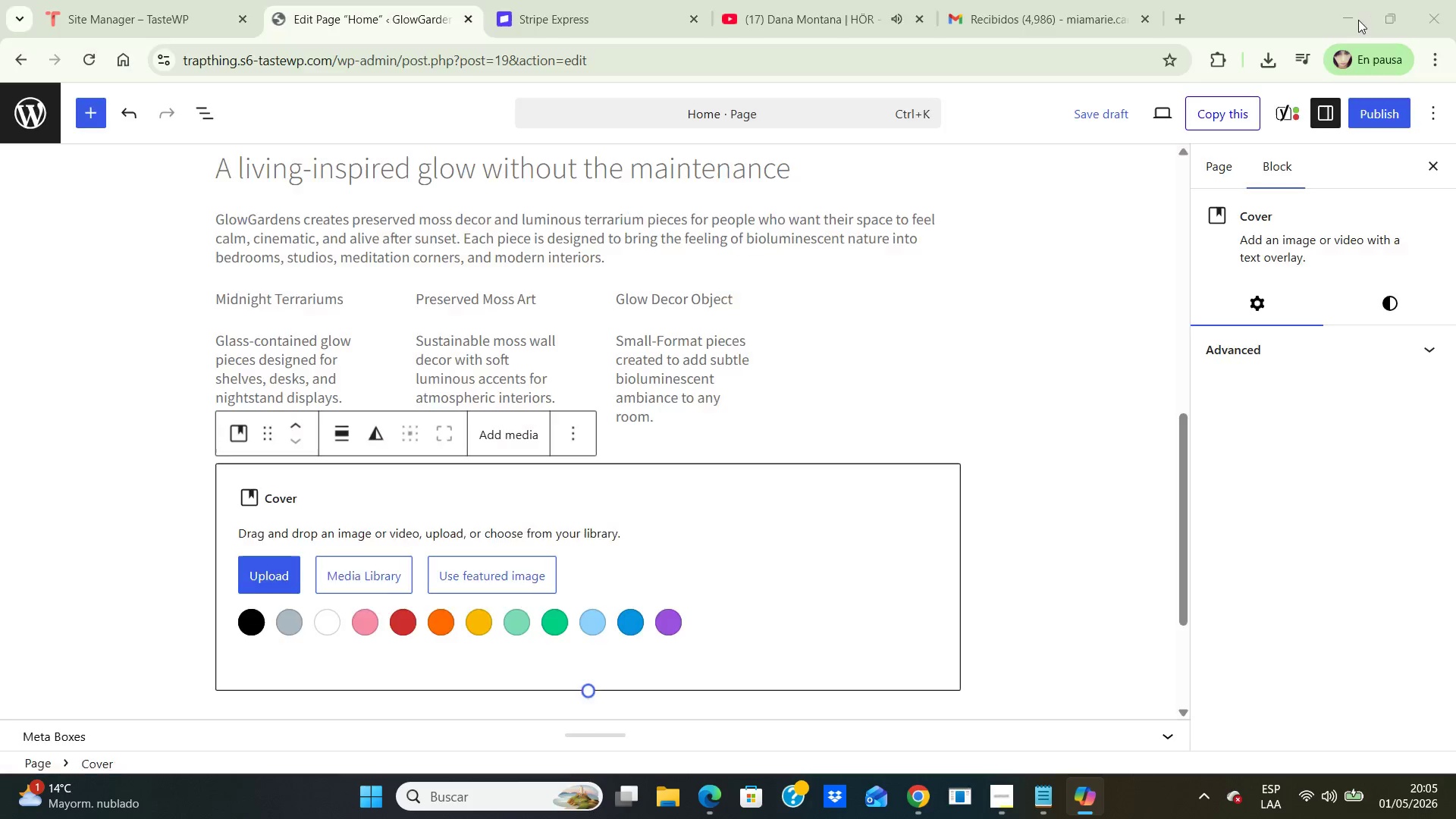 
left_click([1358, 20])
 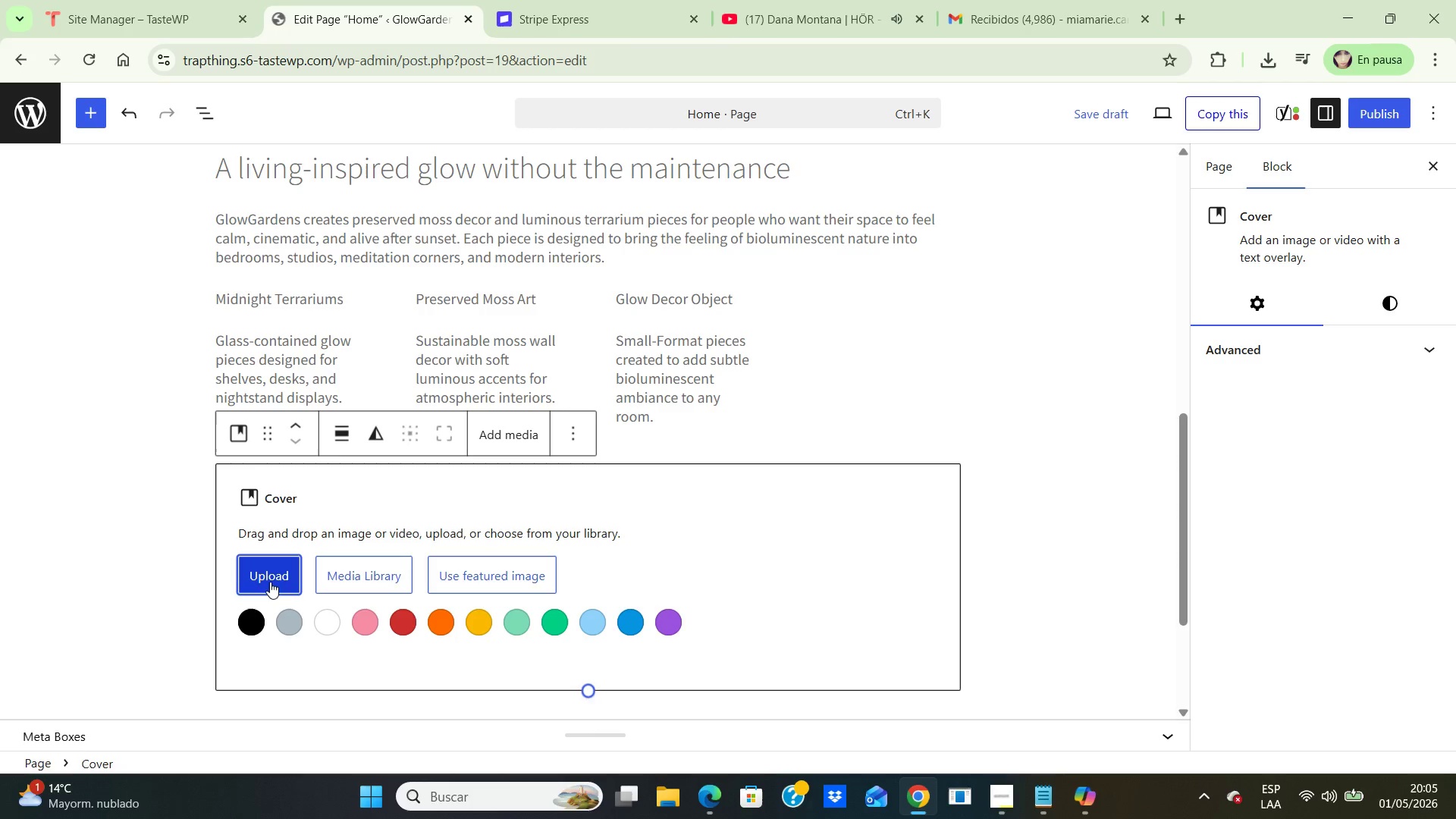 
left_click([270, 582])
 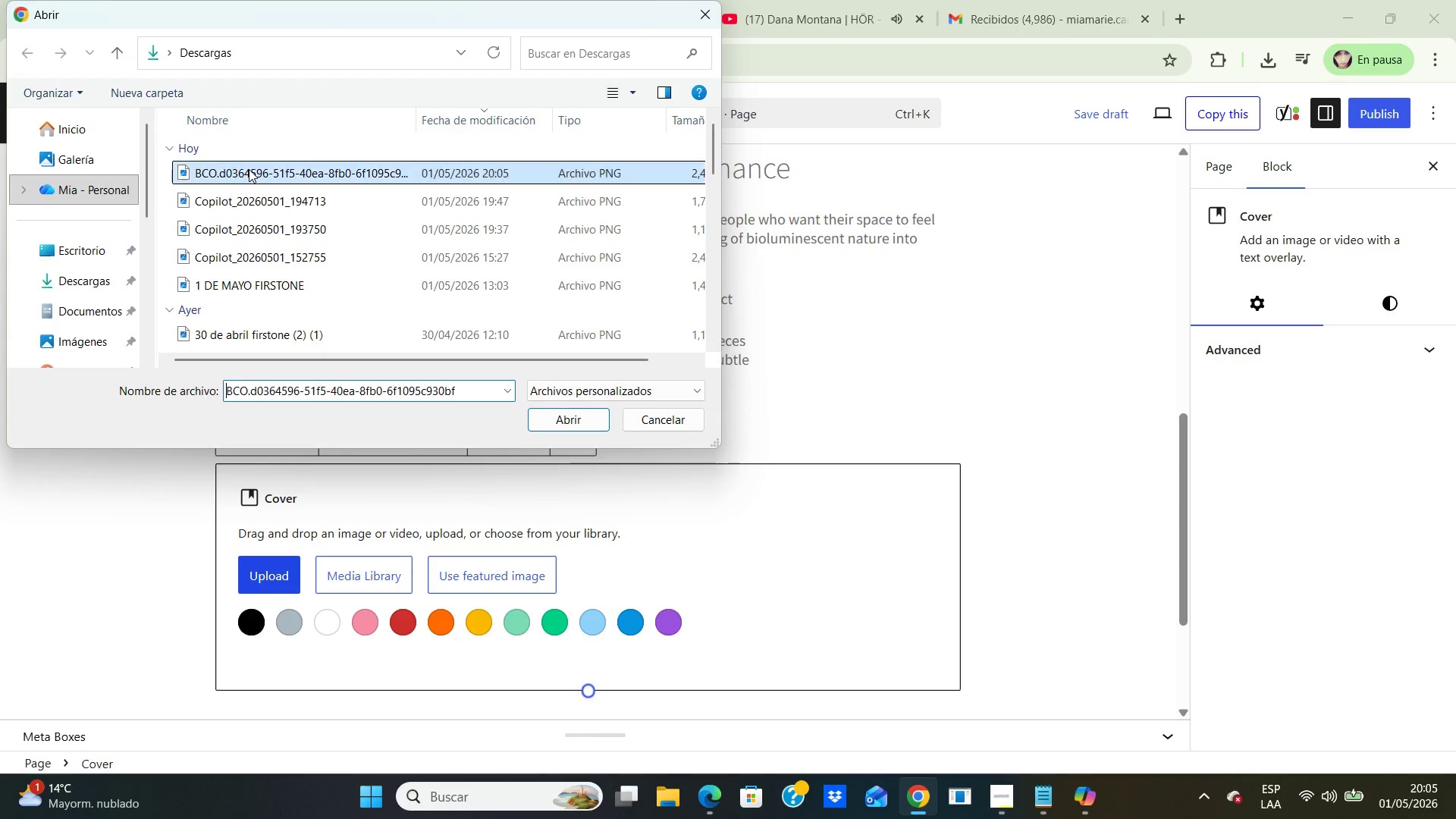 
left_click([249, 169])
 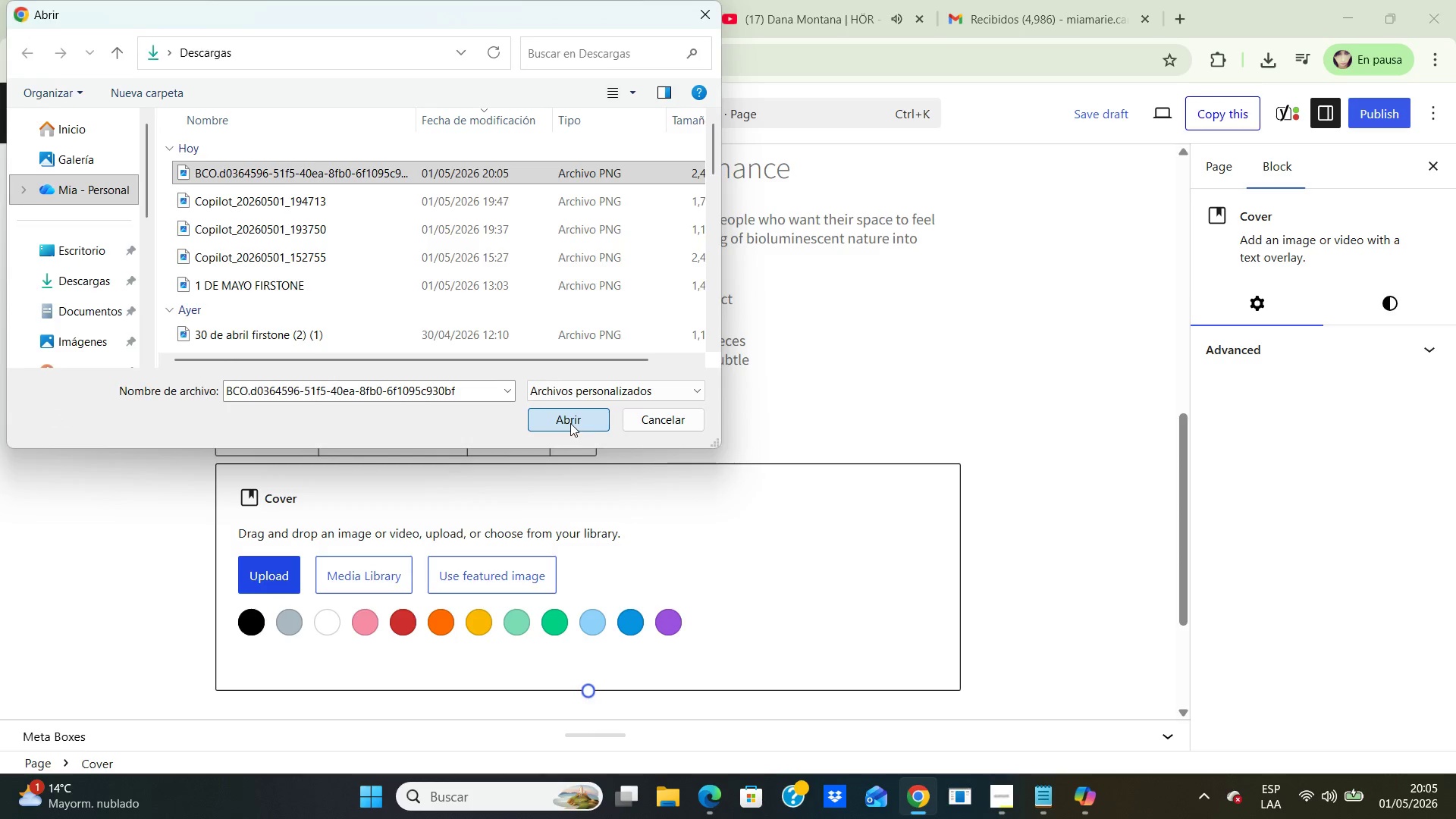 
left_click([570, 423])
 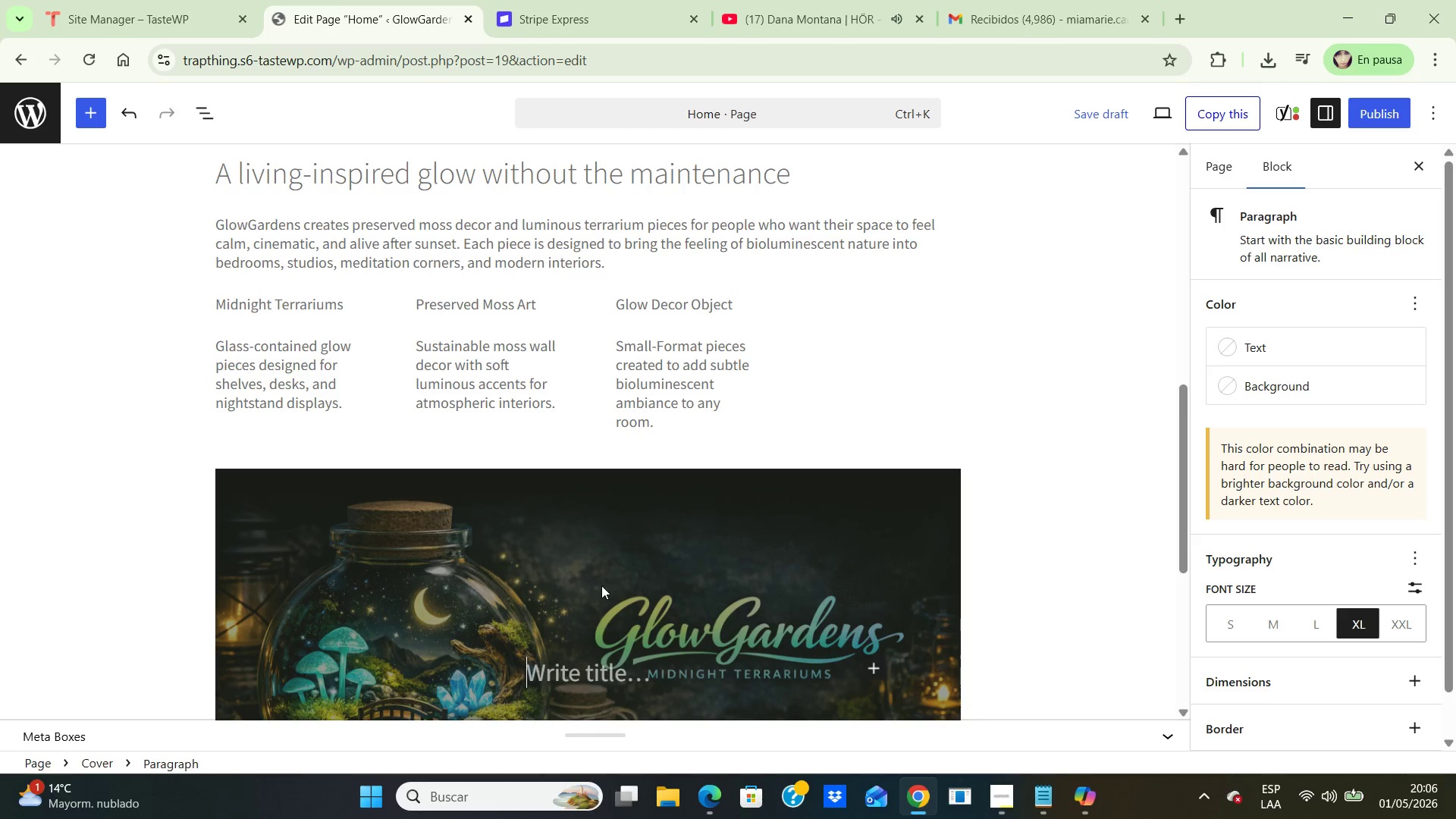 
wait(12.55)
 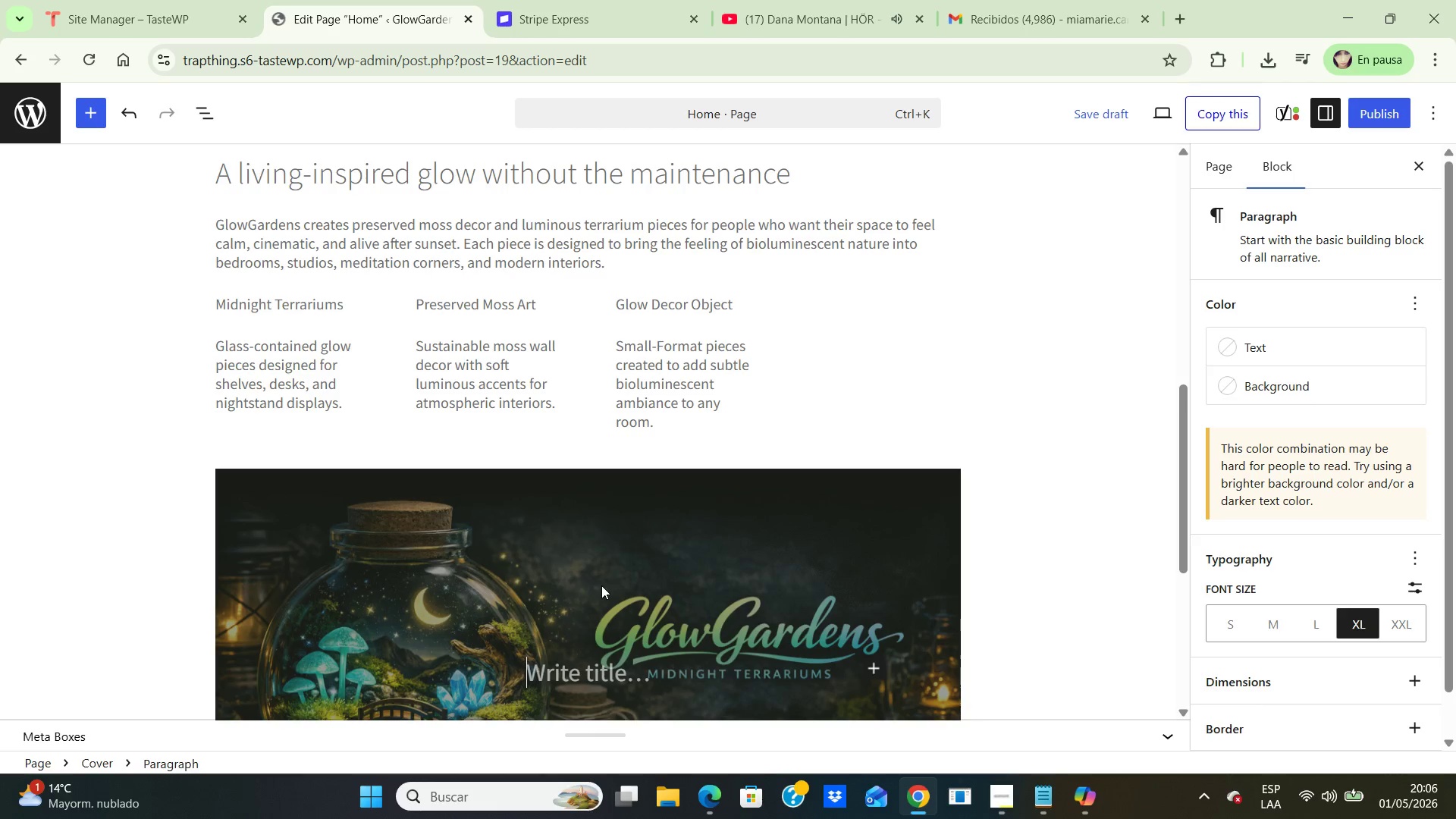 
type(Designed for A)
key(Backspace)
type(atmosphere, not ordinary decoration)
 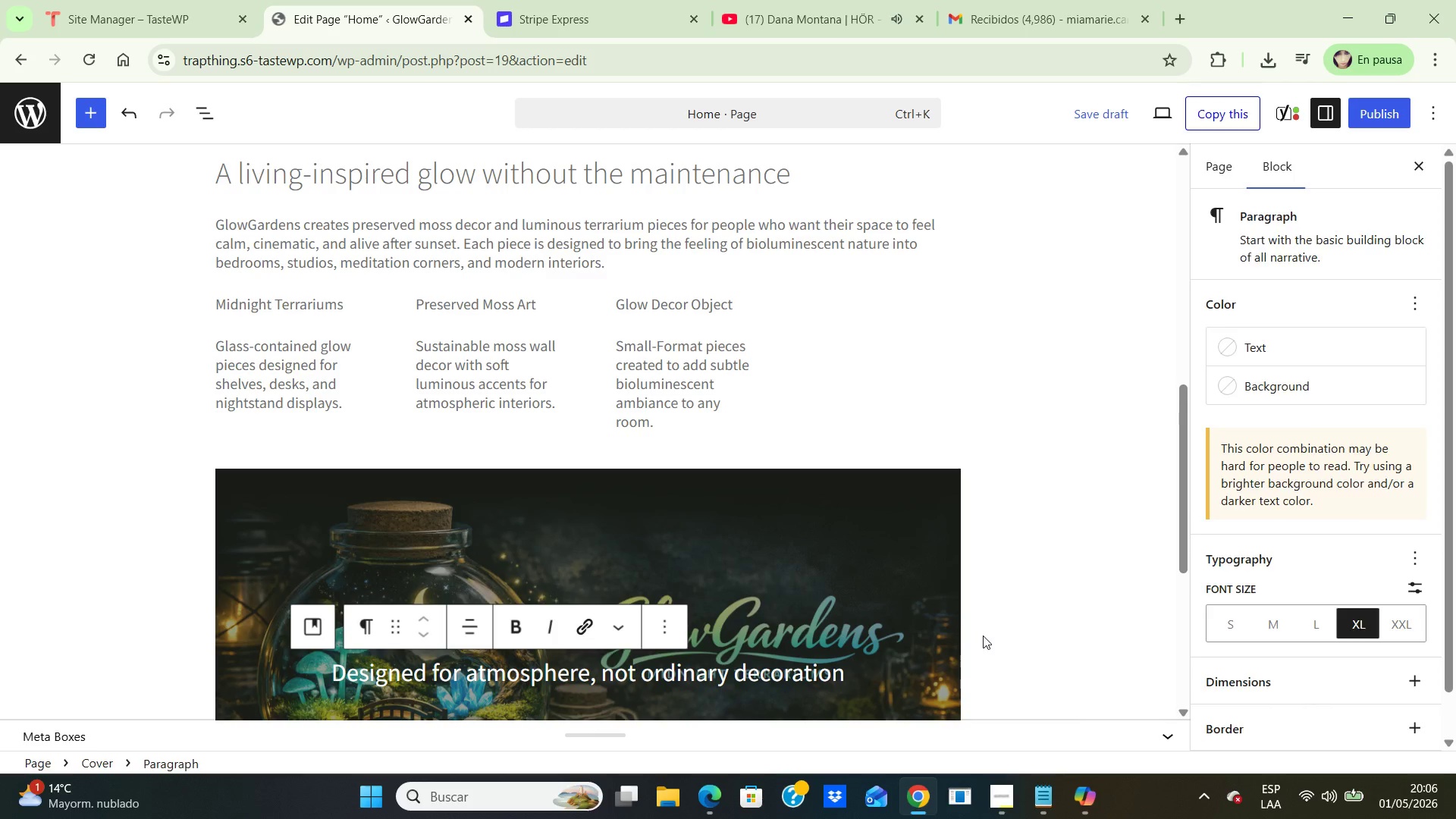 
left_click([983, 635])
 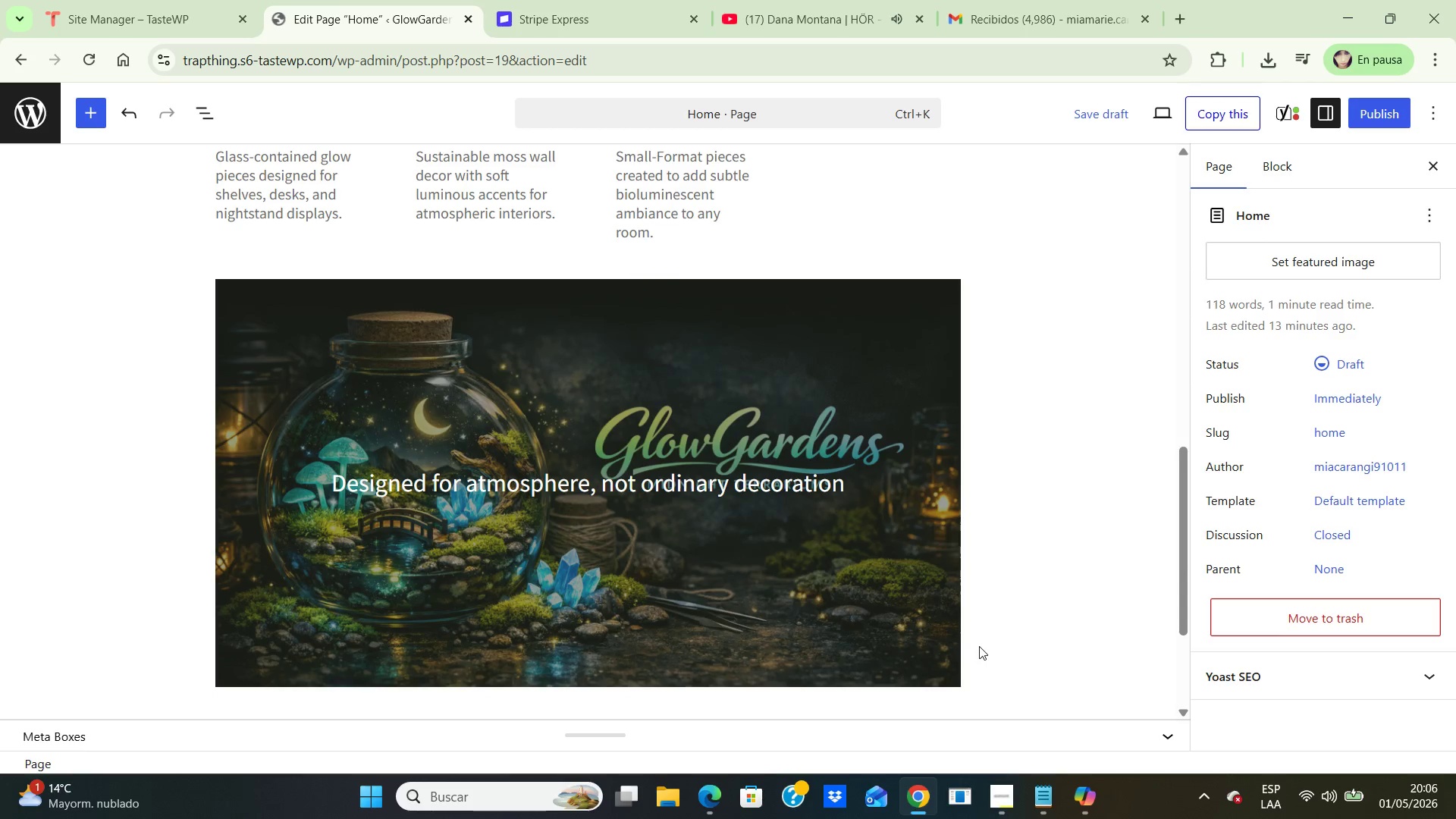 
scroll: coordinate [978, 641], scroll_direction: down, amount: 3.0
 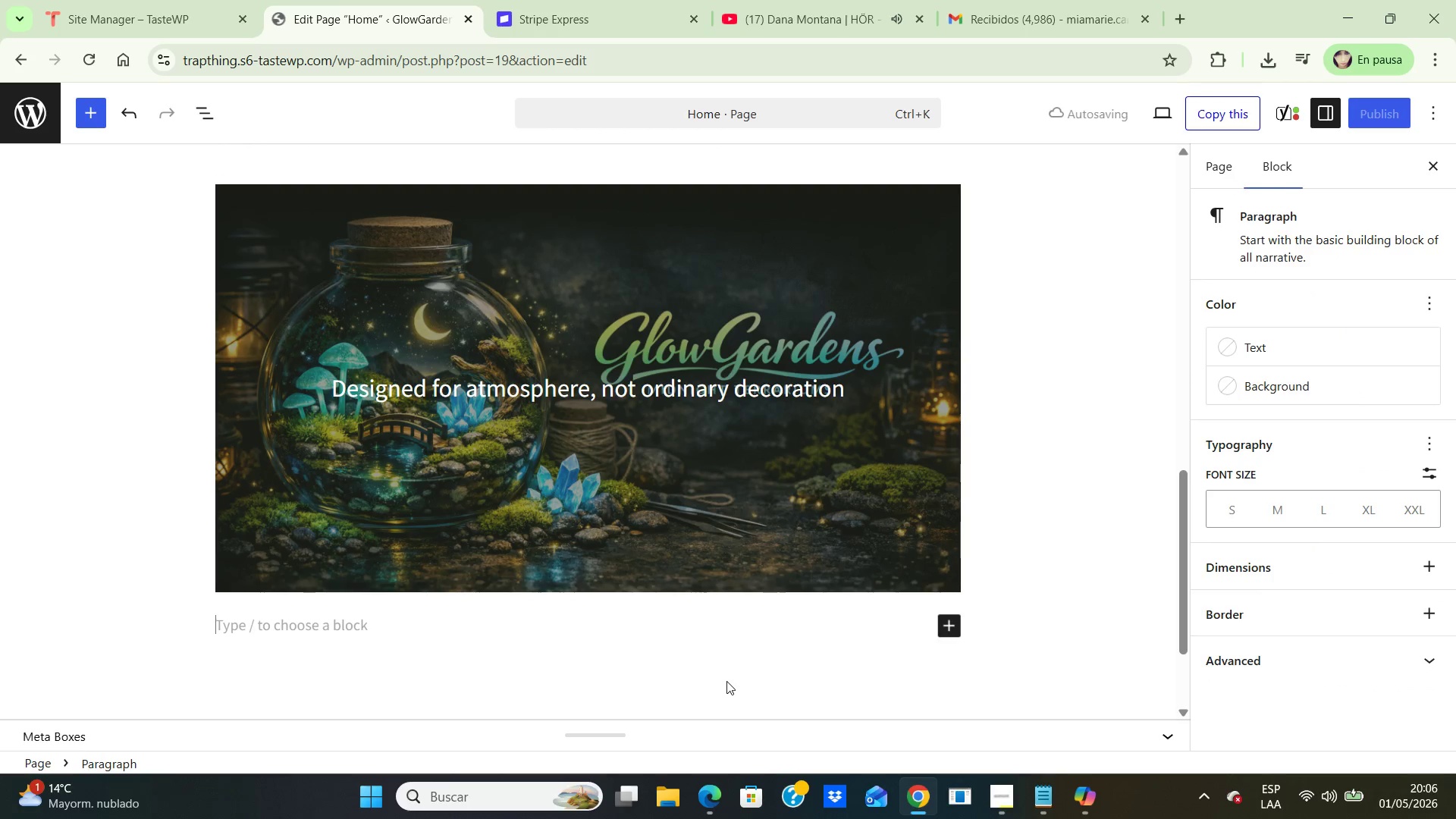 
left_click([726, 681])
 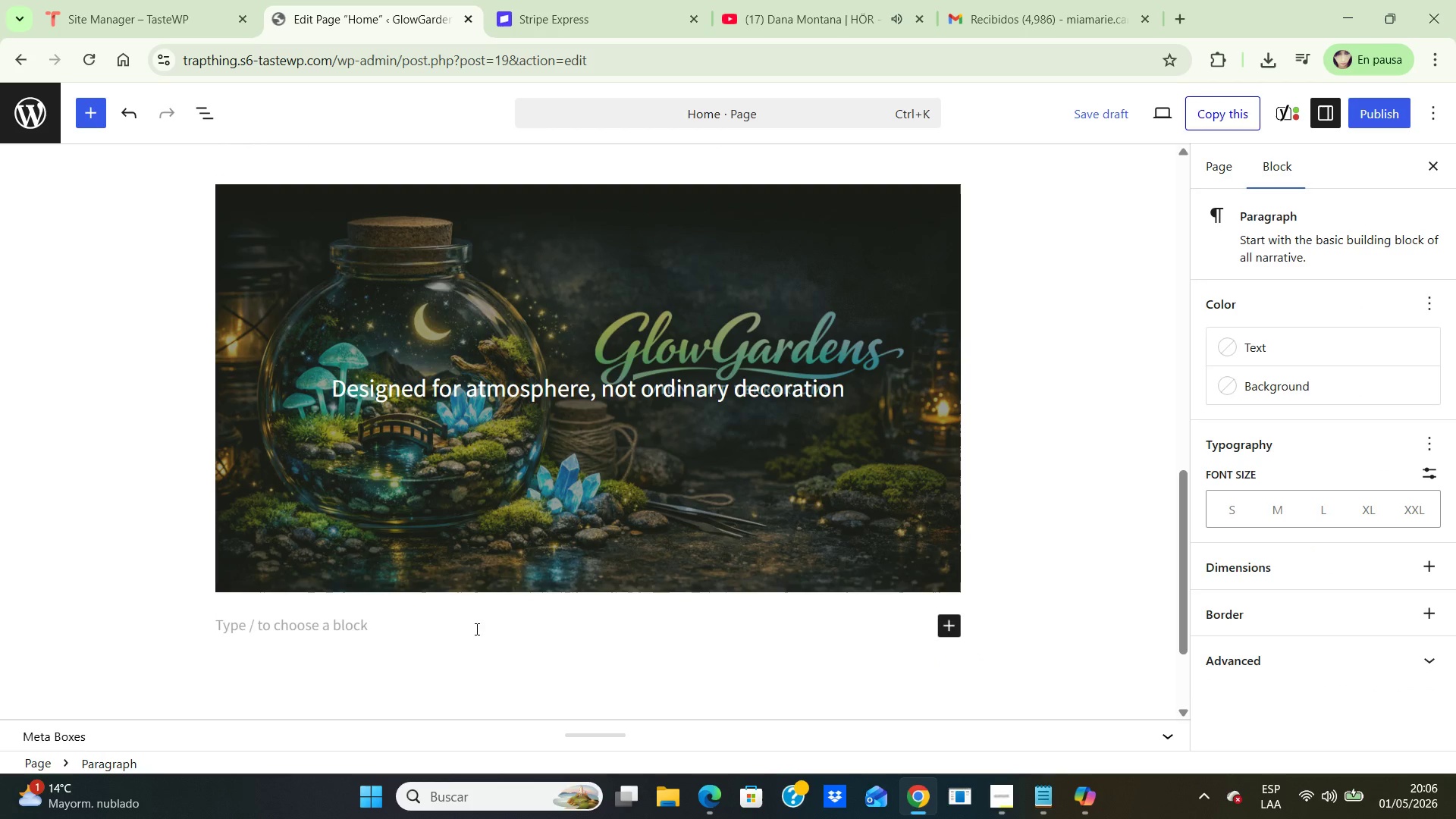 
left_click([470, 629])
 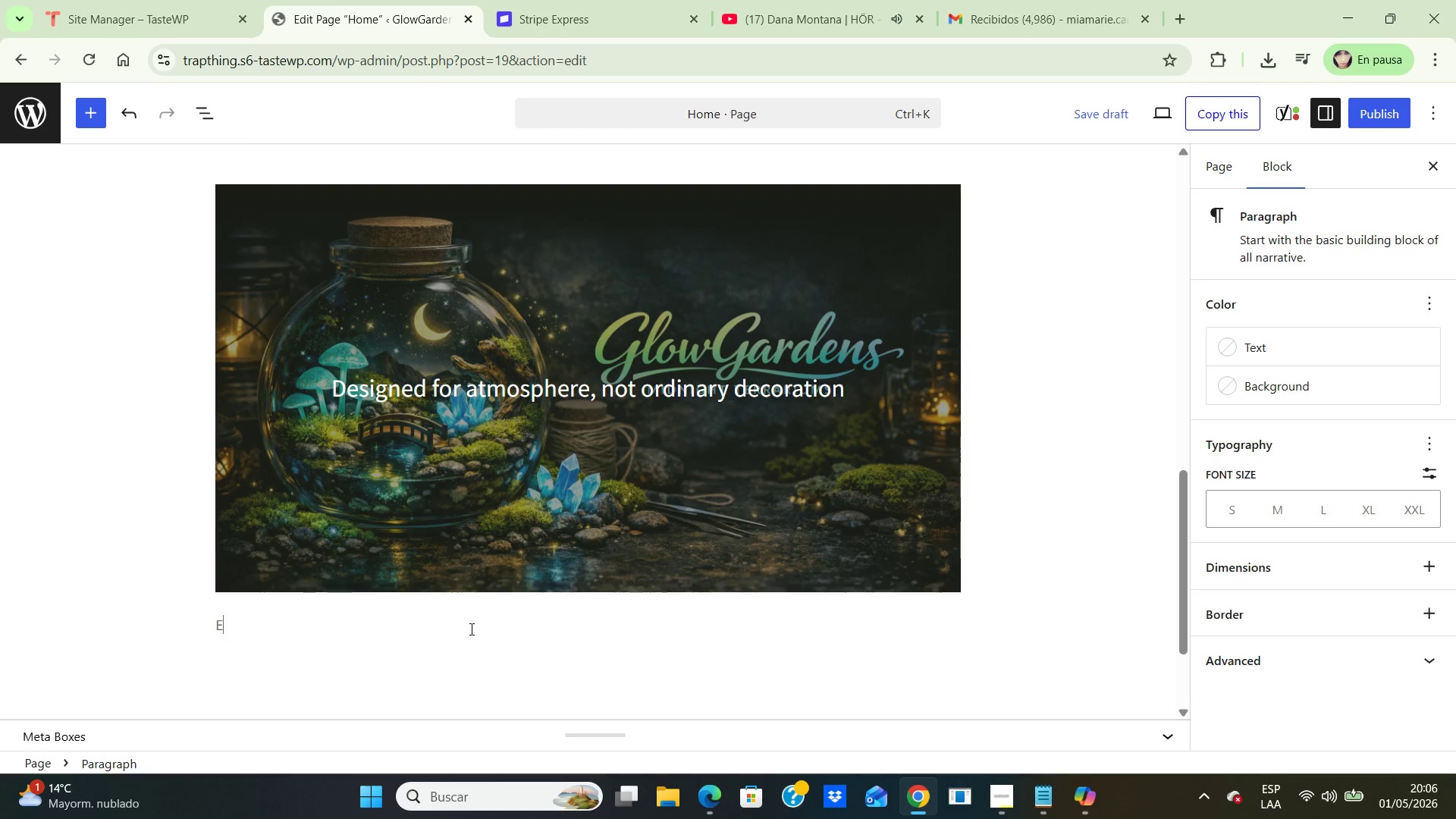 
type(Every GlowGardens piece is positioned as premium re)
 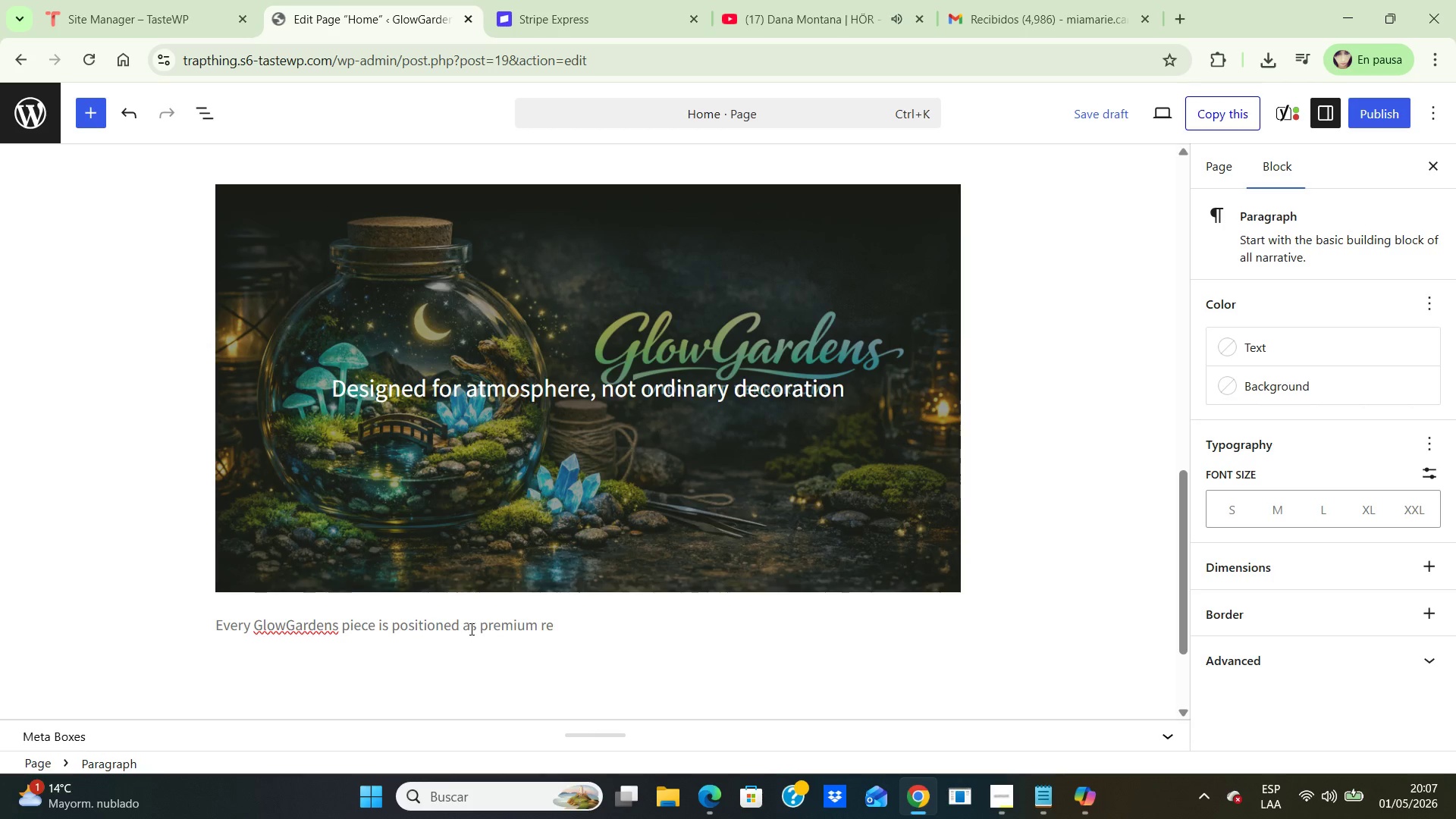 
wait(5.66)
 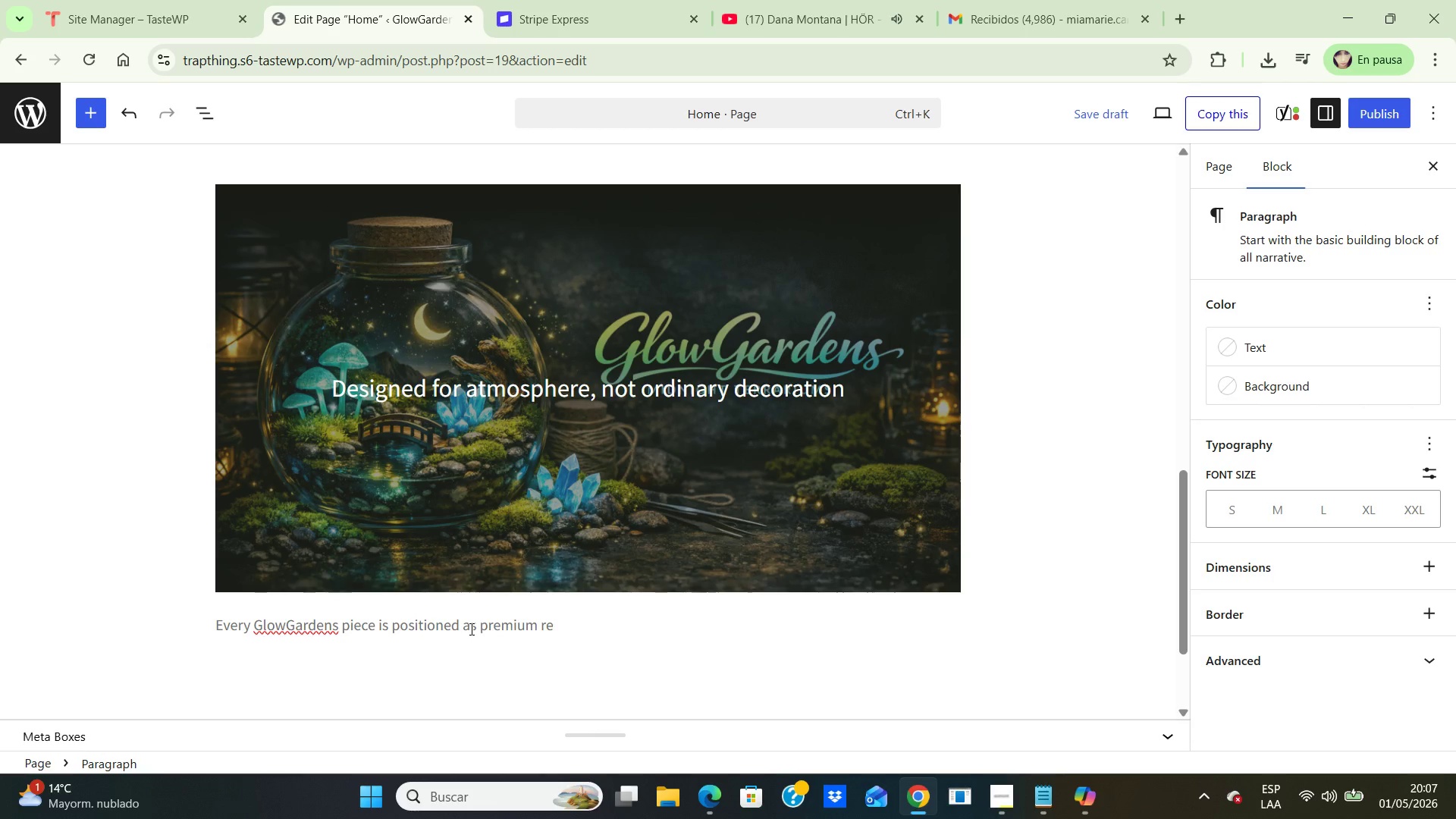 
key(Backspace)
 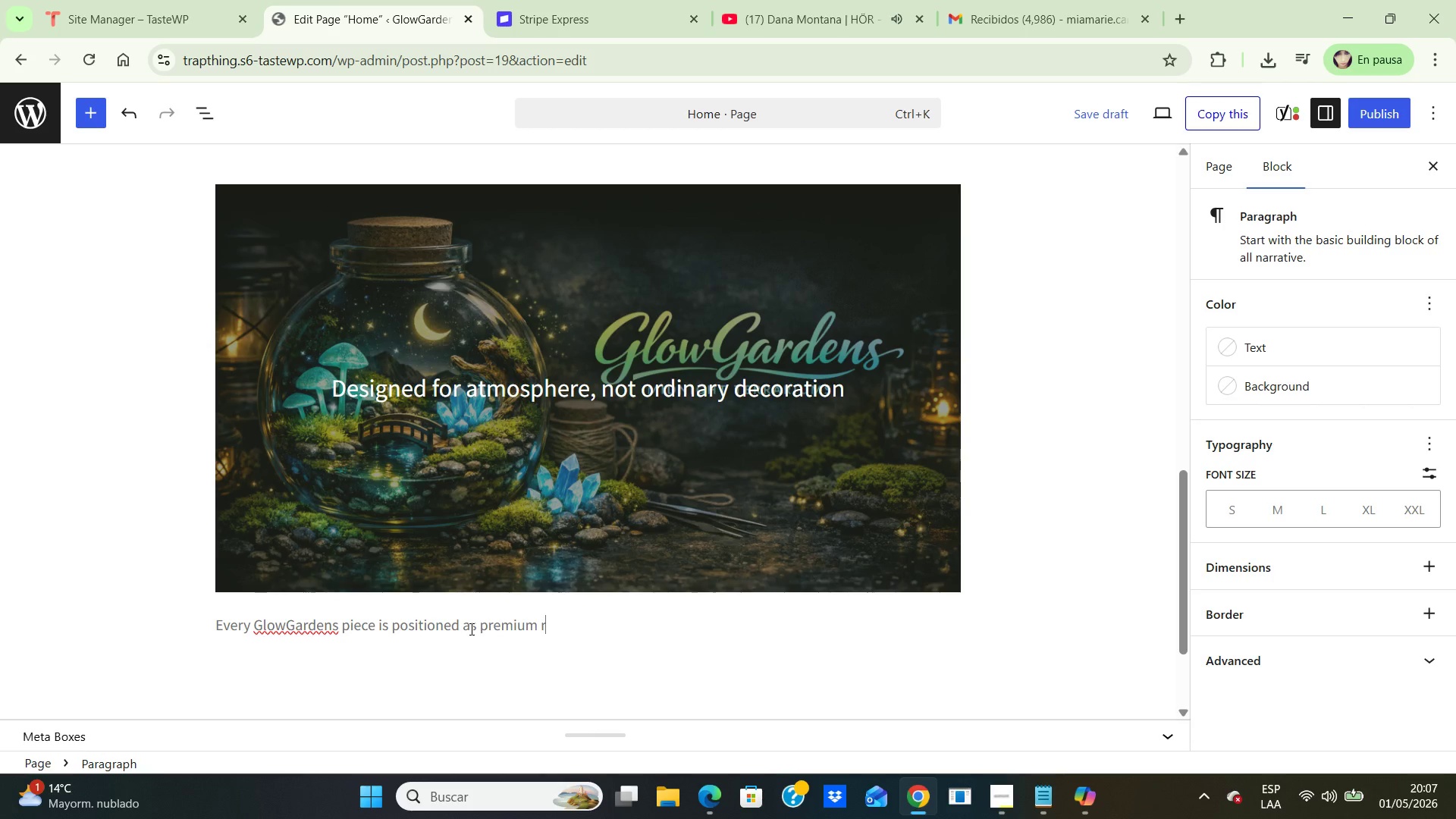 
wait(15.84)
 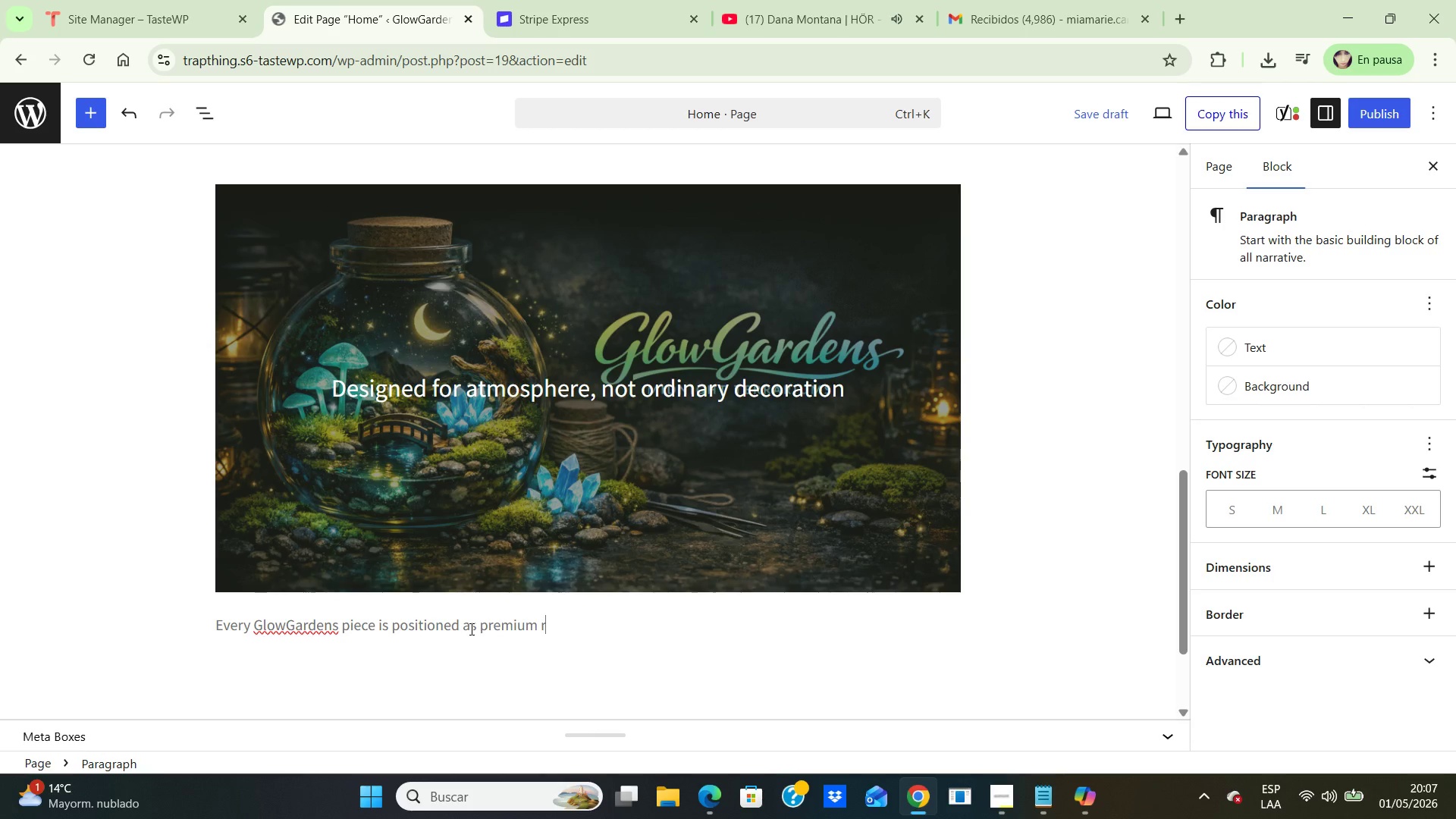 
type(oom decor)
 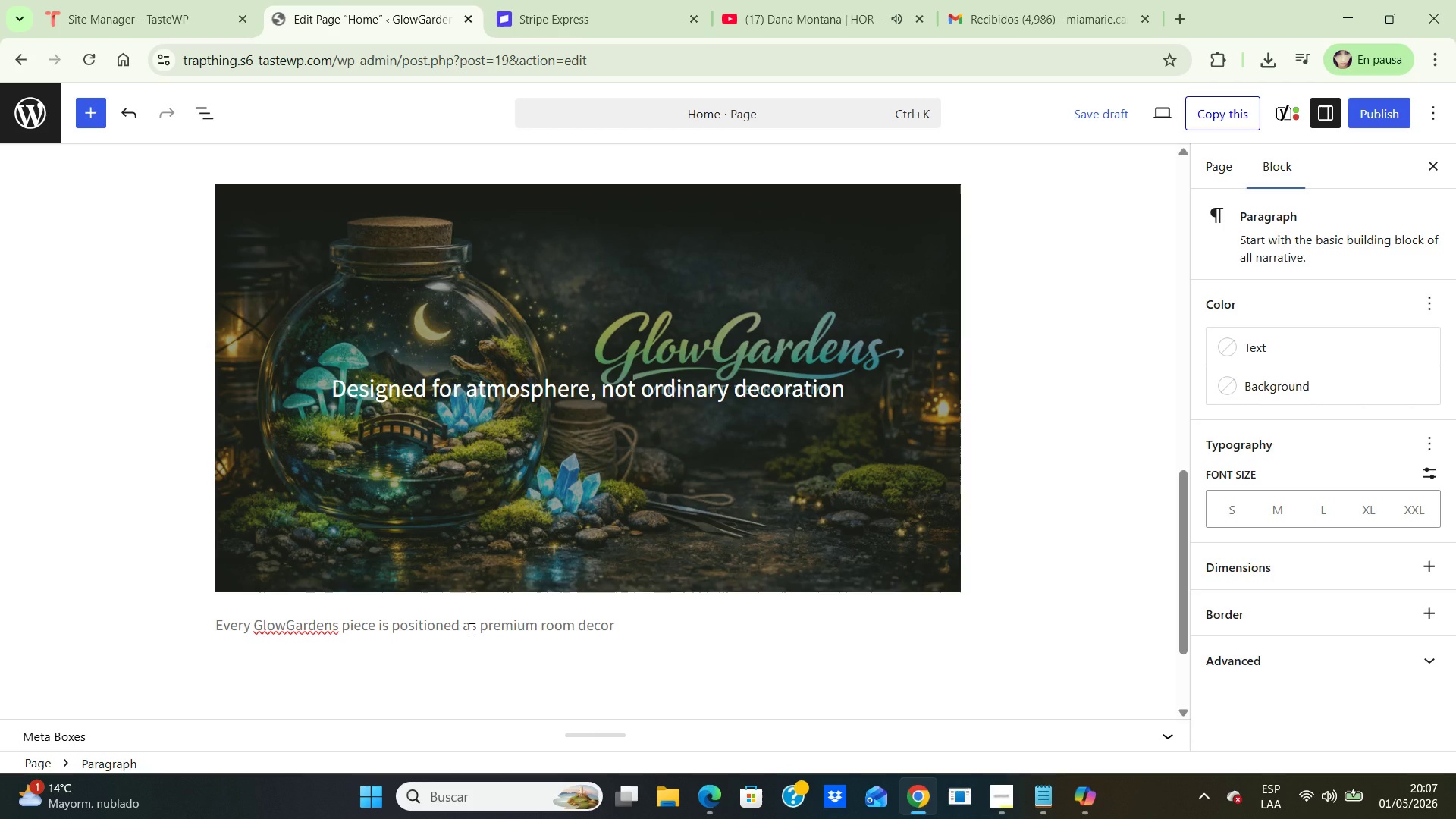 
key(Shift+Period)
 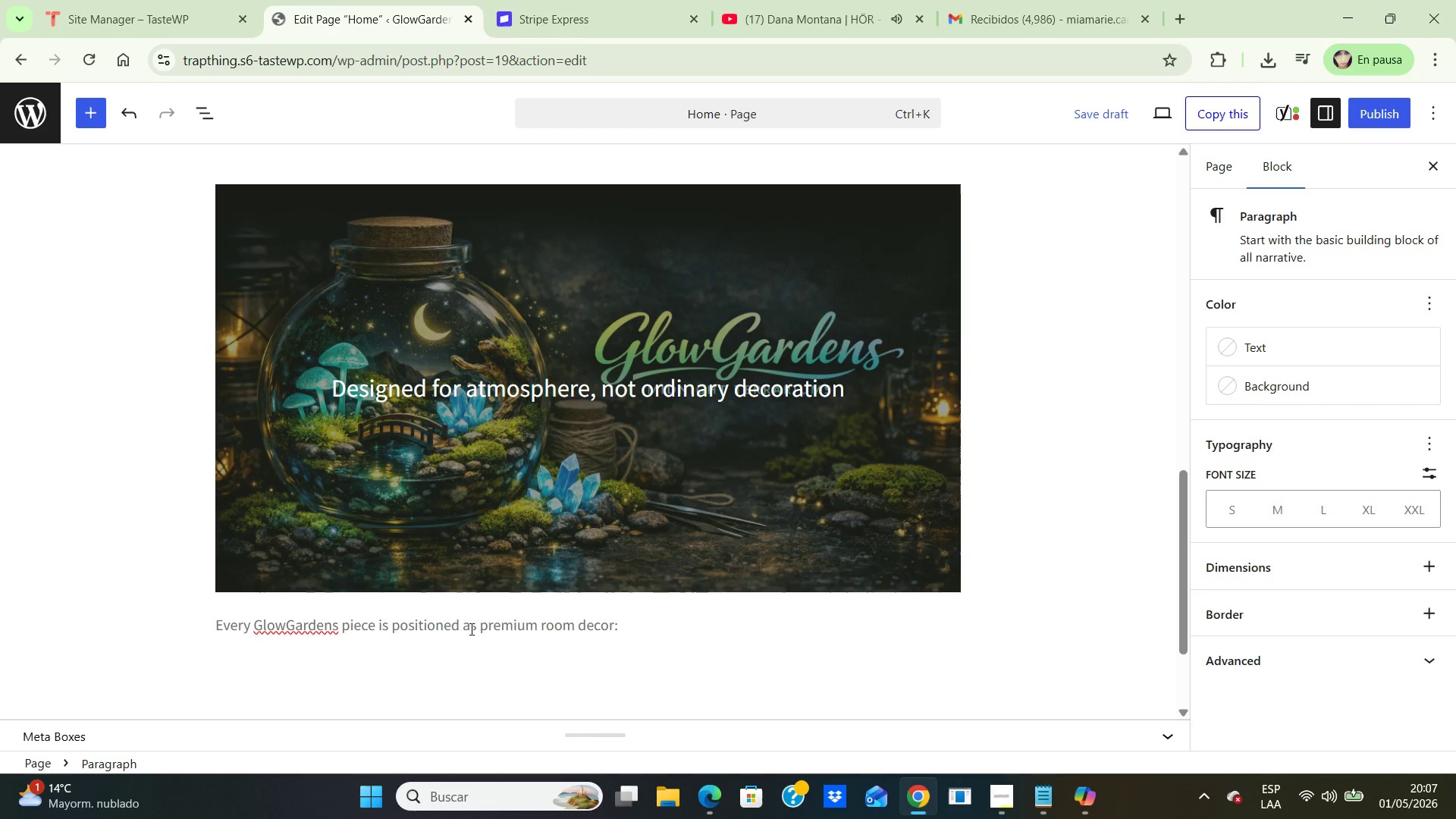 
key(Space)
 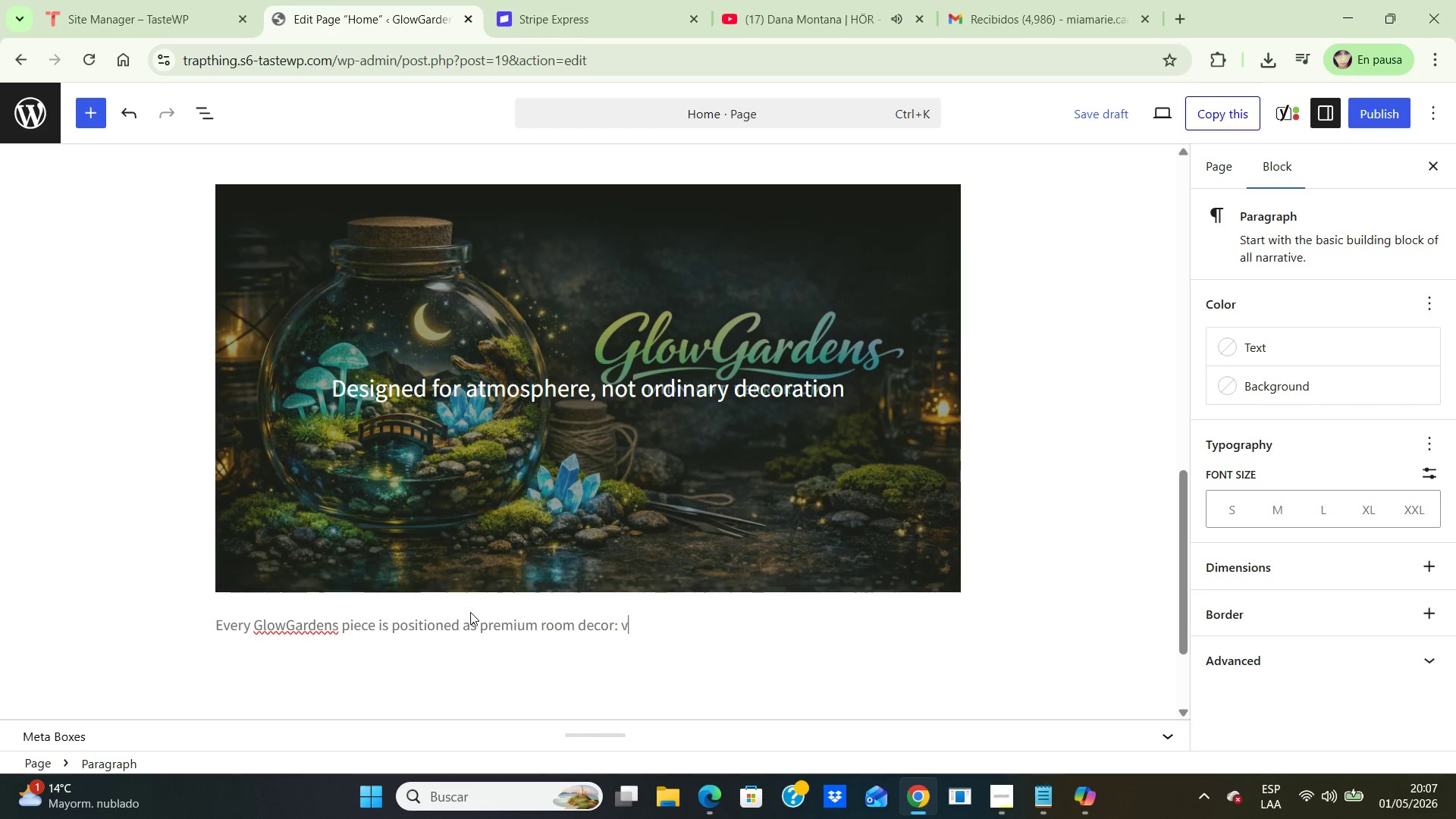 
type(visually immersive, low-maintenance, fi)
key(Backspace)
key(Backspace)
type(giftable, and made for customers who want a space that feels diferent when the )
key(Backspace)
key(Backspace)
type(erent )
key(Backspace)
key(Backspace)
key(Backspace)
key(Backspace)
key(Backspace)
key(Backspace)
type(ferent when the lights go down.)
 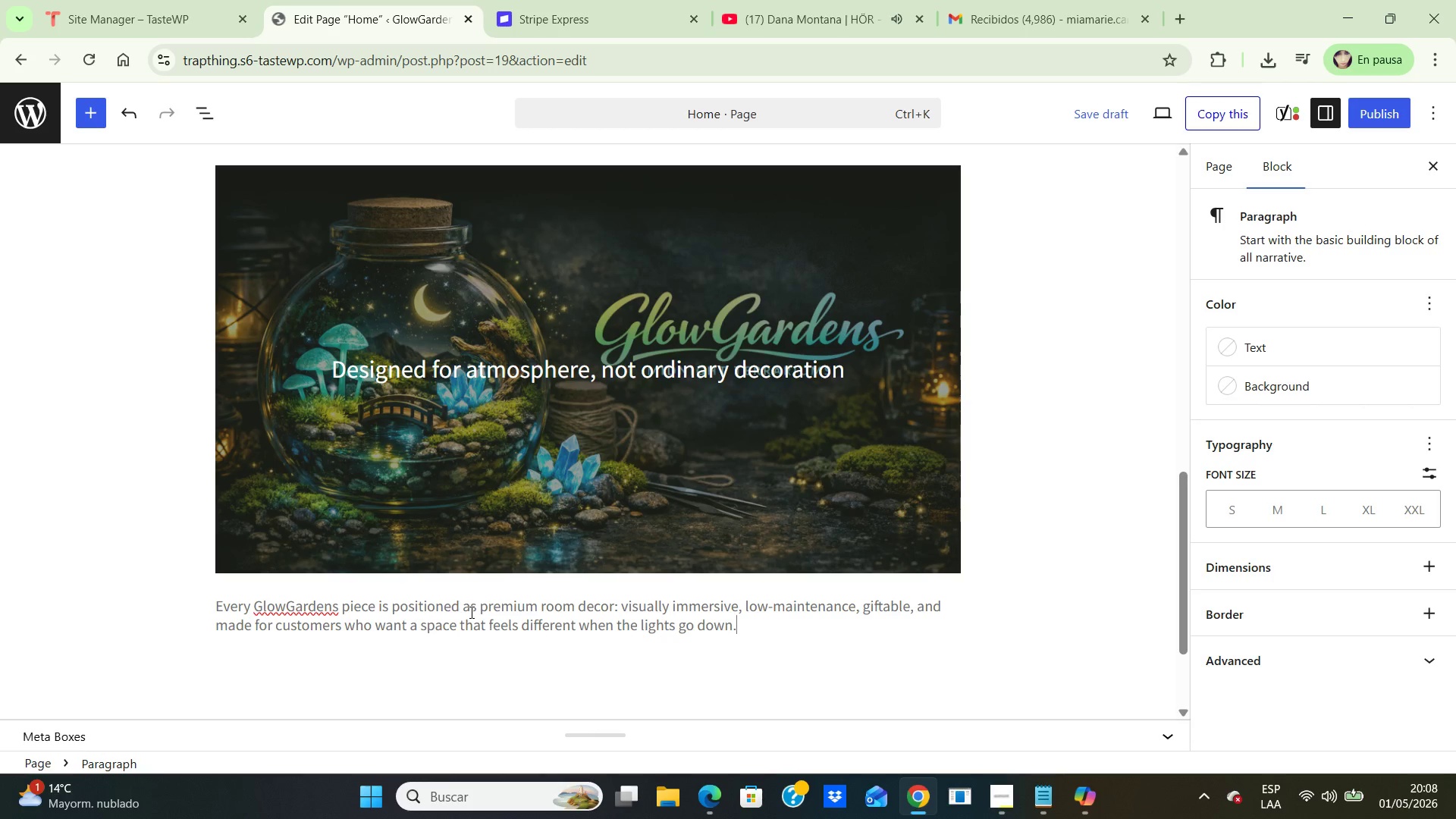 
wait(6.14)
 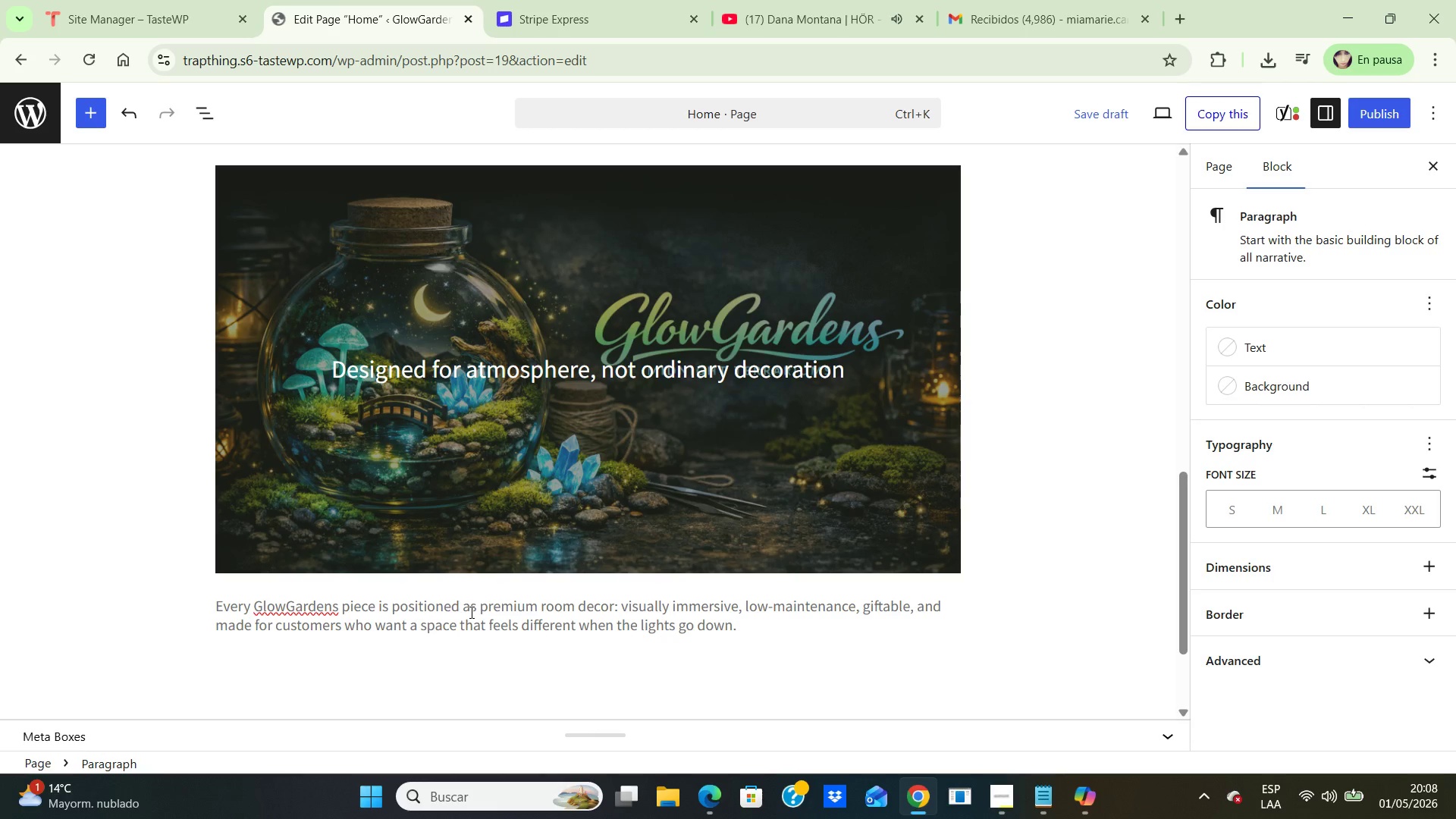 
left_click([1383, 105])
 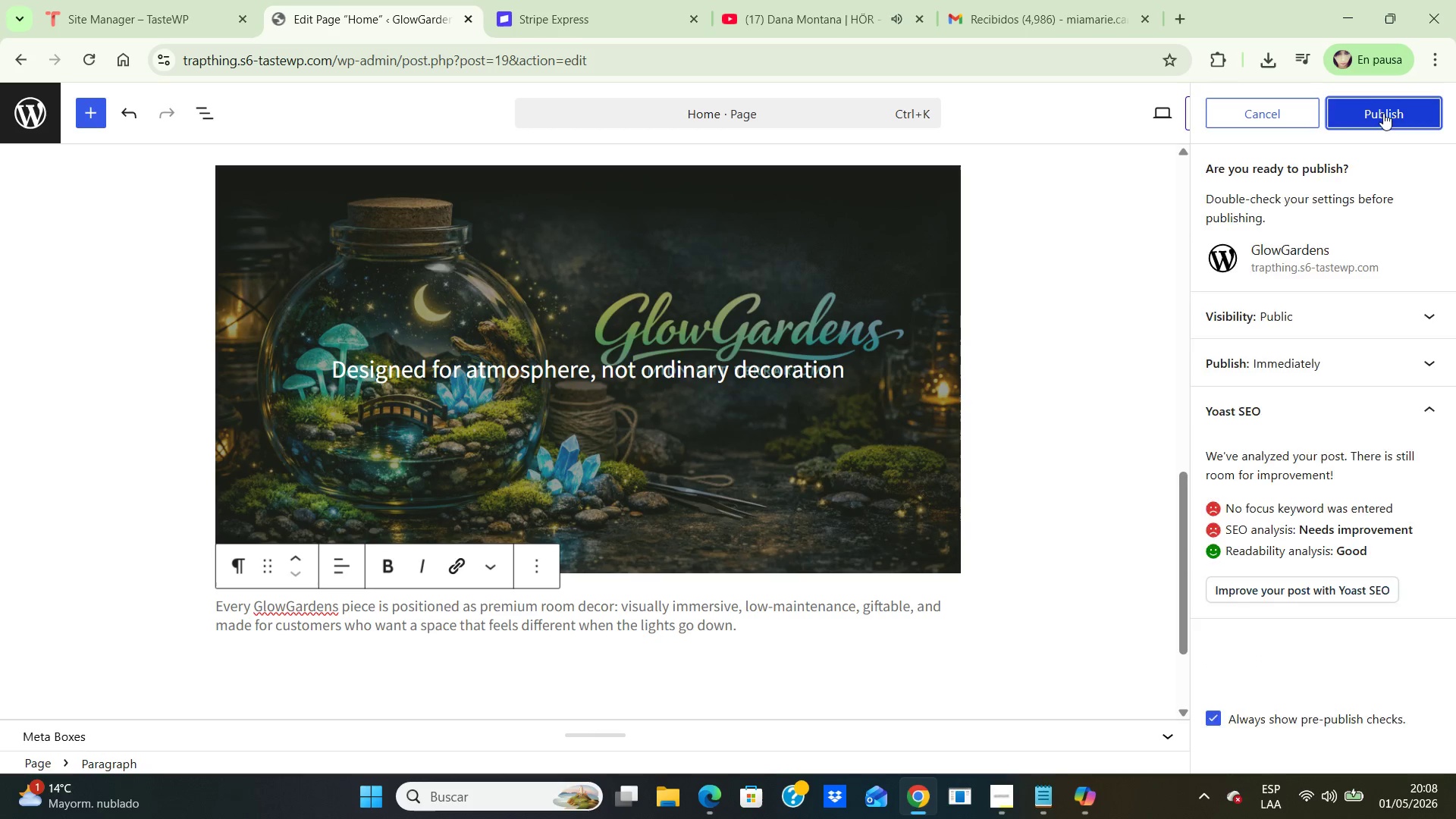 
left_click([1383, 113])
 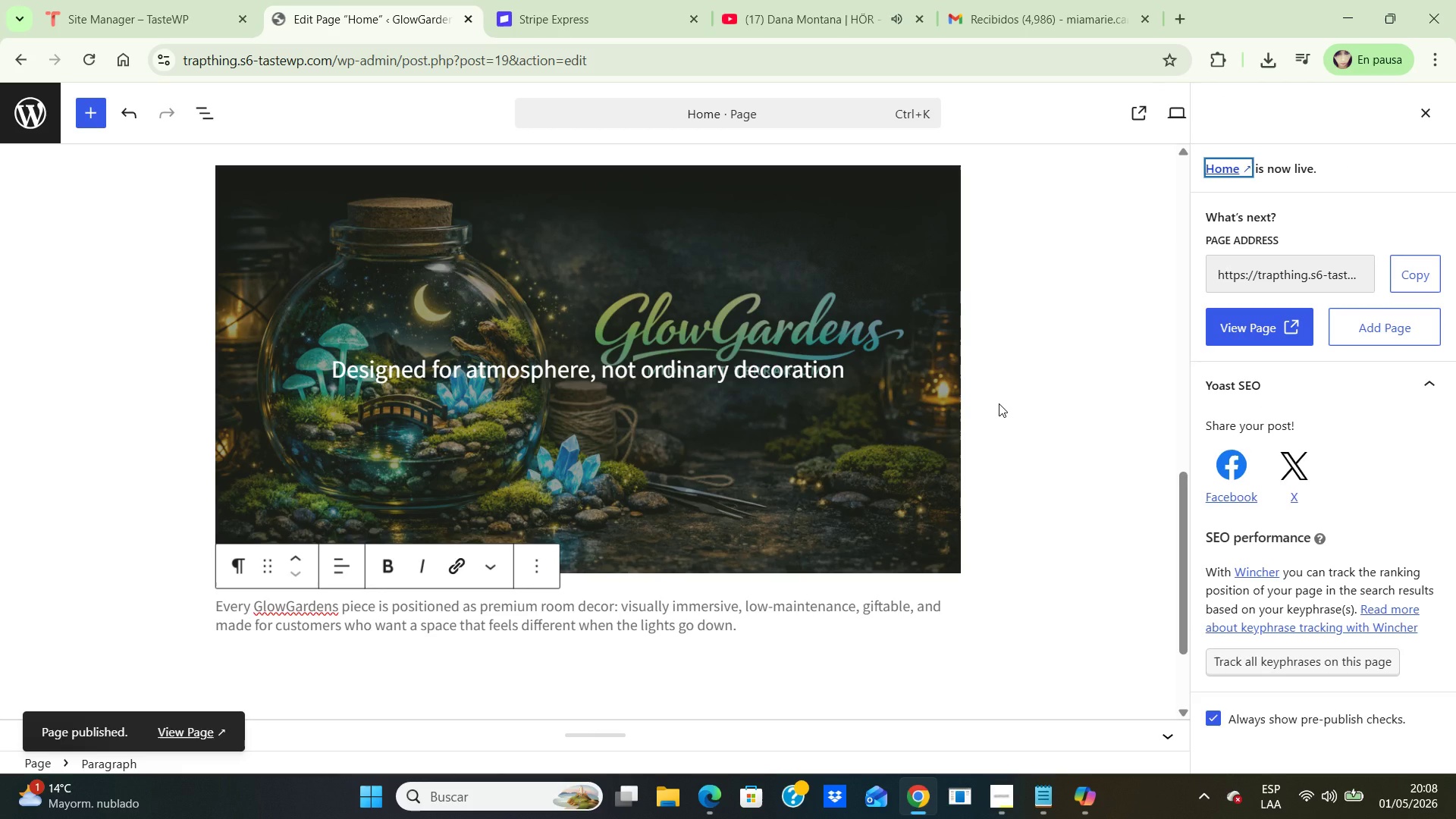 
wait(8.66)
 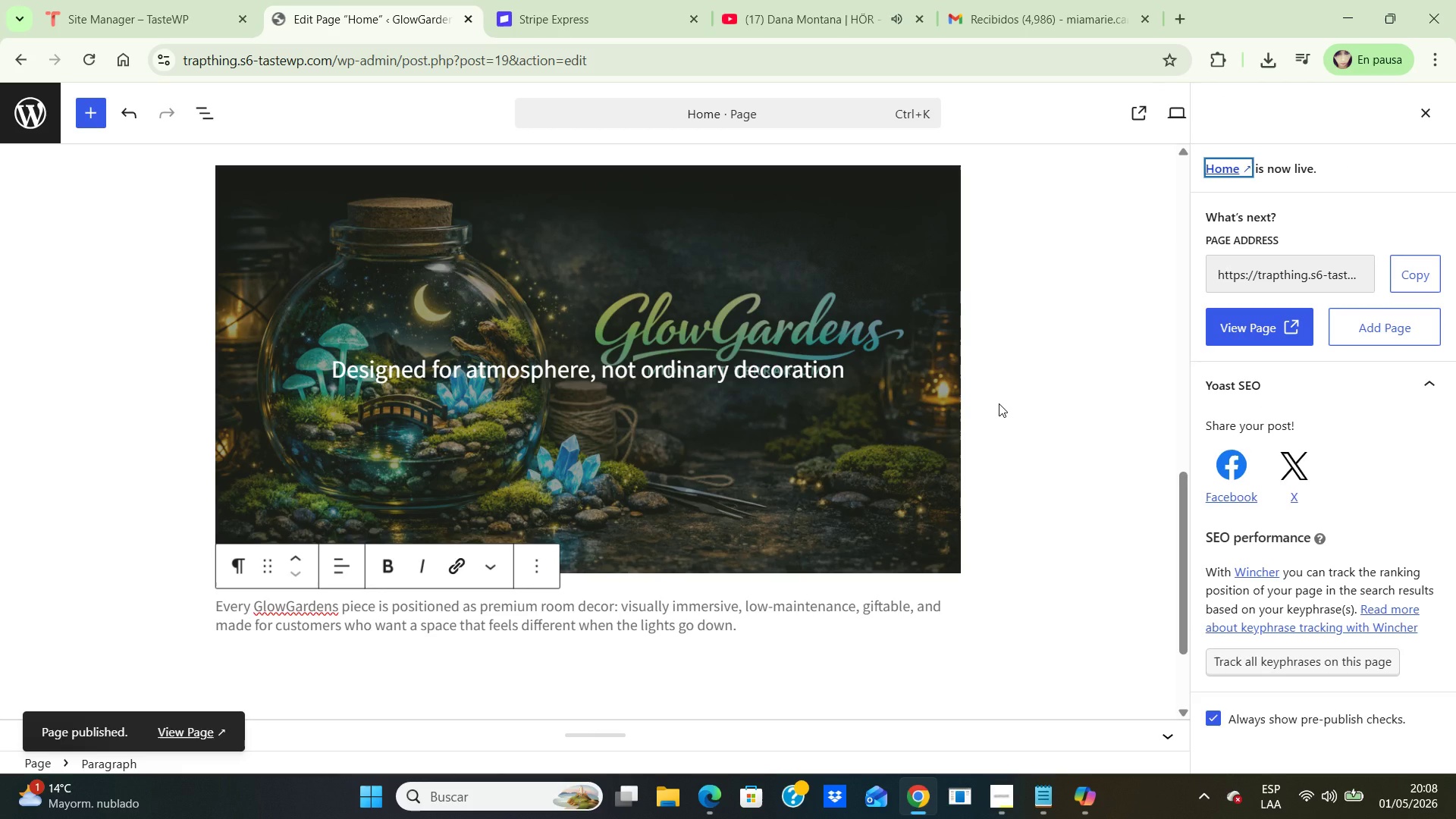 
scroll: coordinate [1037, 406], scroll_direction: up, amount: 3.0
 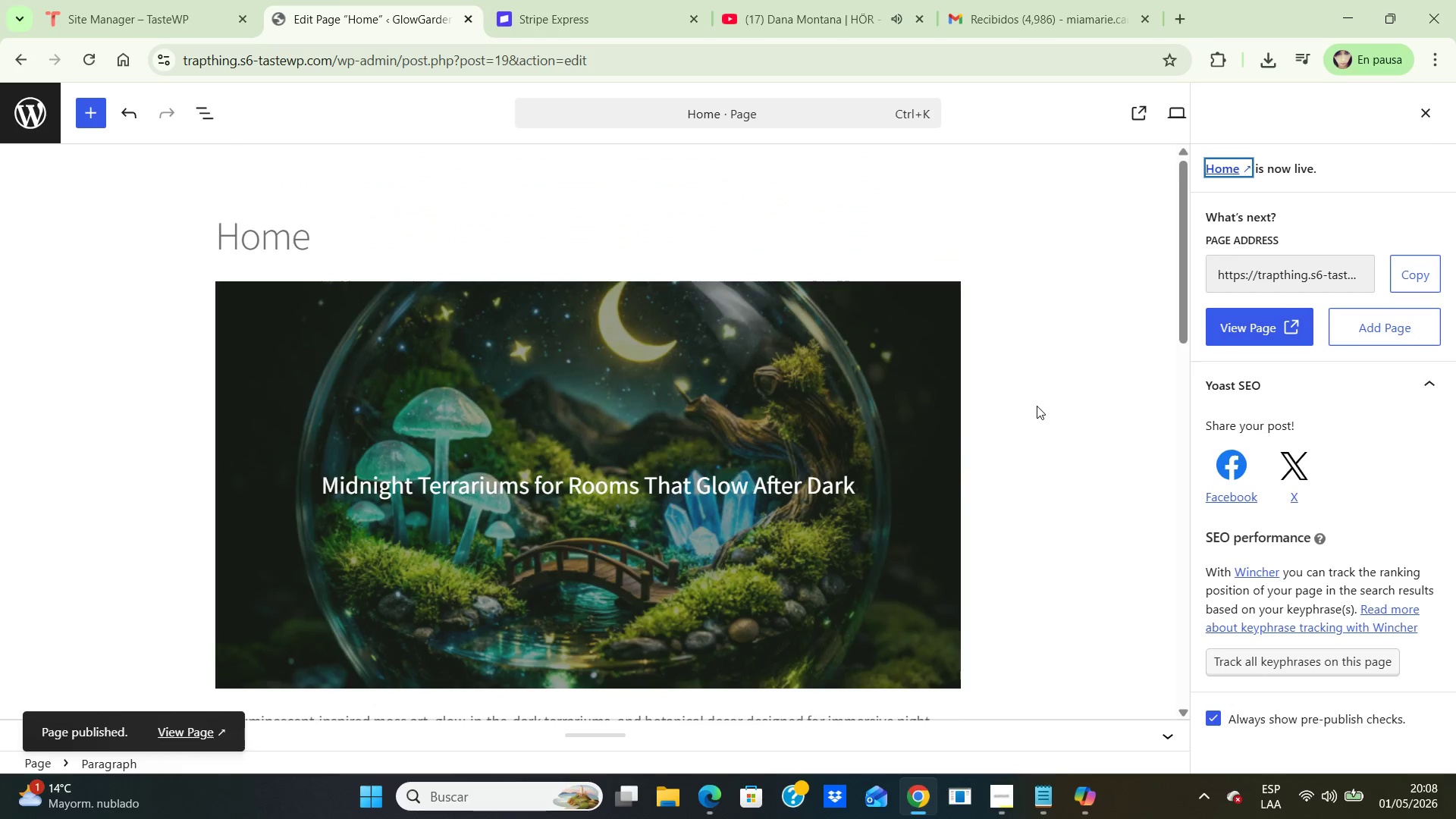 
scroll: coordinate [1037, 406], scroll_direction: down, amount: 4.0
 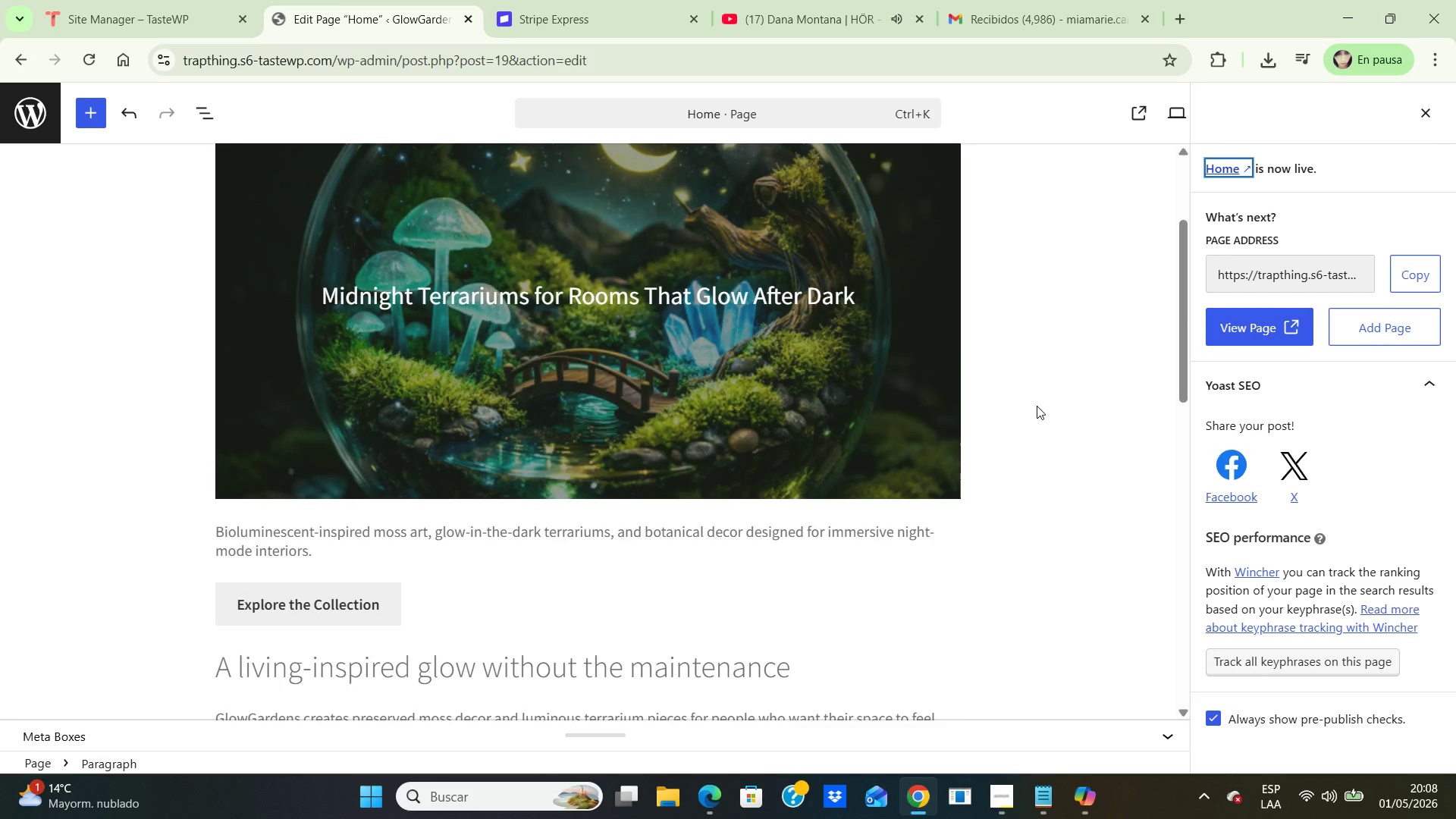 
scroll: coordinate [1037, 406], scroll_direction: up, amount: 5.0
 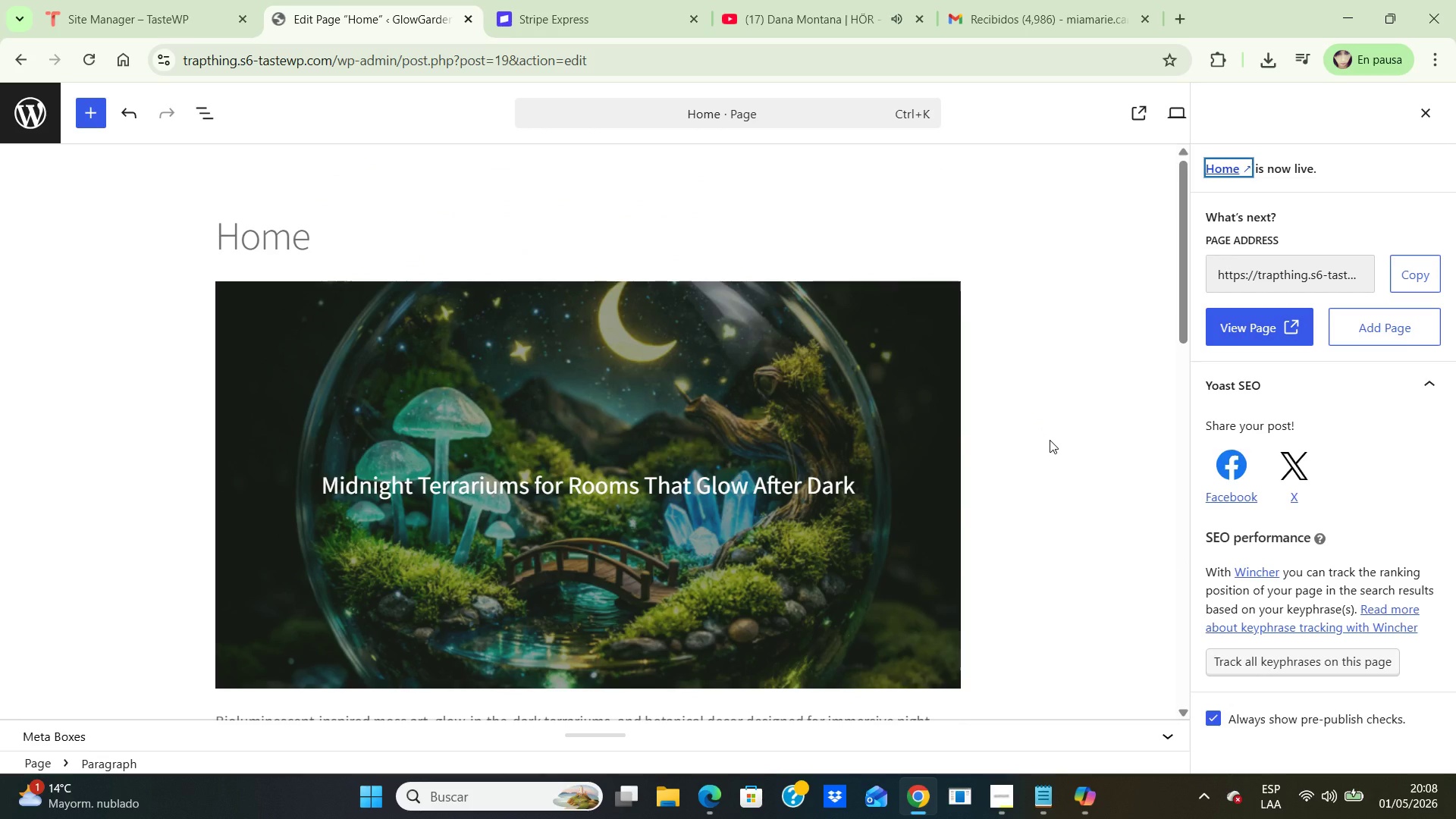 
key(PrintScreen)
 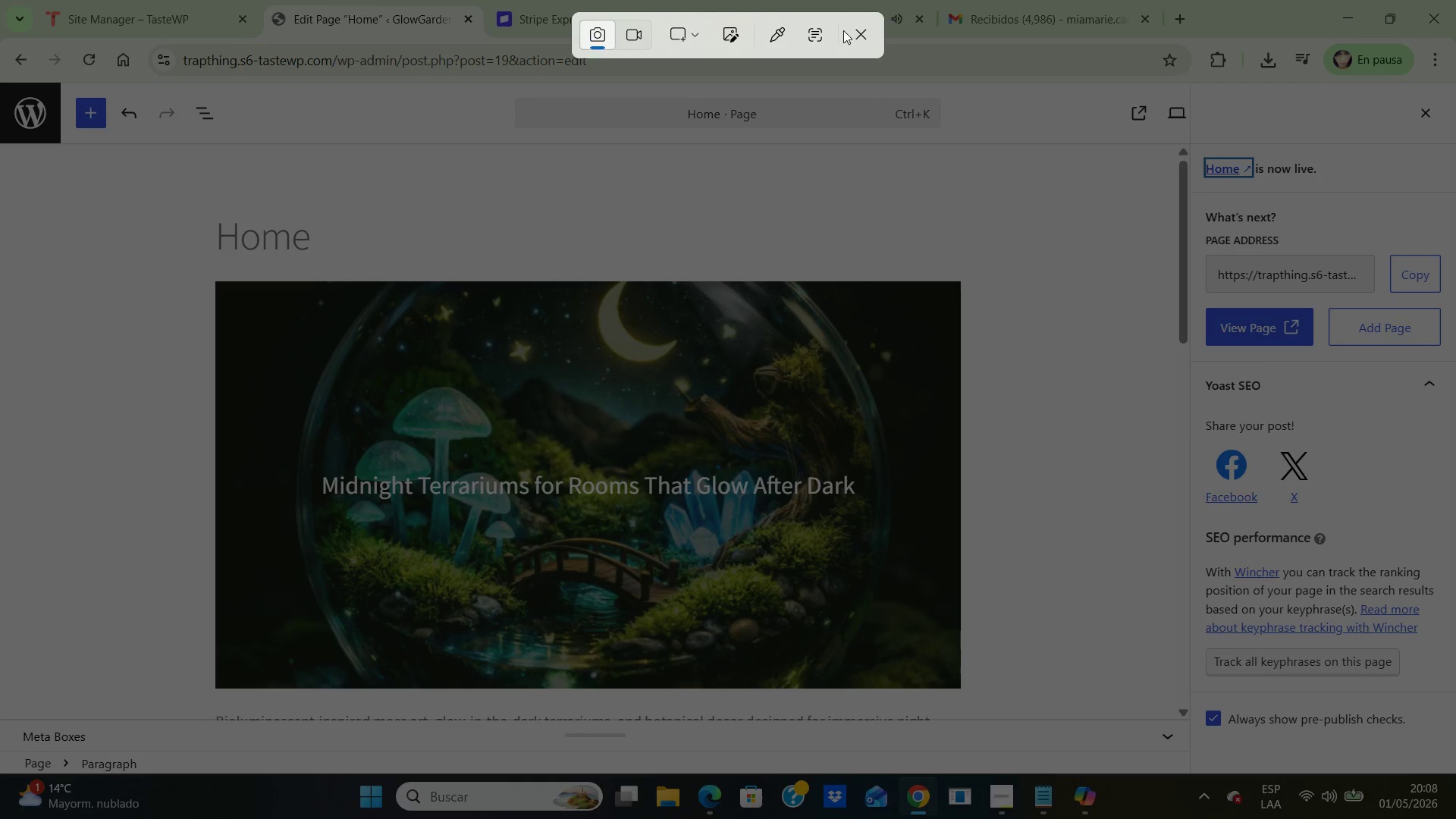 
left_click([852, 30])
 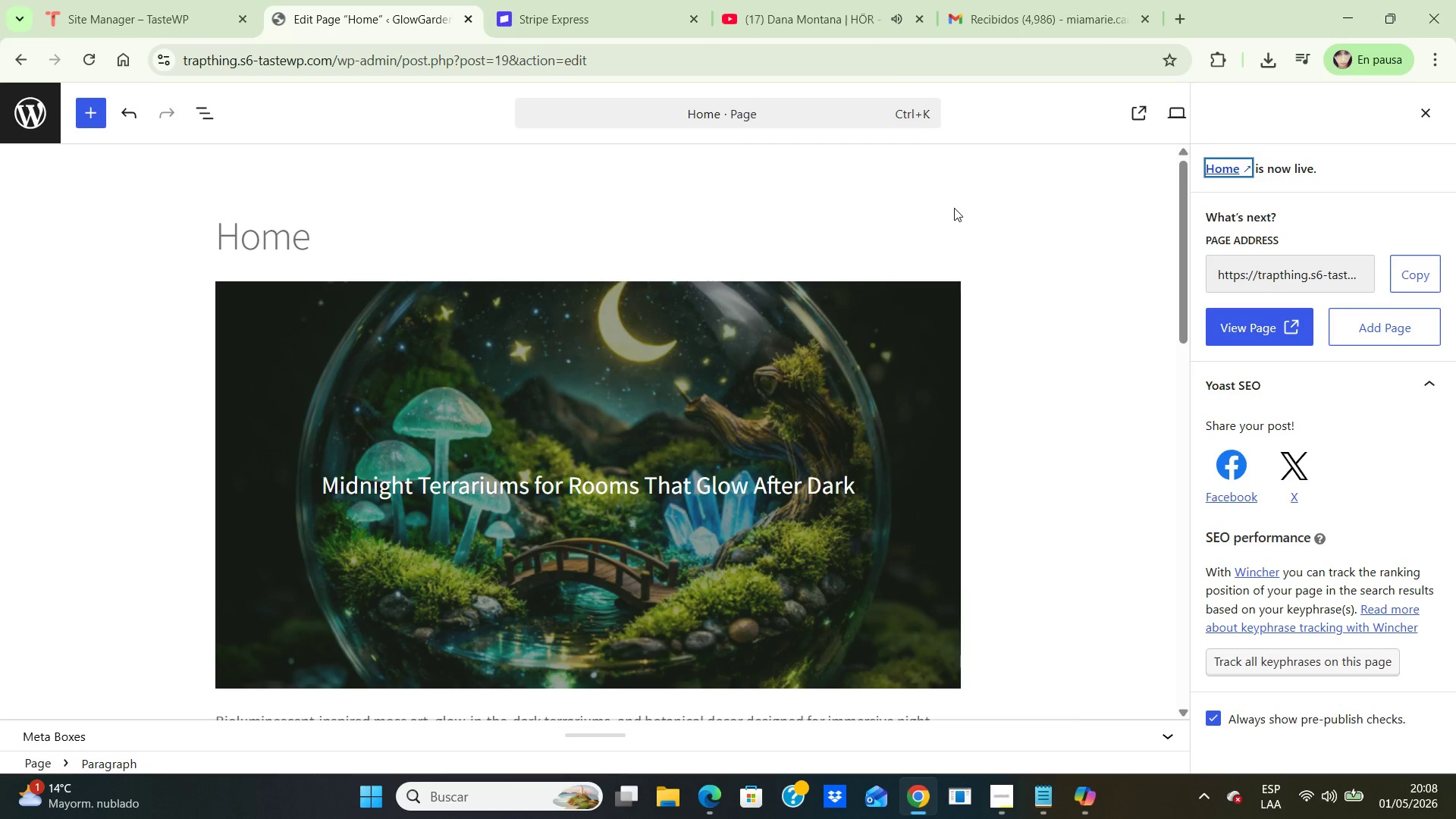 
key(Control+NumpadSubtract)
 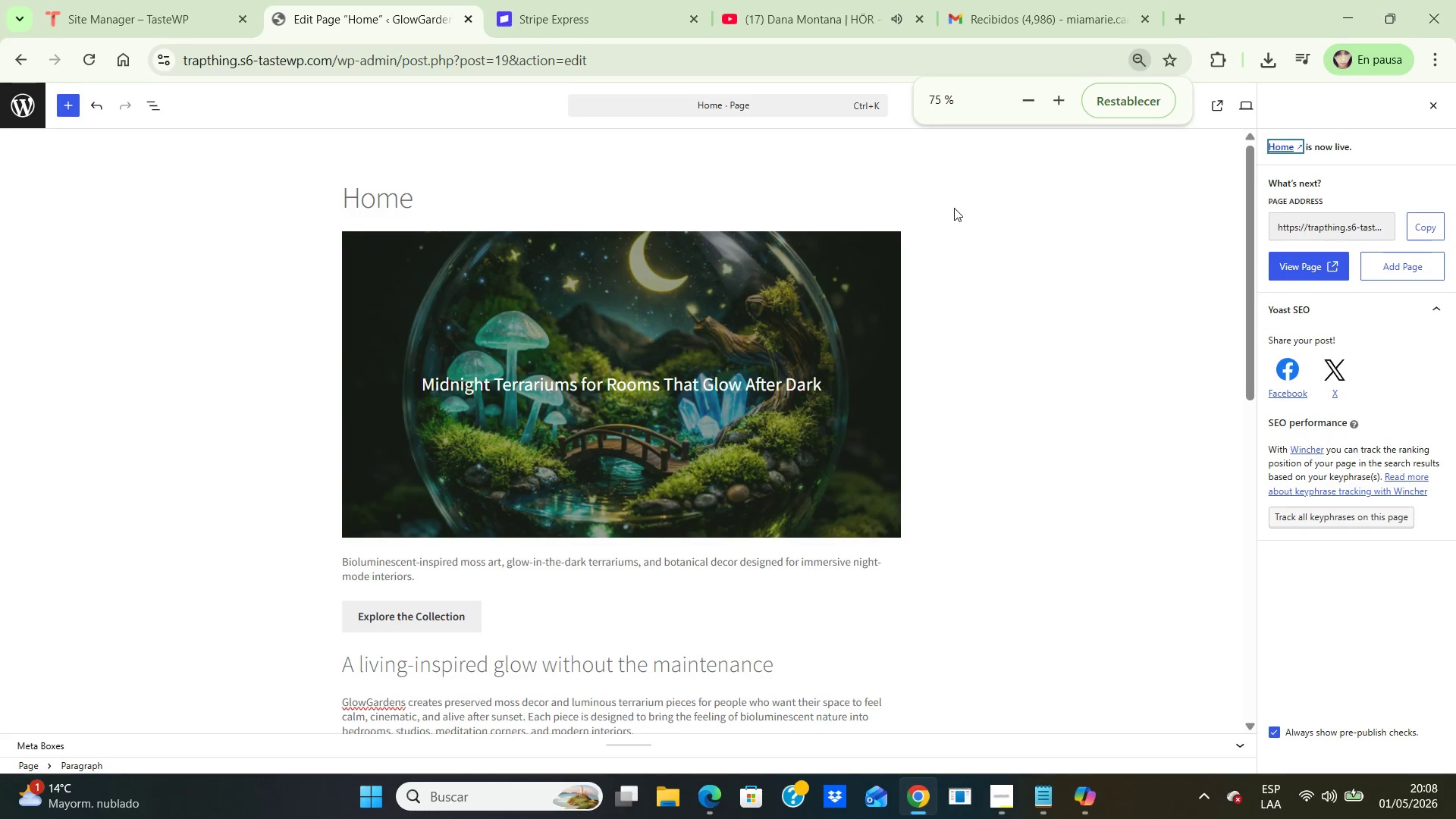 
key(Control+NumpadSubtract)
 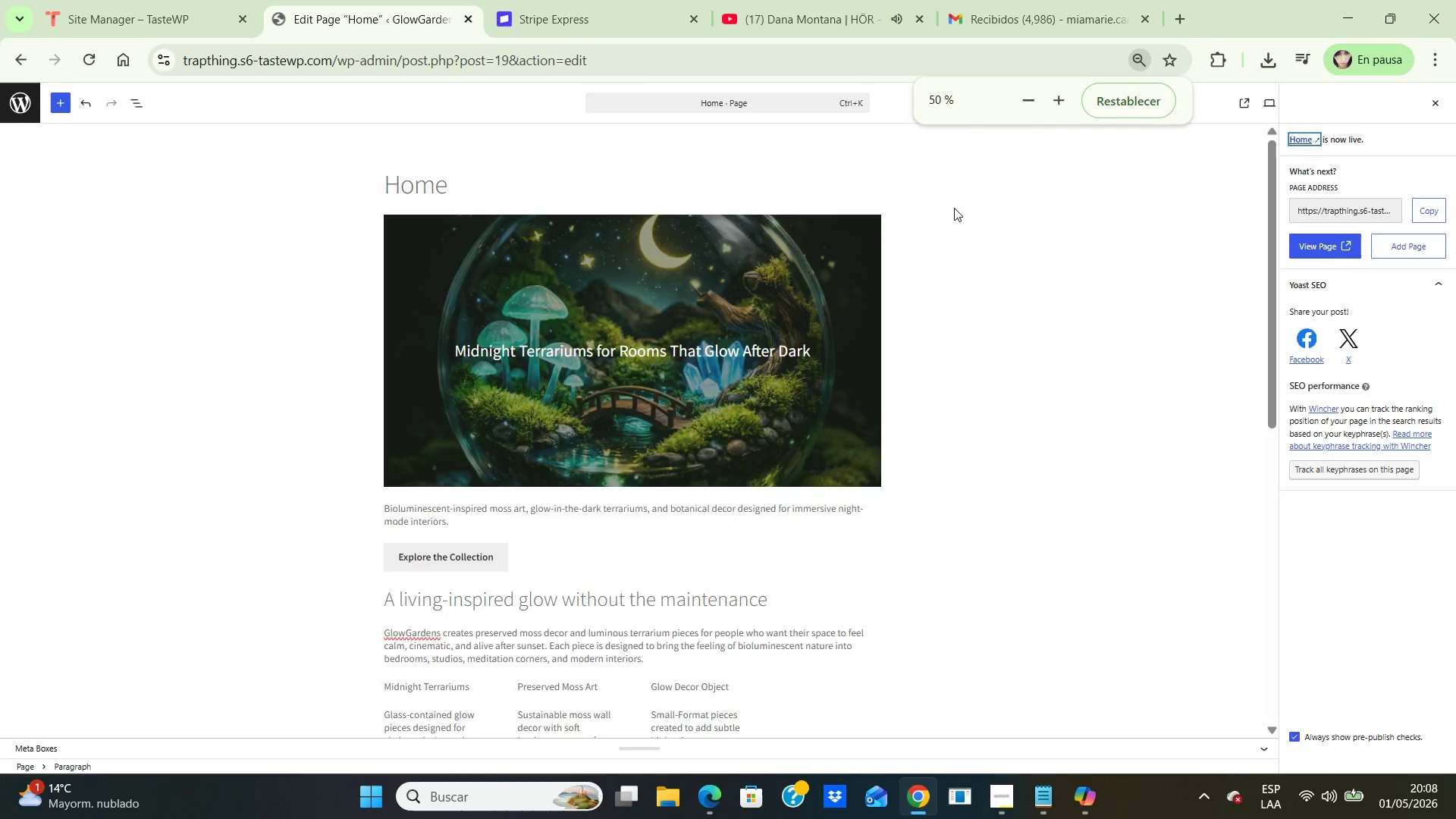 
key(Control+NumpadSubtract)
 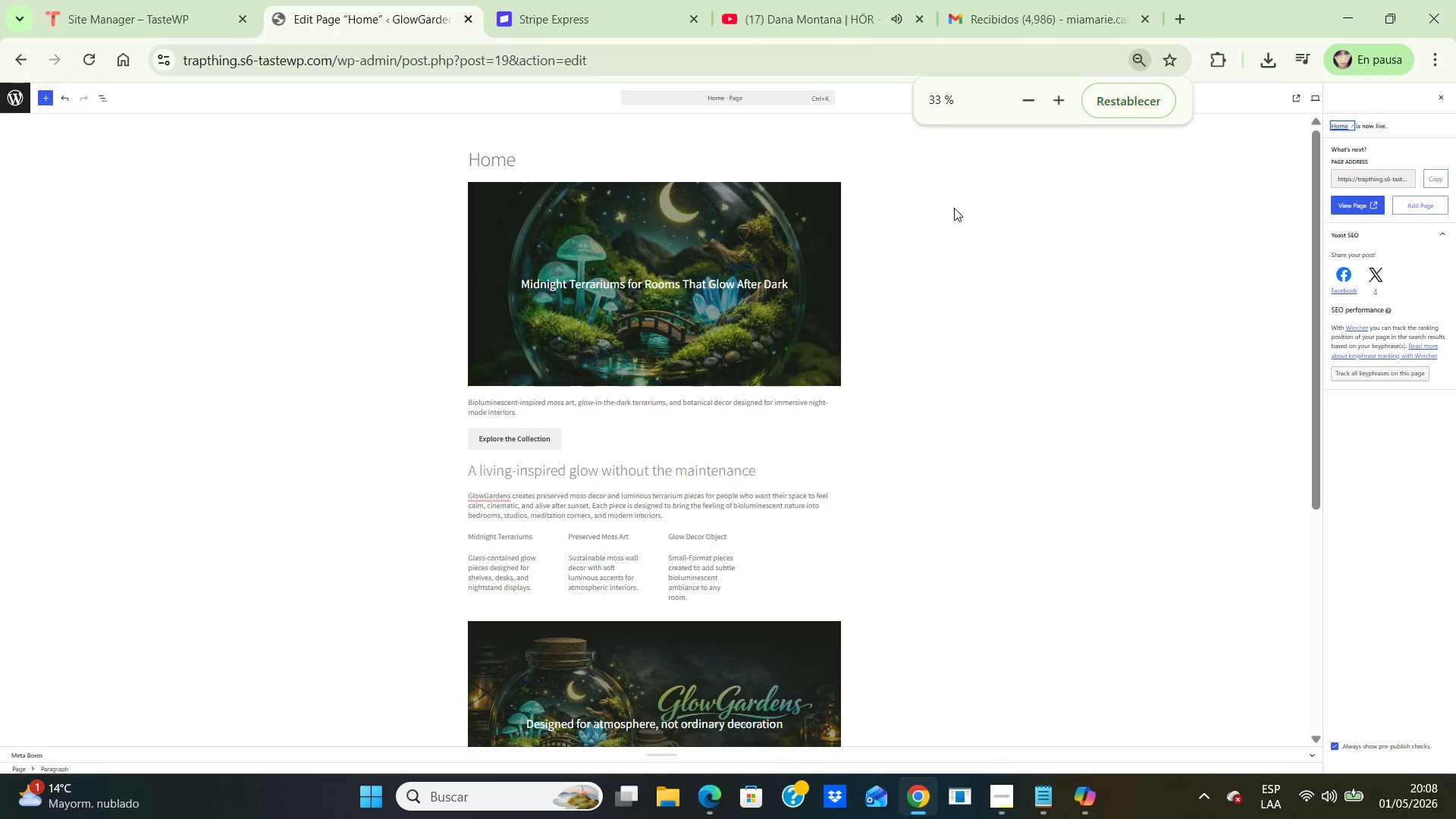 
key(Control+NumpadSubtract)
 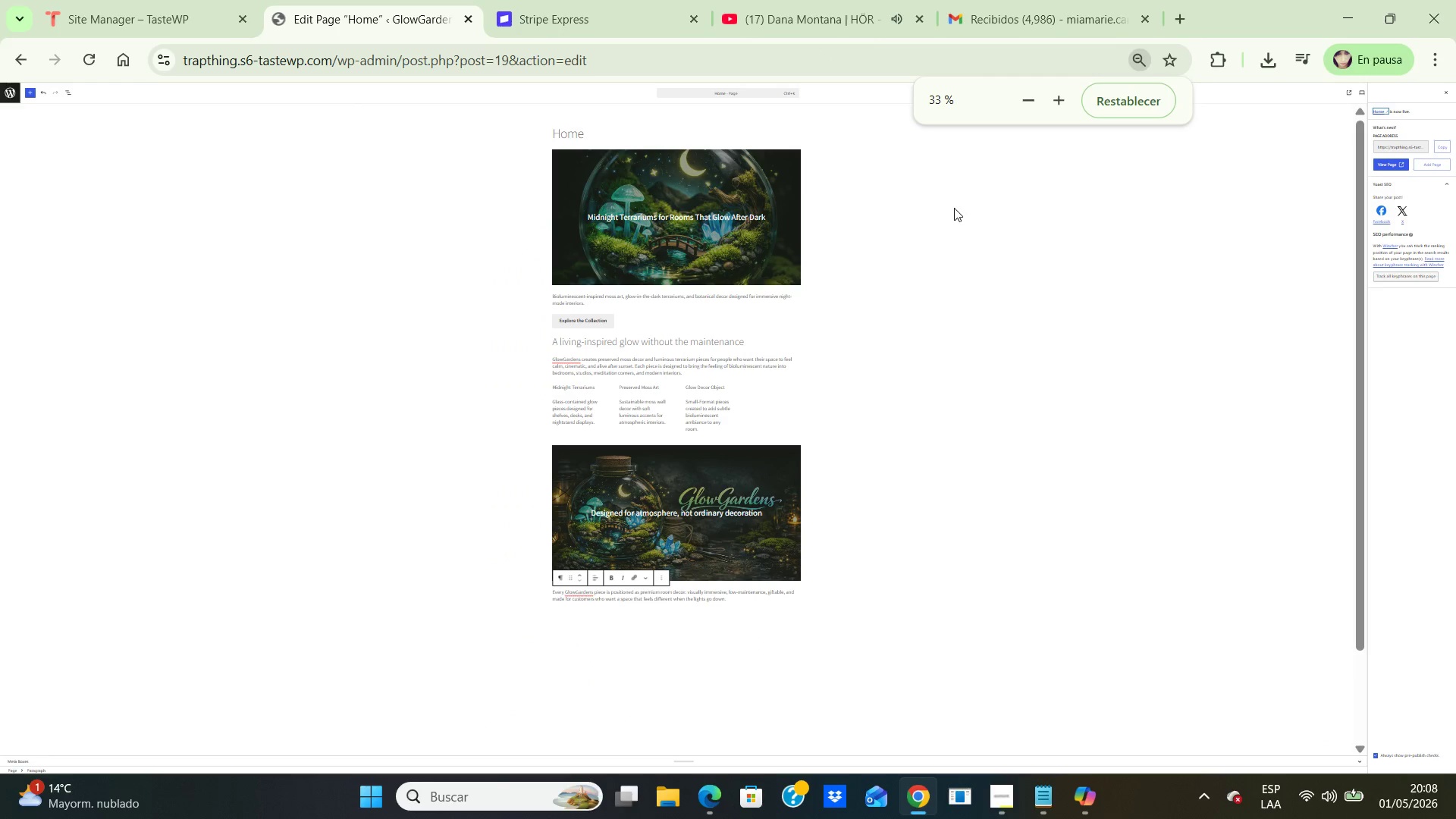 
key(Control+NumpadSubtract)
 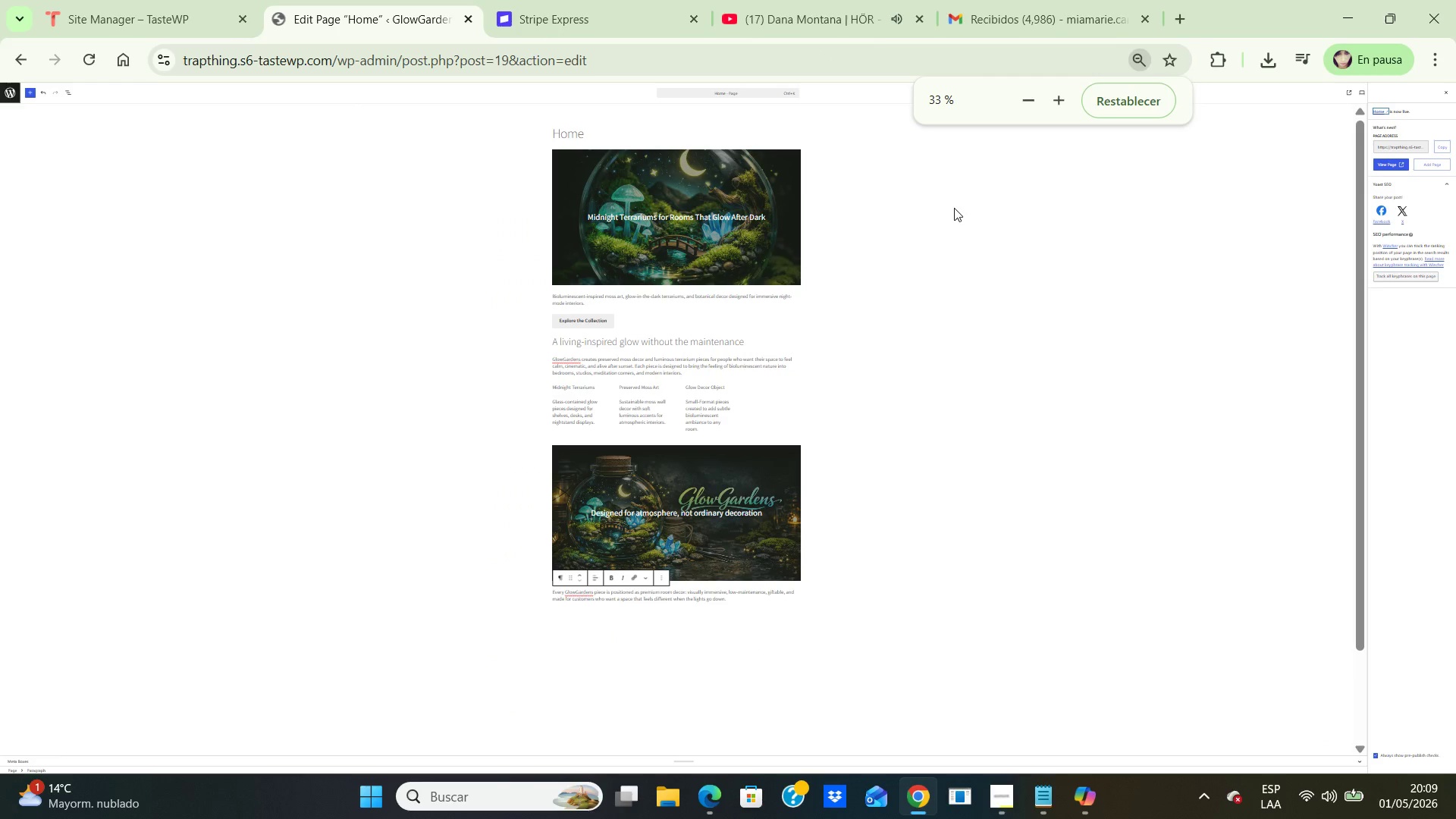 
key(Control+NumpadSubtract)
 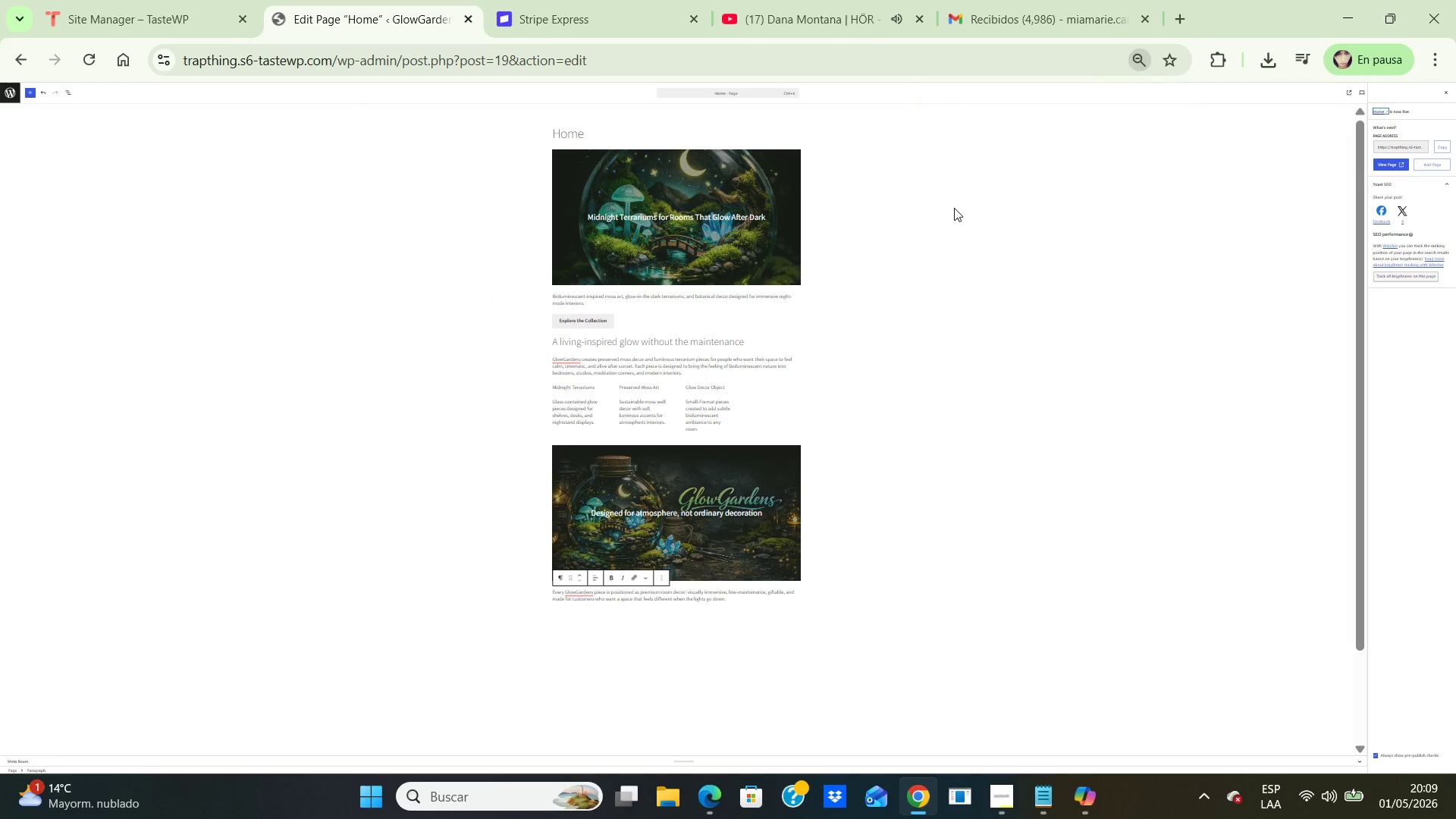 
key(Control+NumpadAdd)
 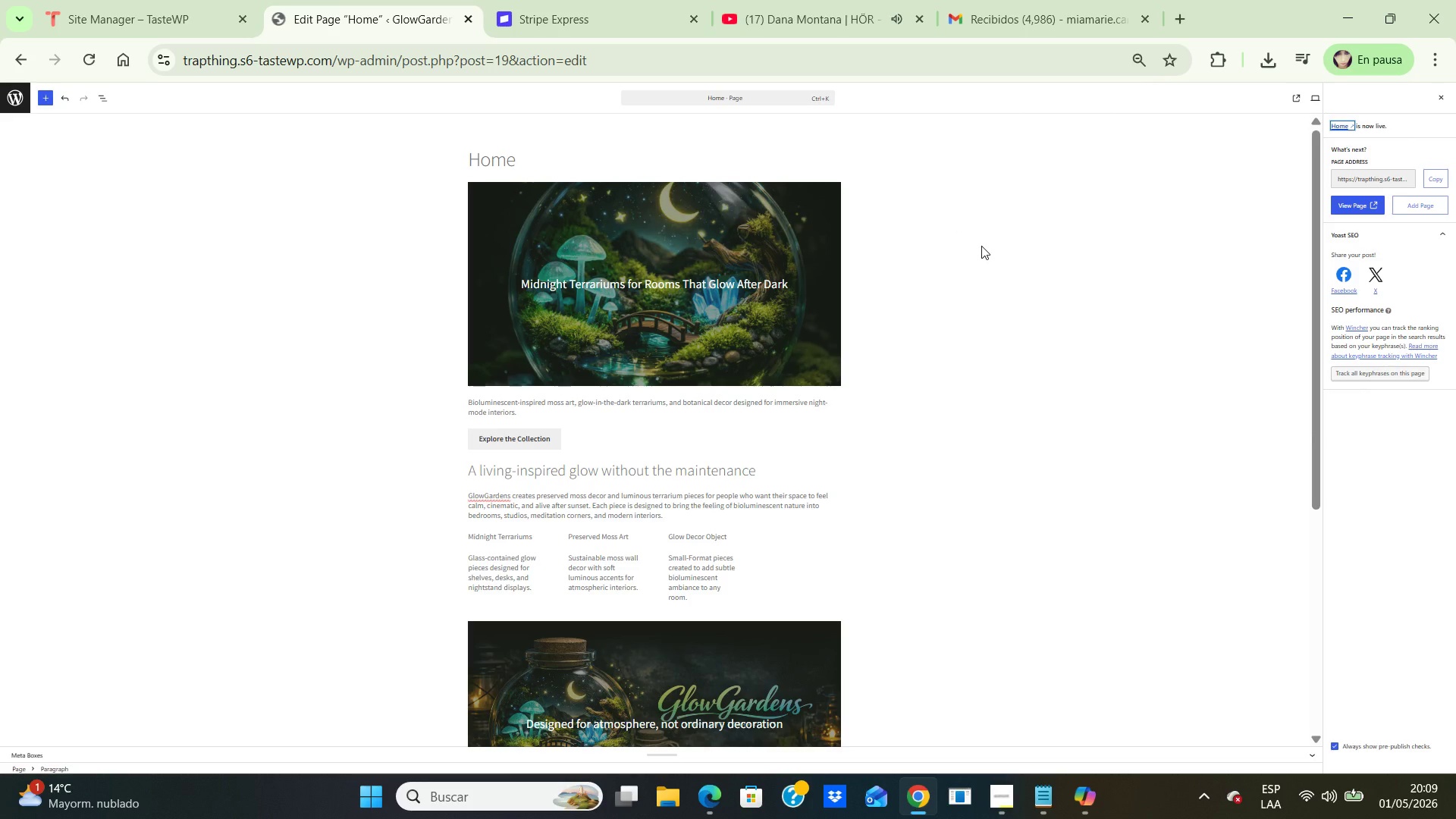 
key(Delete)
 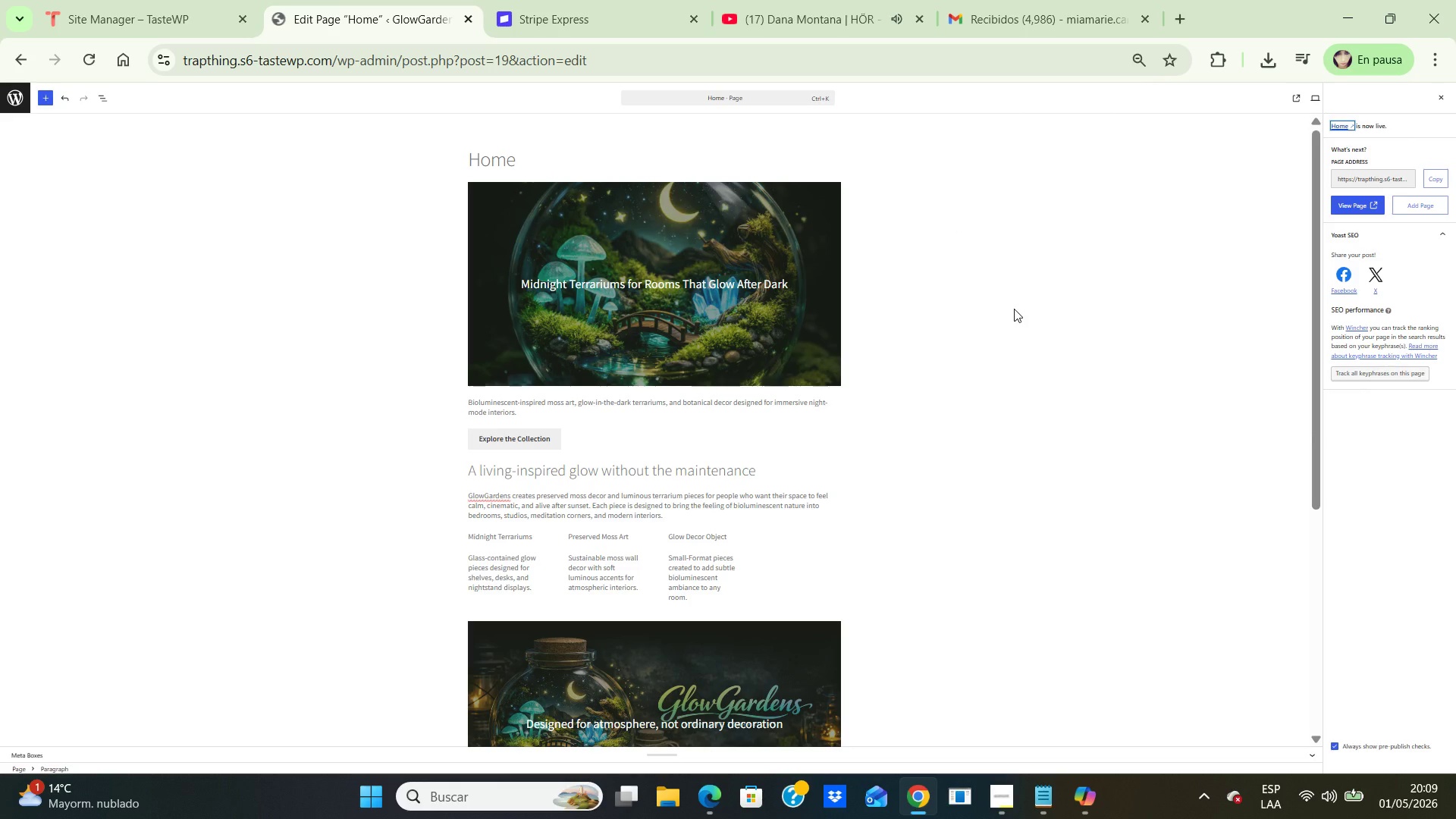 
key(PrintScreen)
 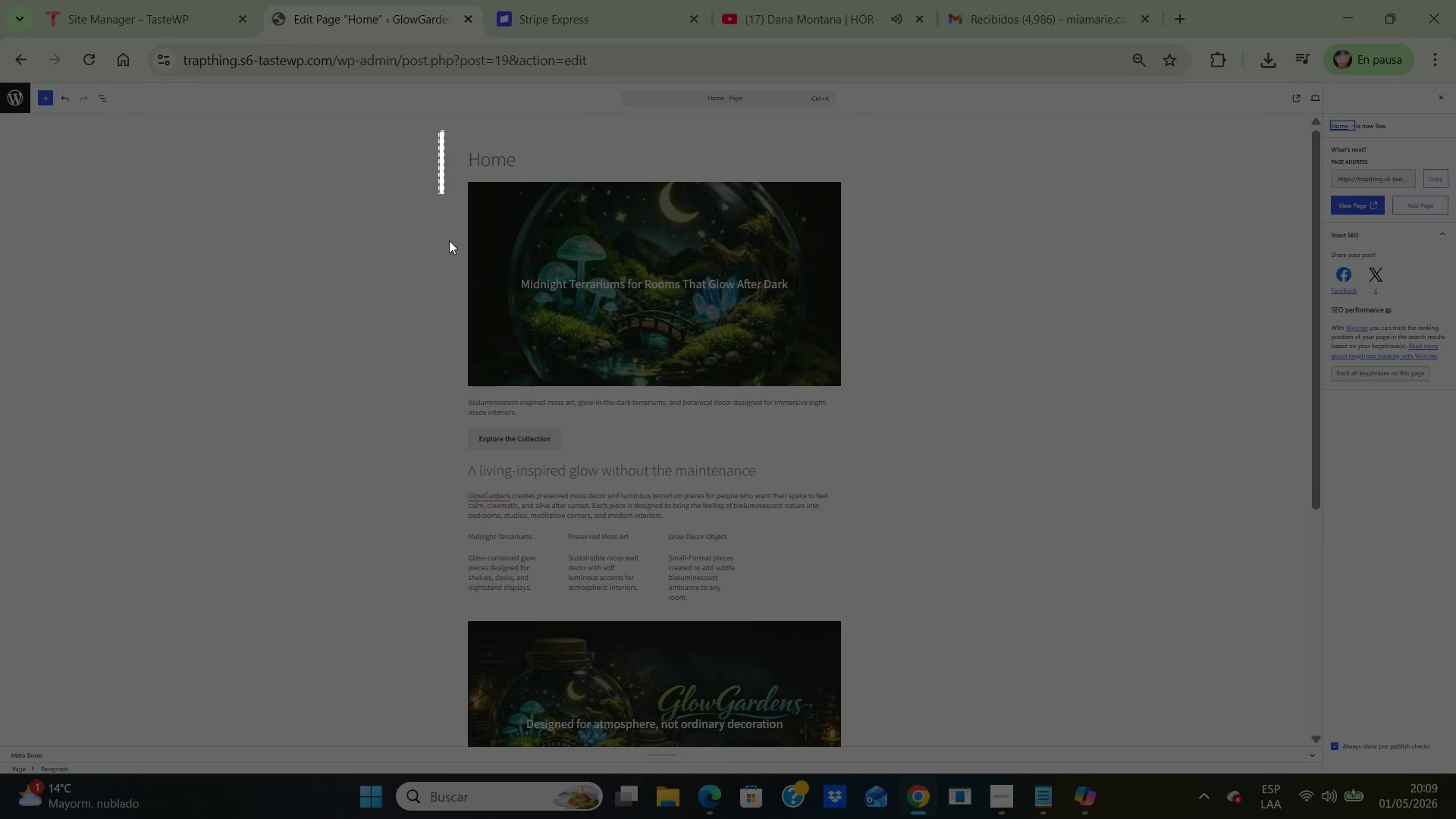 
left_click_drag(start_coordinate=[440, 132], to_coordinate=[855, 745])
 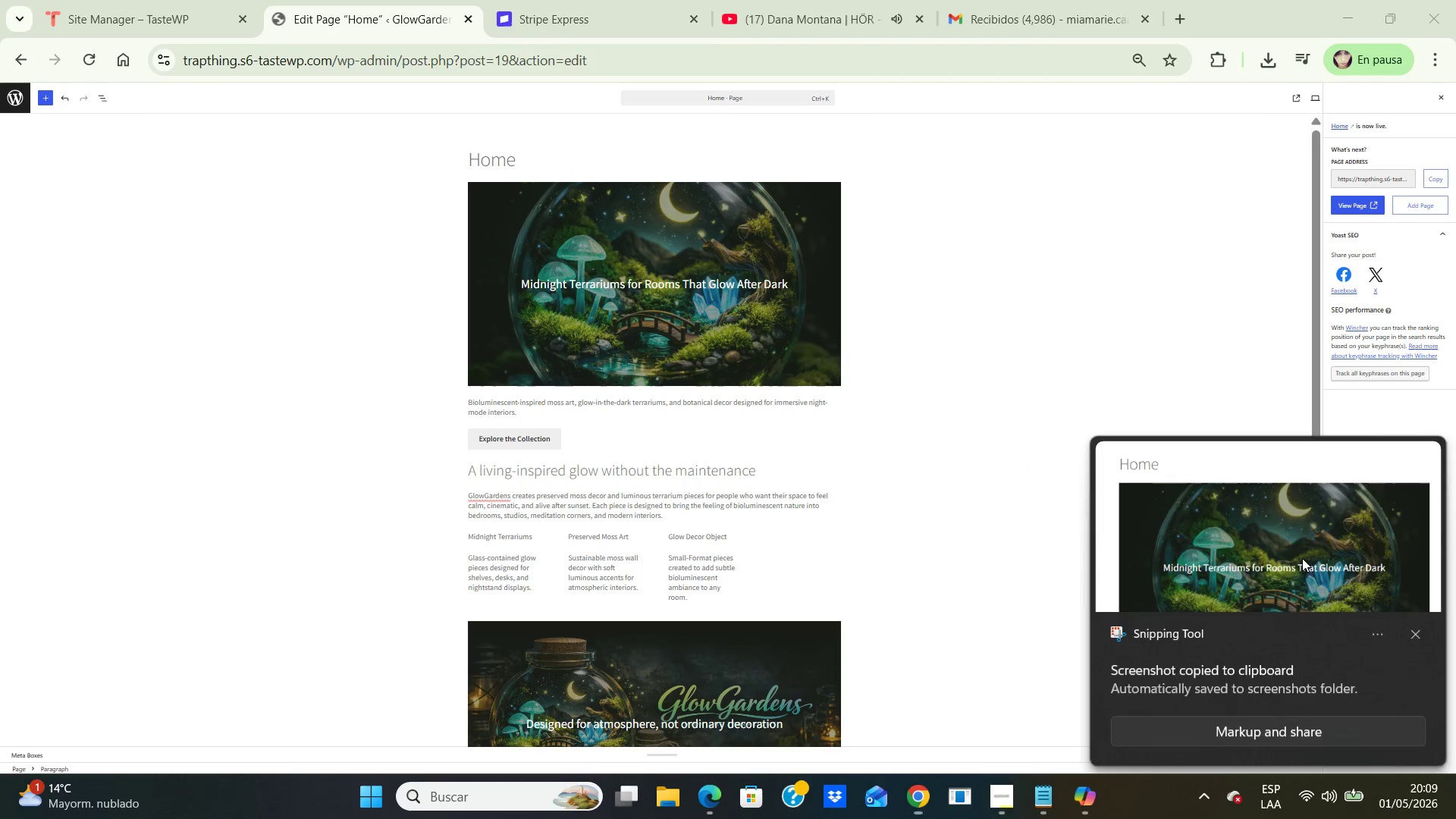 
double_click([1302, 558])
 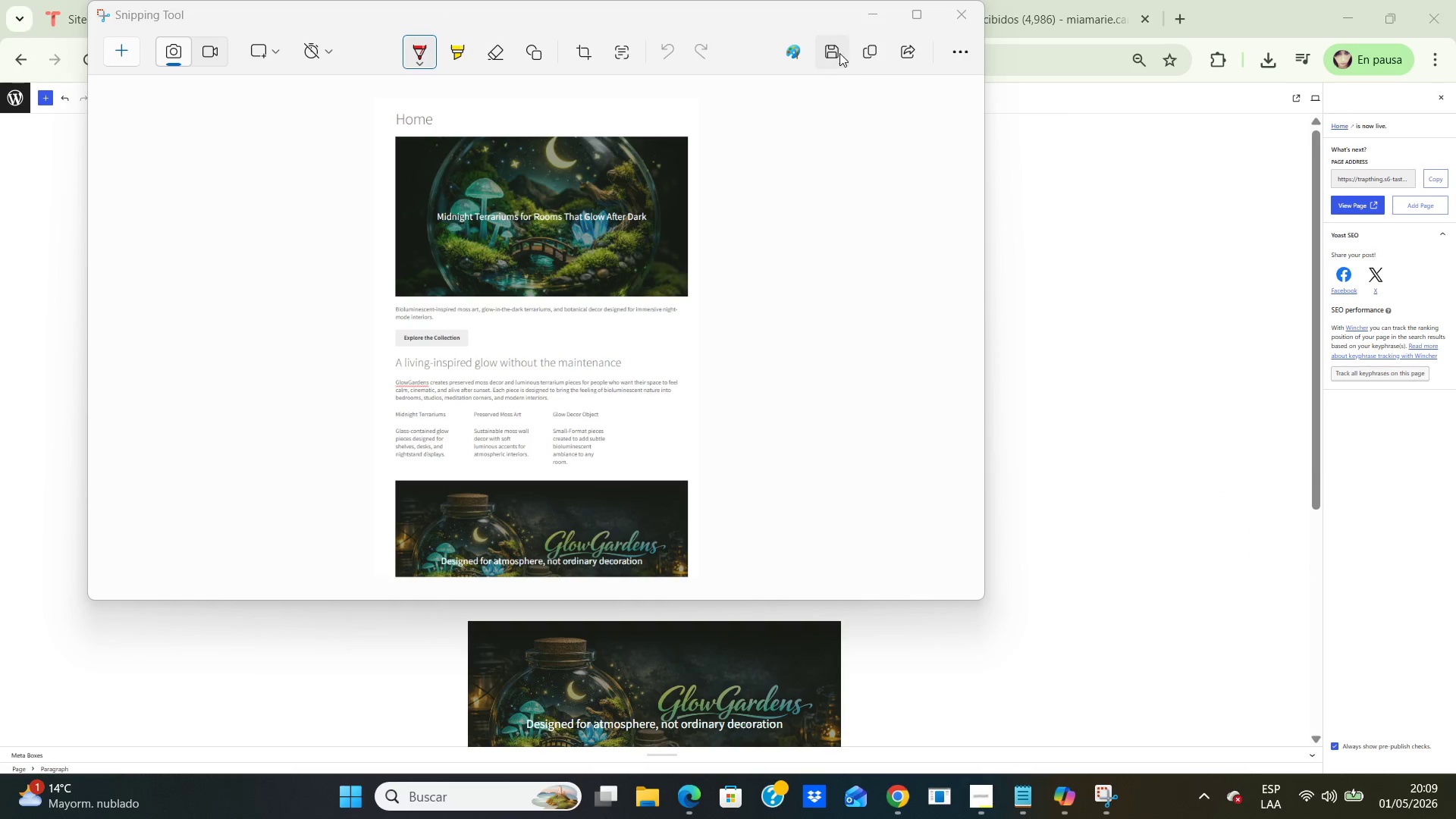 
left_click([830, 50])
 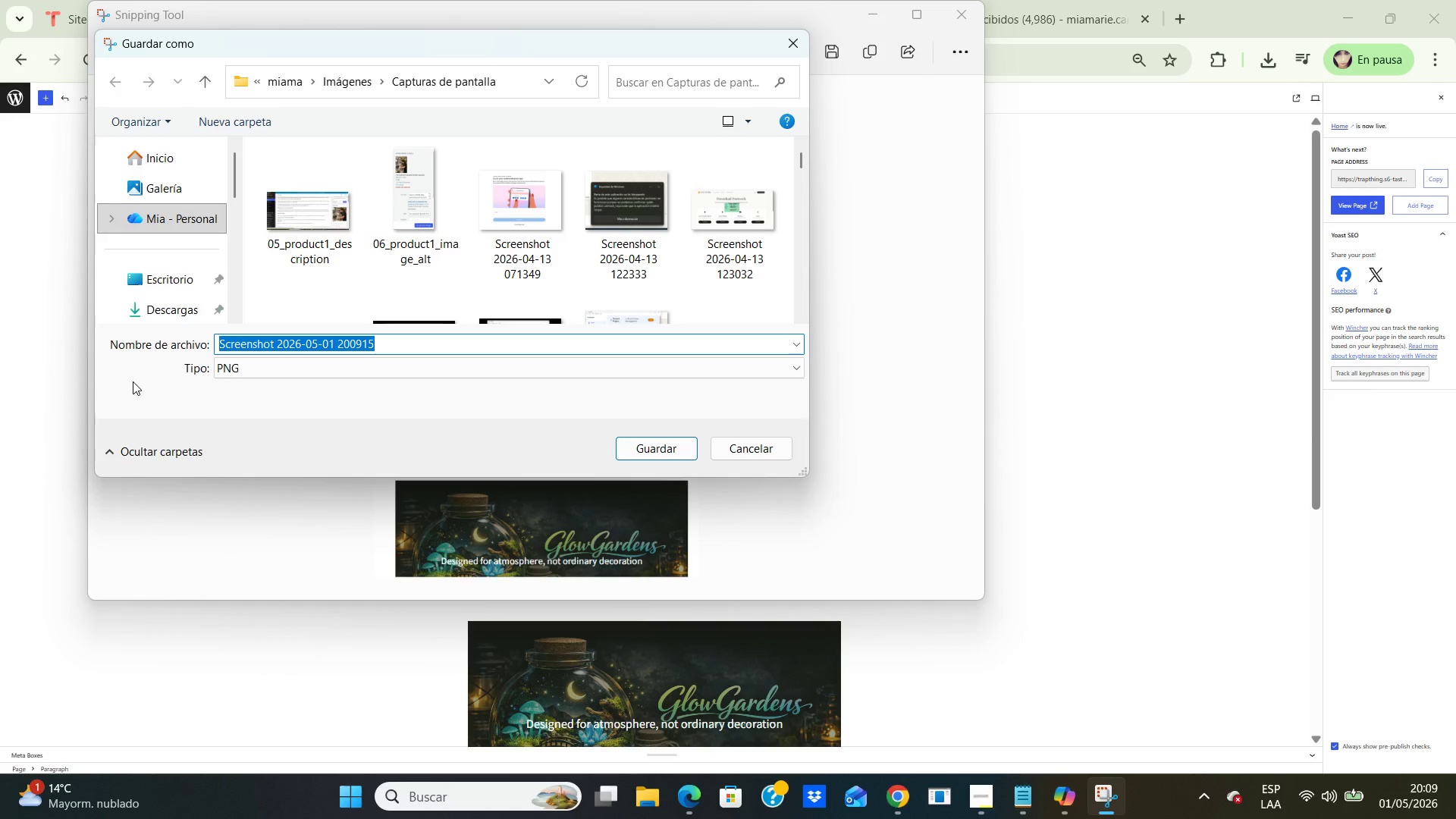 
wait(5.91)
 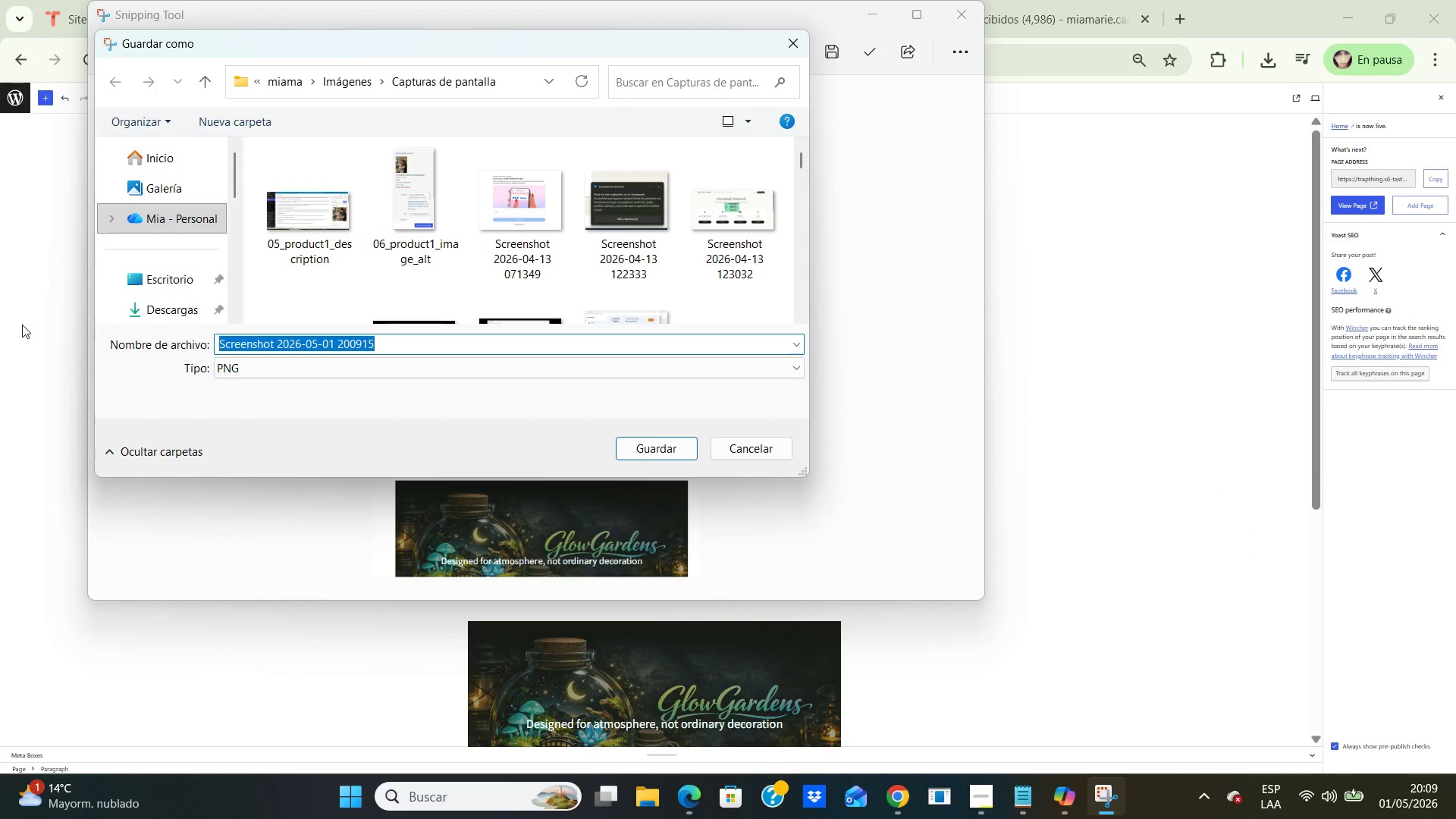 
left_click([157, 269])
 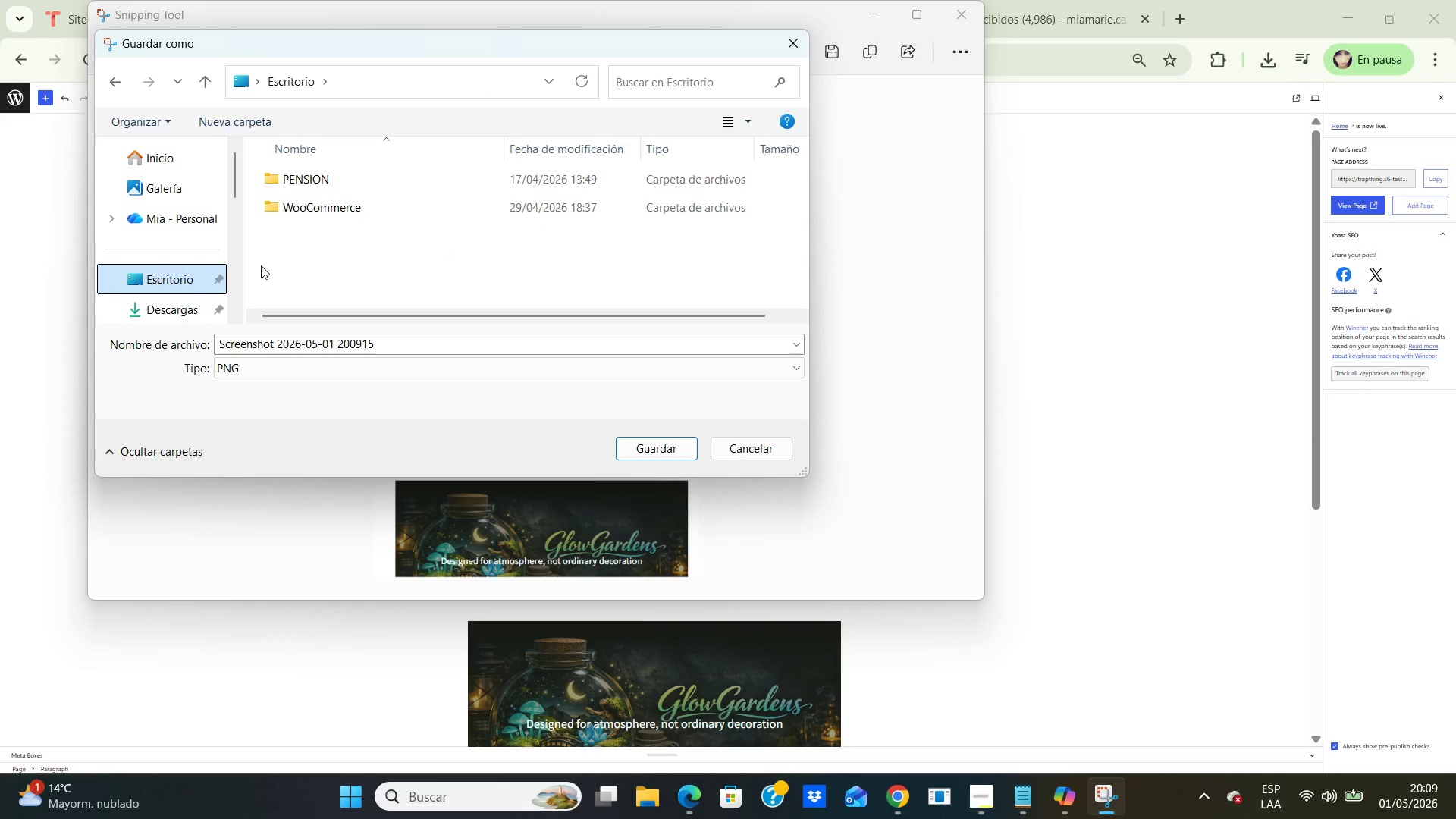 
double_click([157, 269])
 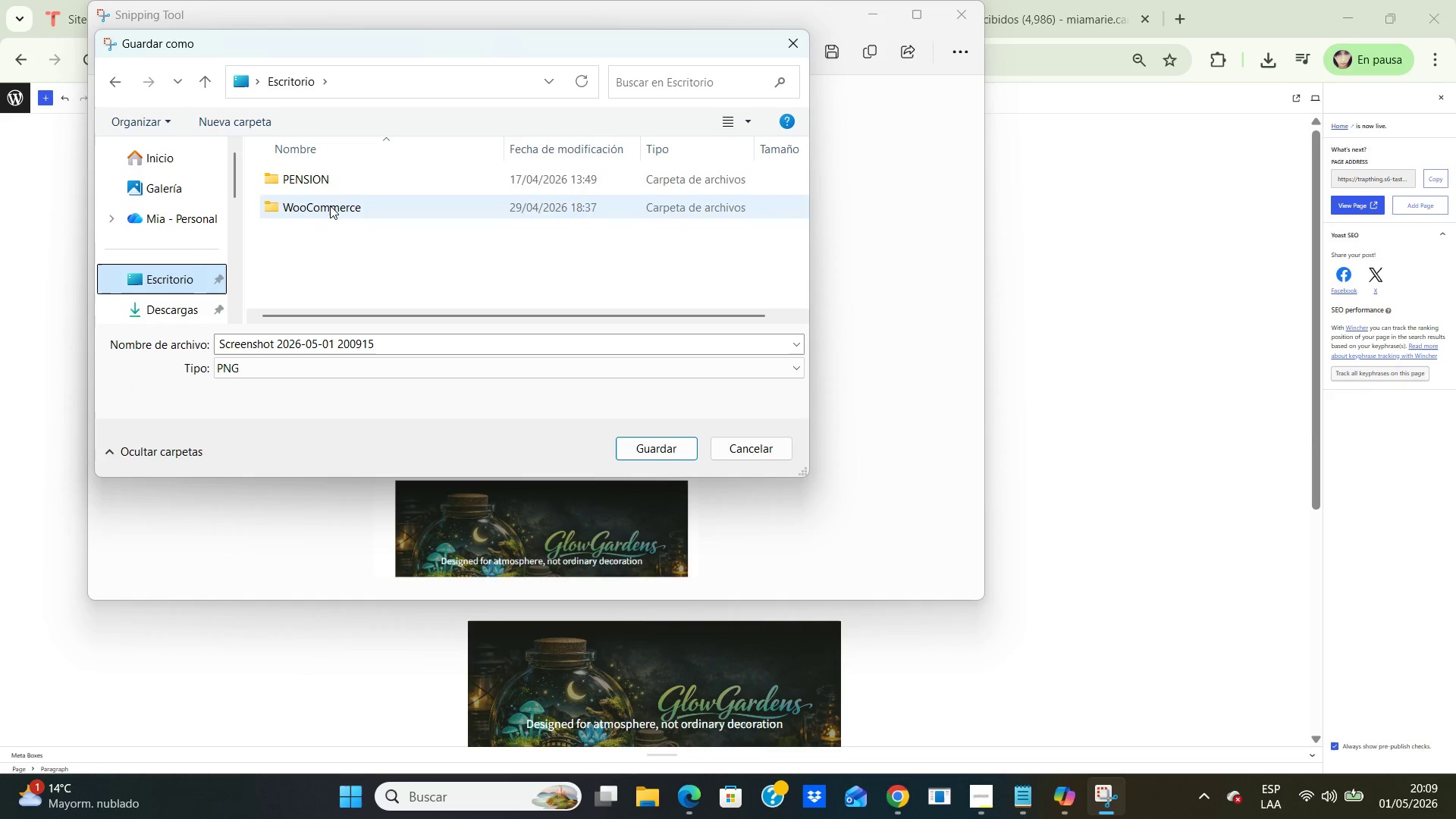 
double_click([330, 206])
 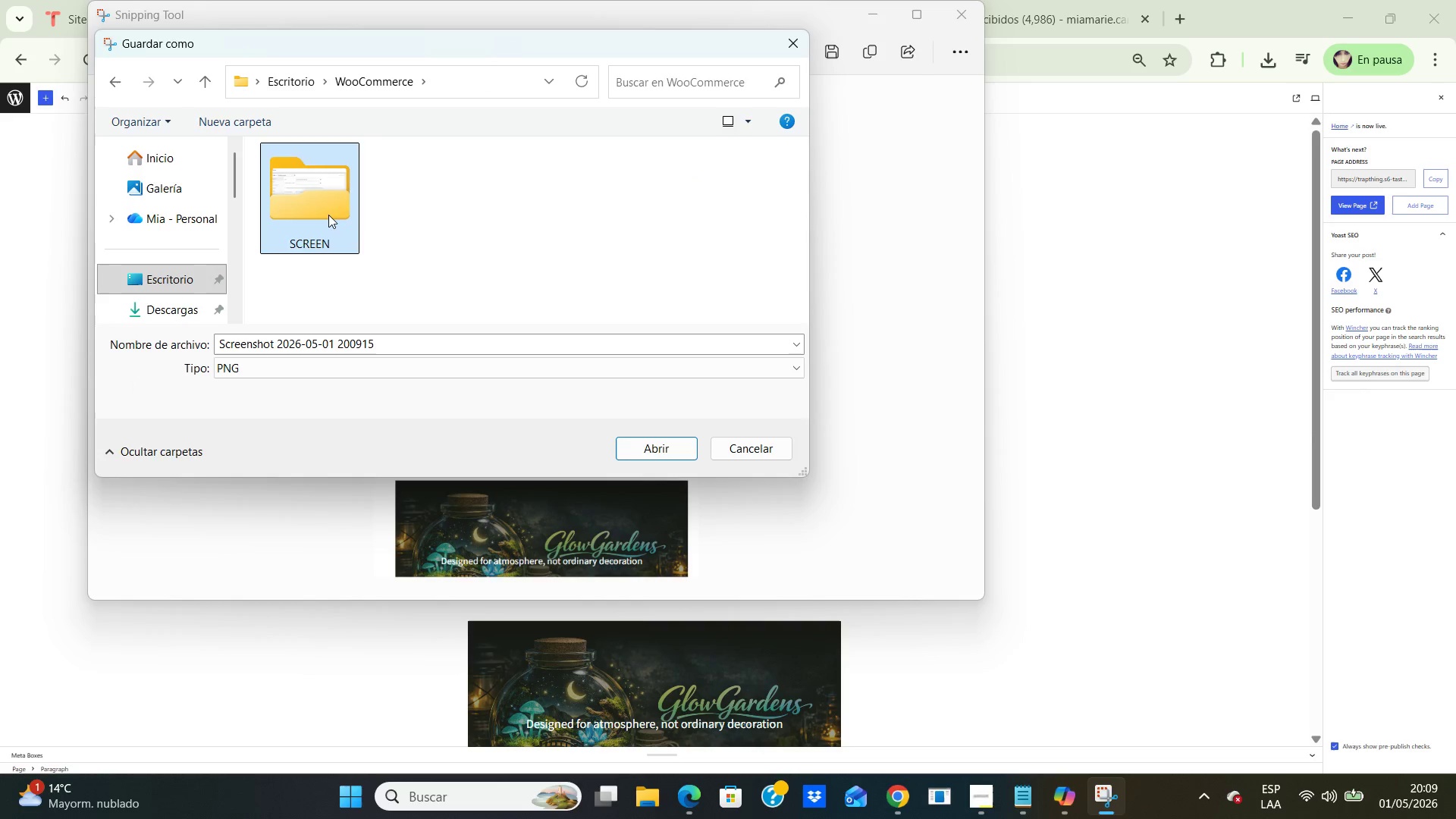 
left_click([328, 211])
 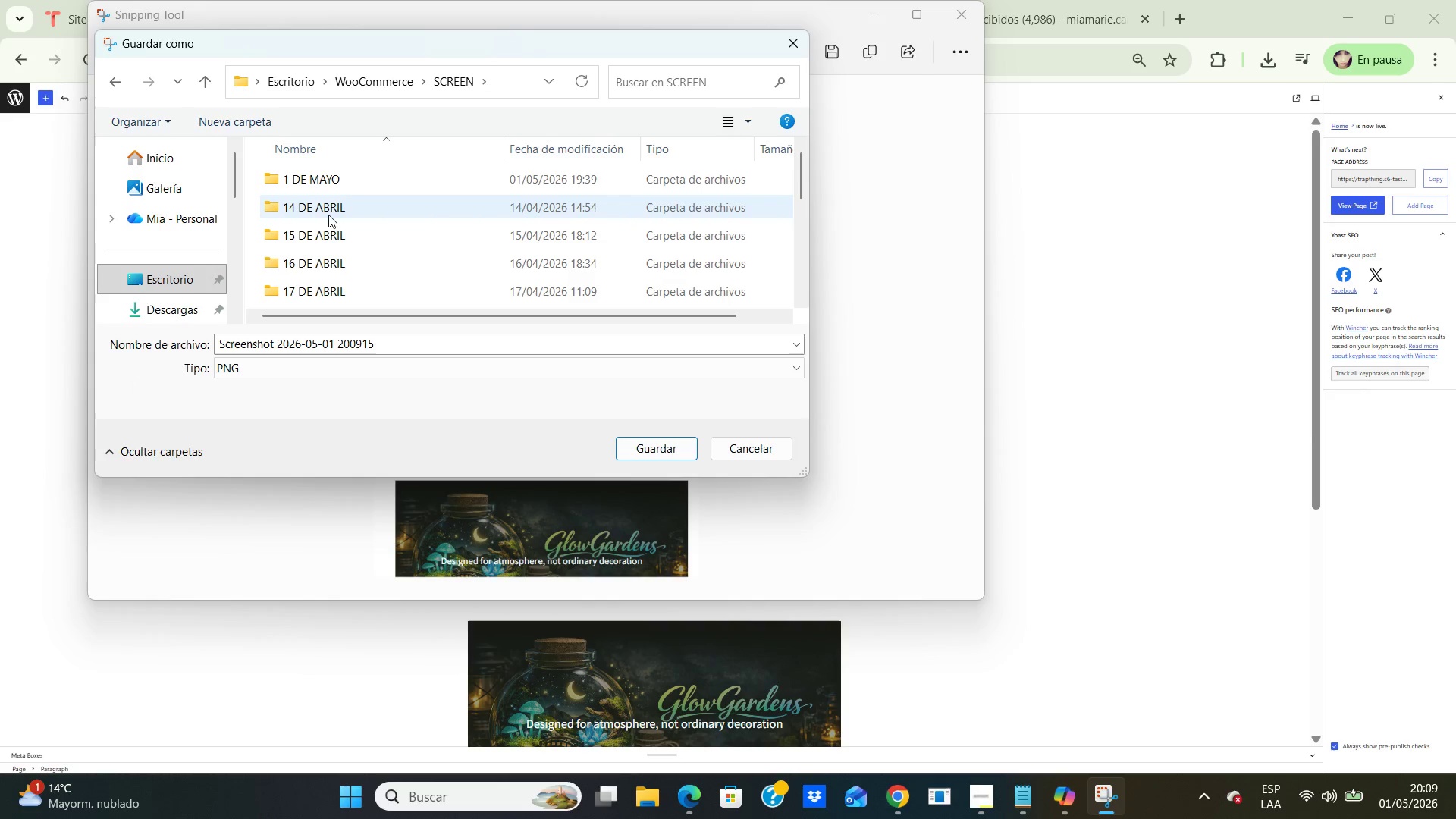 
left_click_drag(start_coordinate=[328, 211], to_coordinate=[328, 215])
 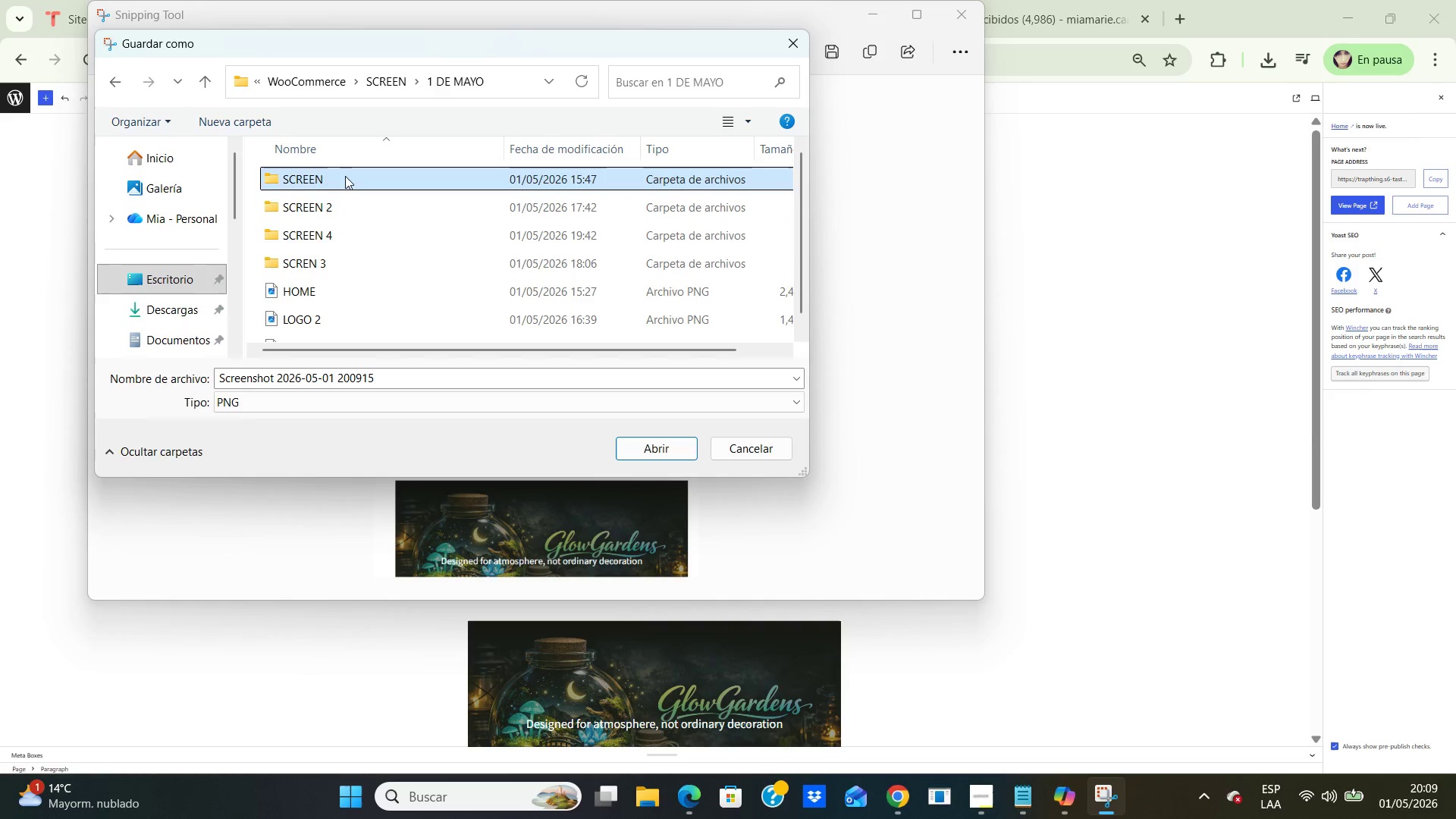 
double_click([345, 176])
 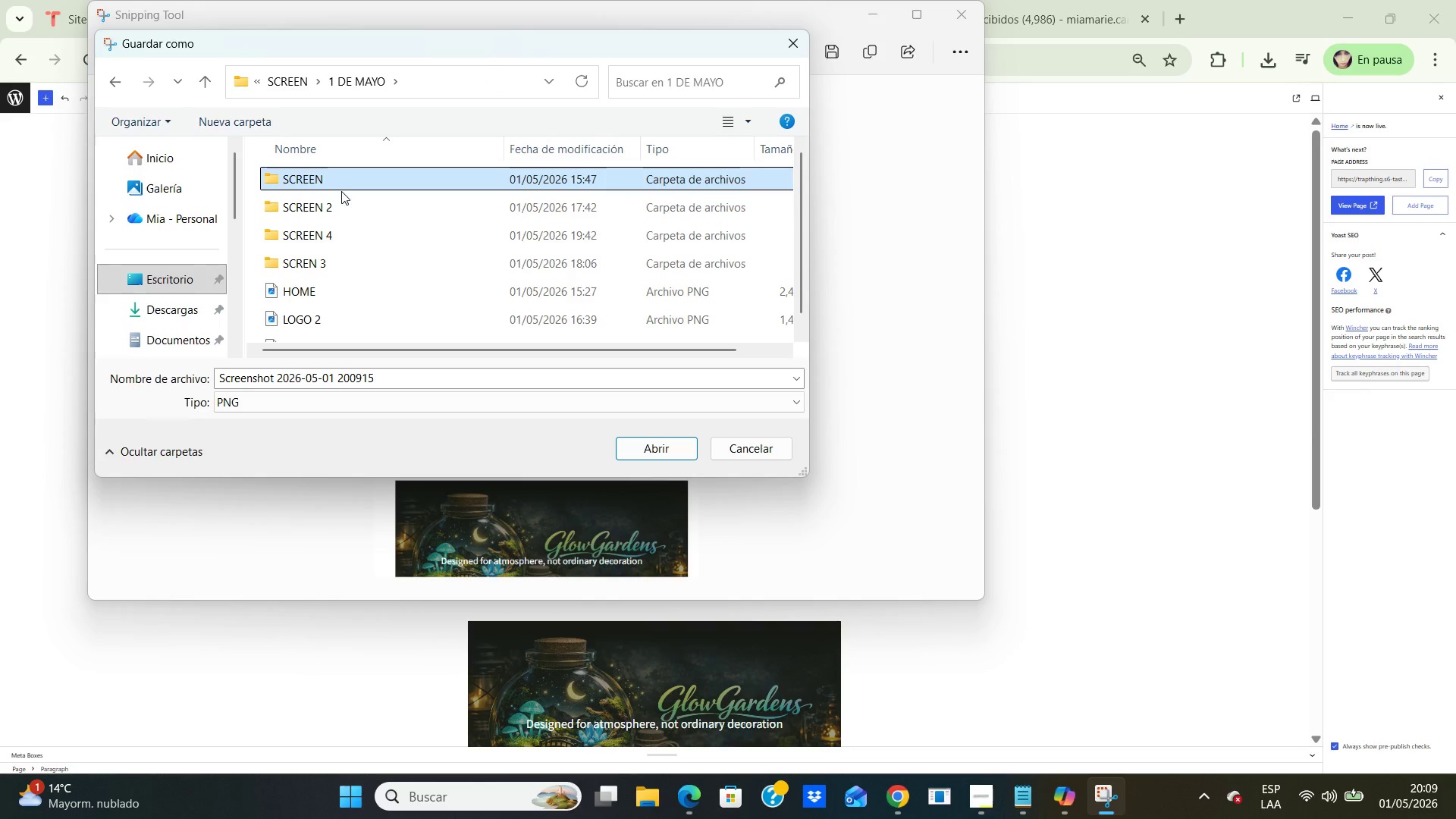 
triple_click([345, 176])
 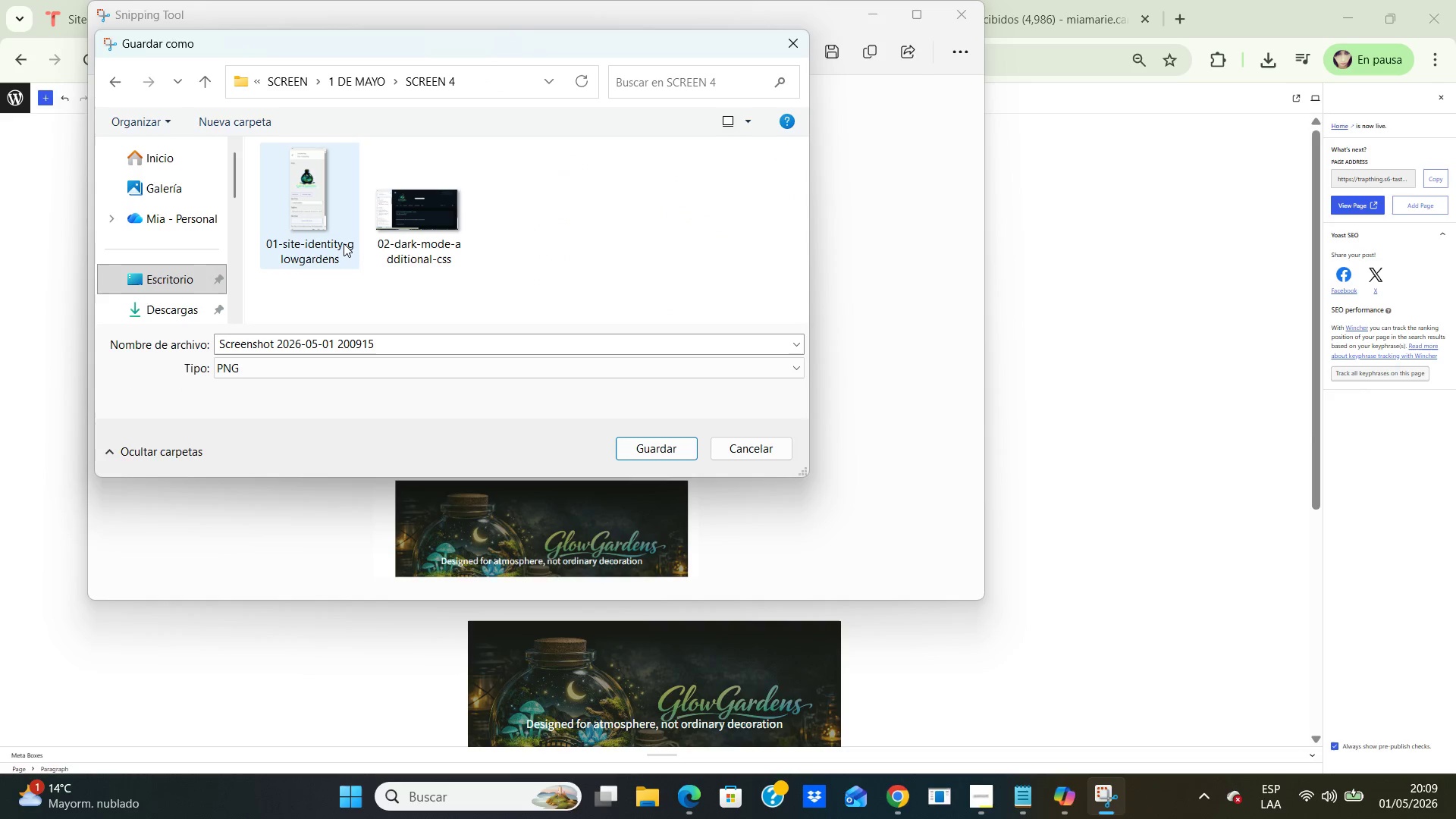 
double_click([344, 243])
 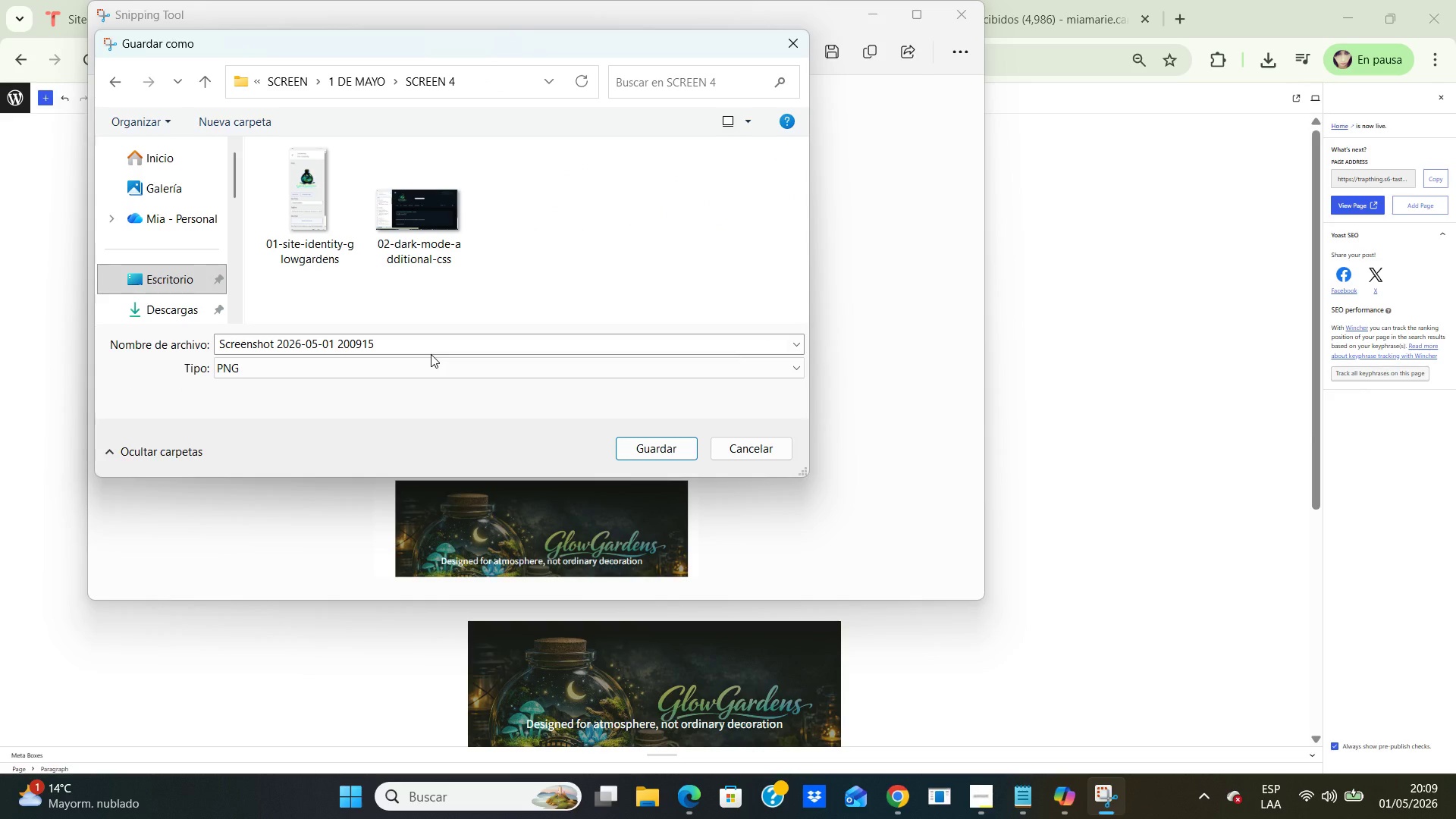 
type(03)
 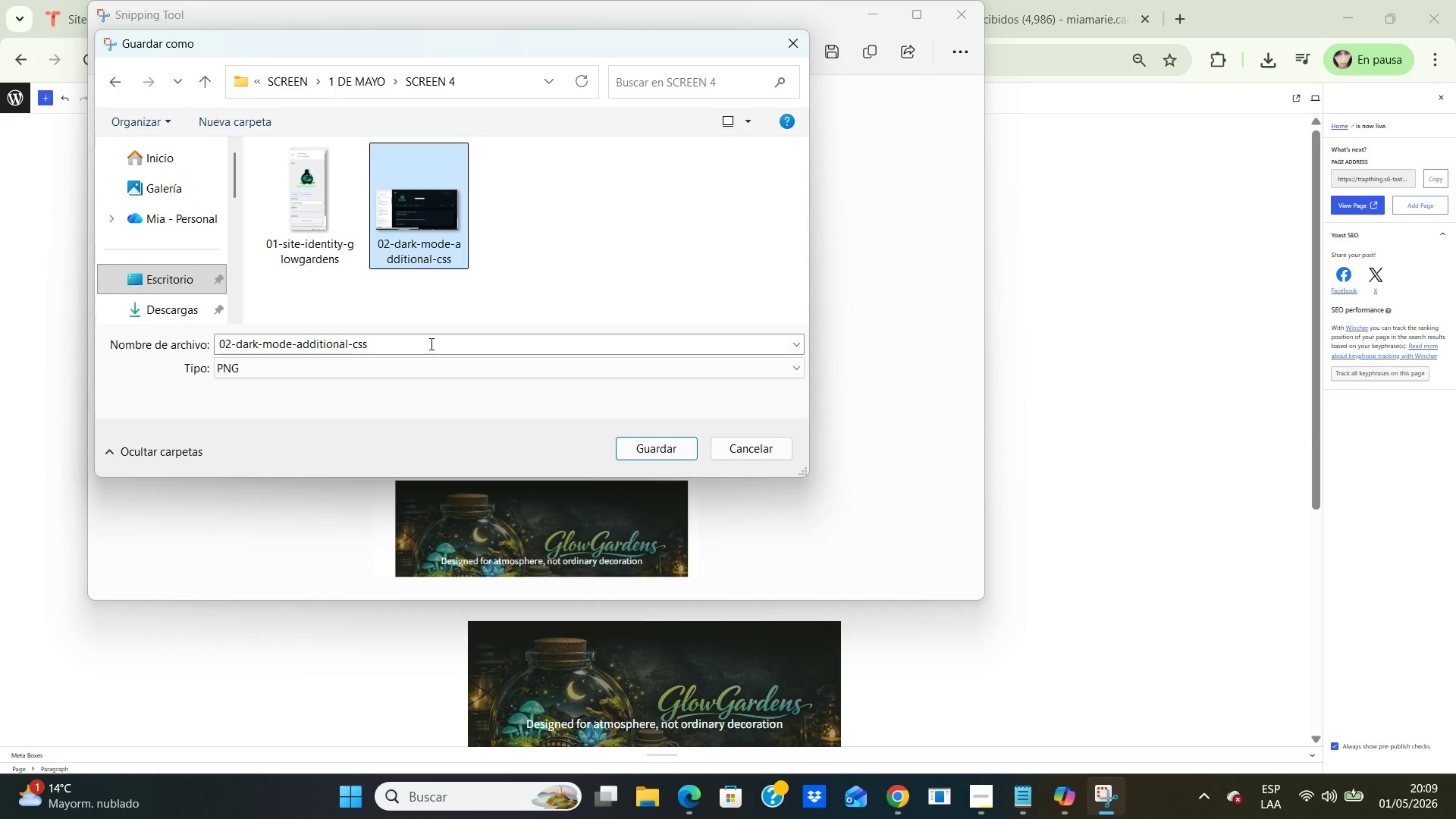 
left_click([581, 246])
 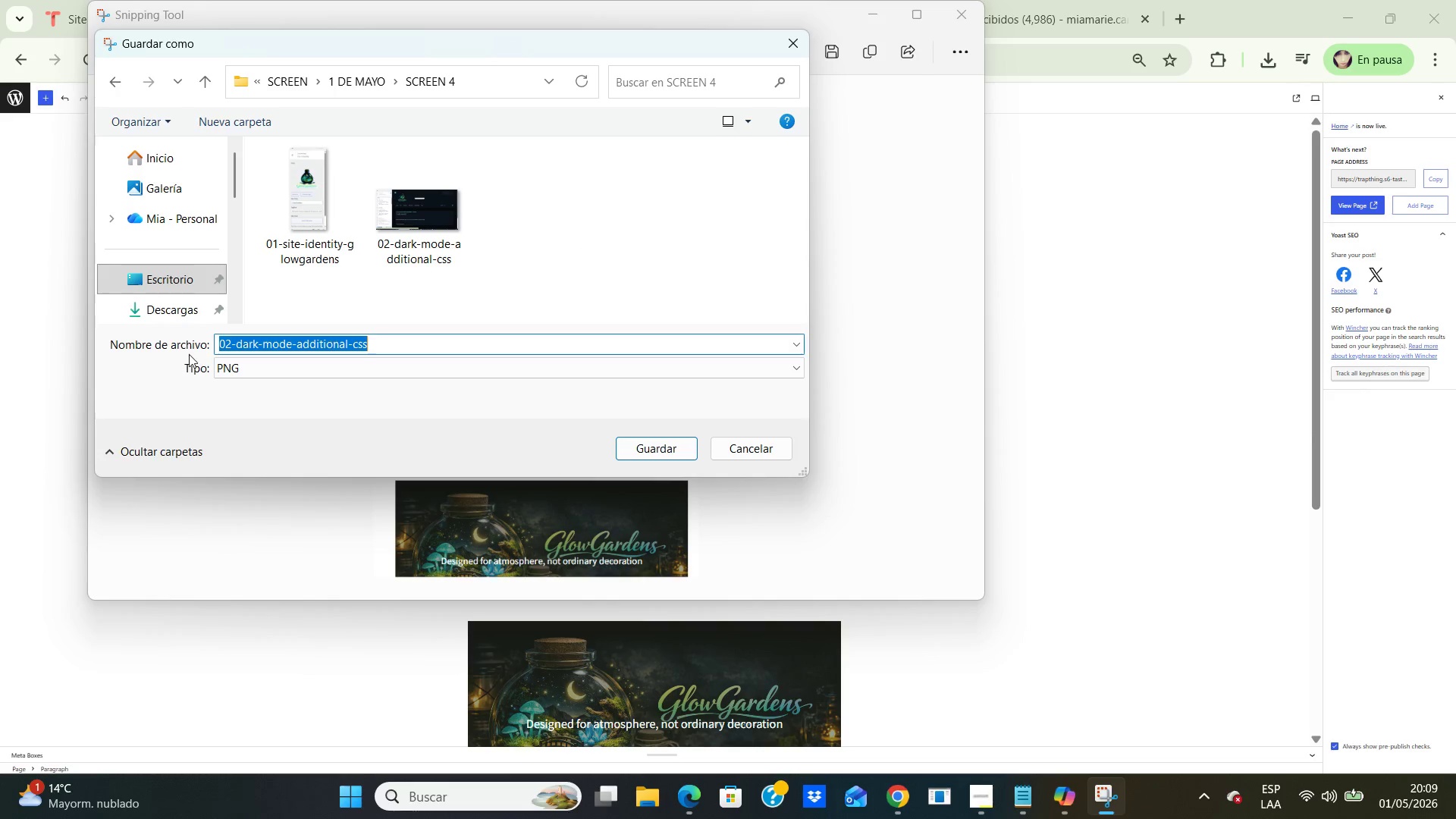 
left_click_drag(start_coordinate=[387, 350], to_coordinate=[179, 354])
 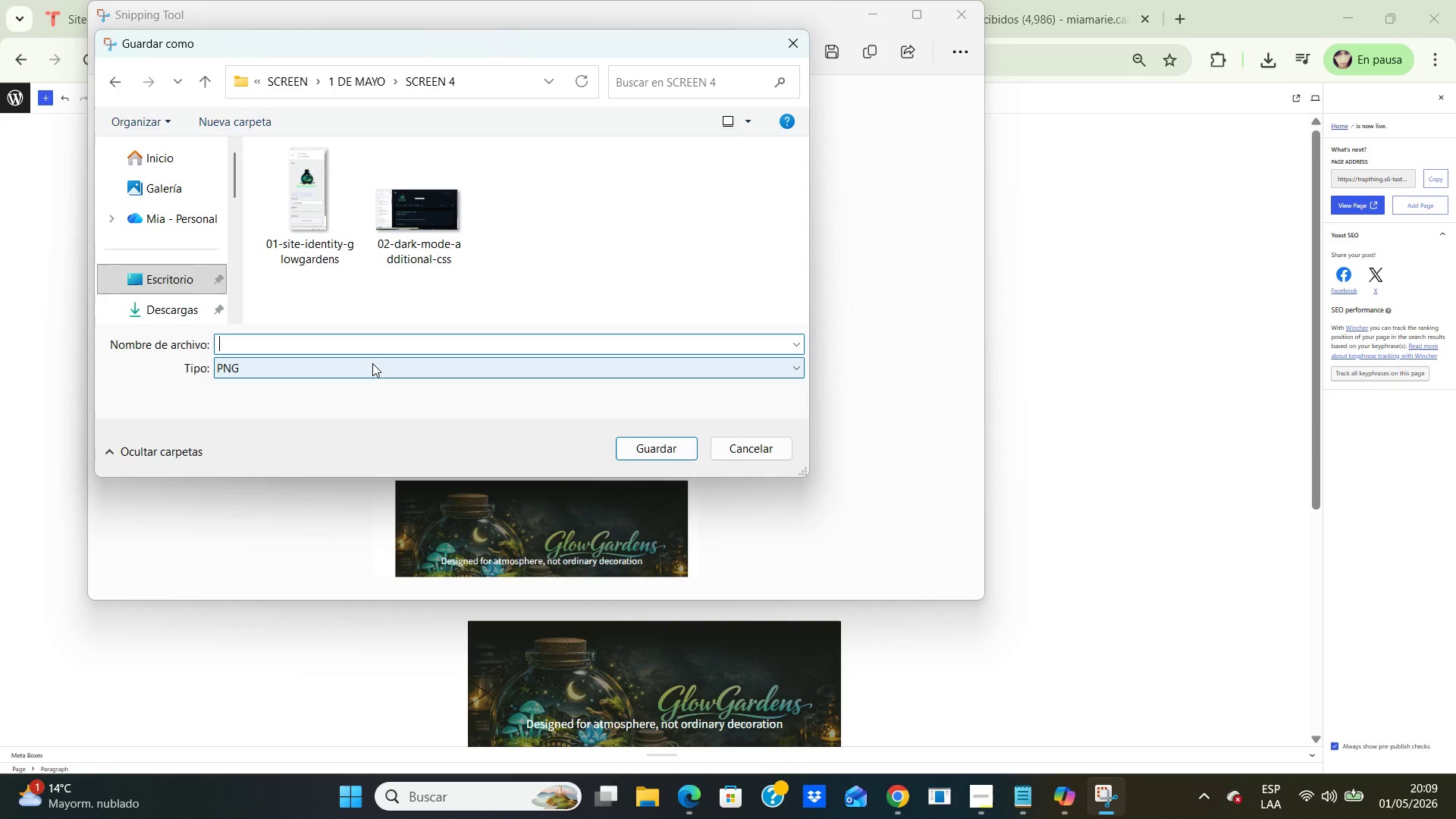 
key(Backspace)
type(03-homepage-editor-structure.pn)
 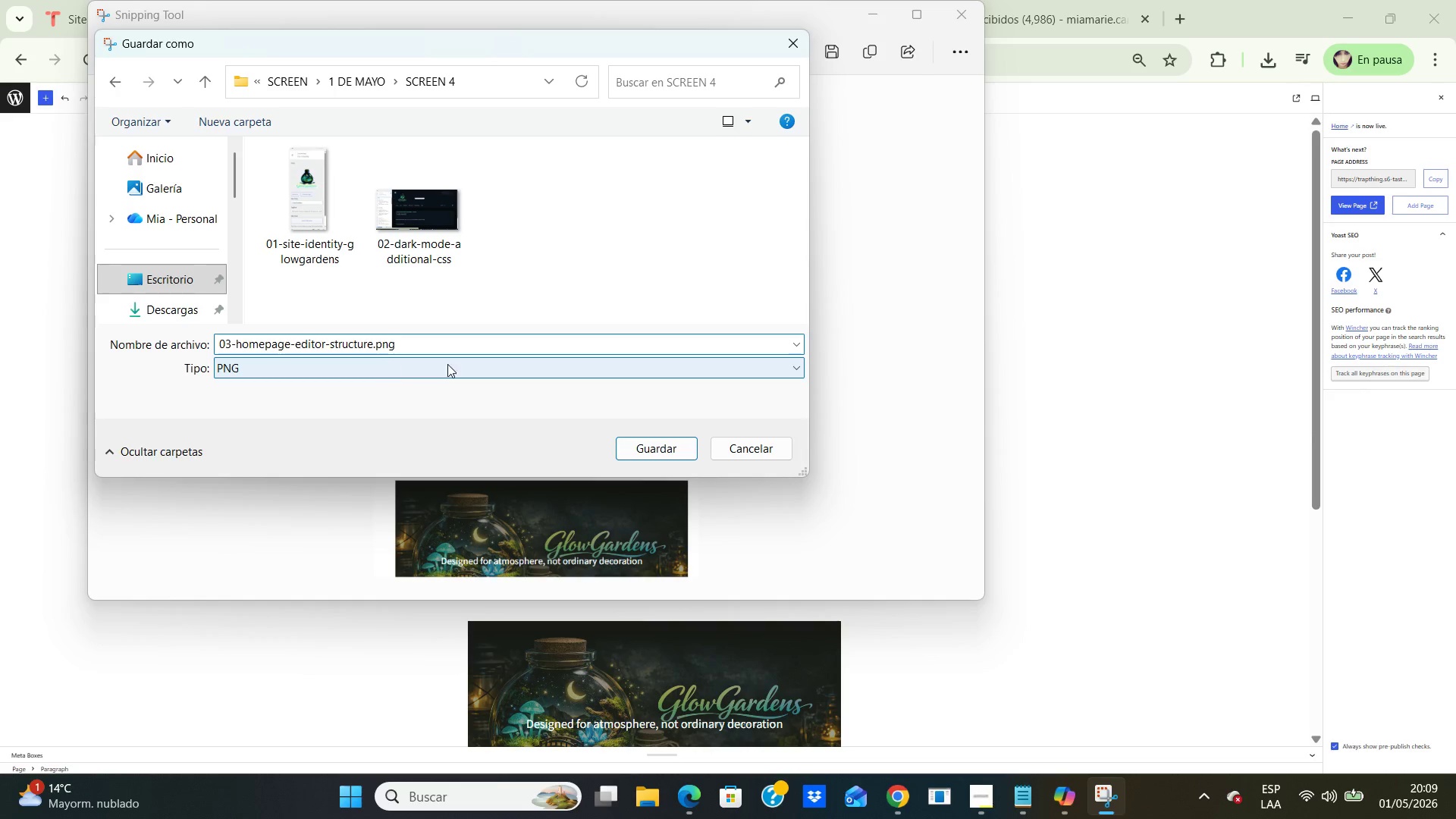 
key(G)
 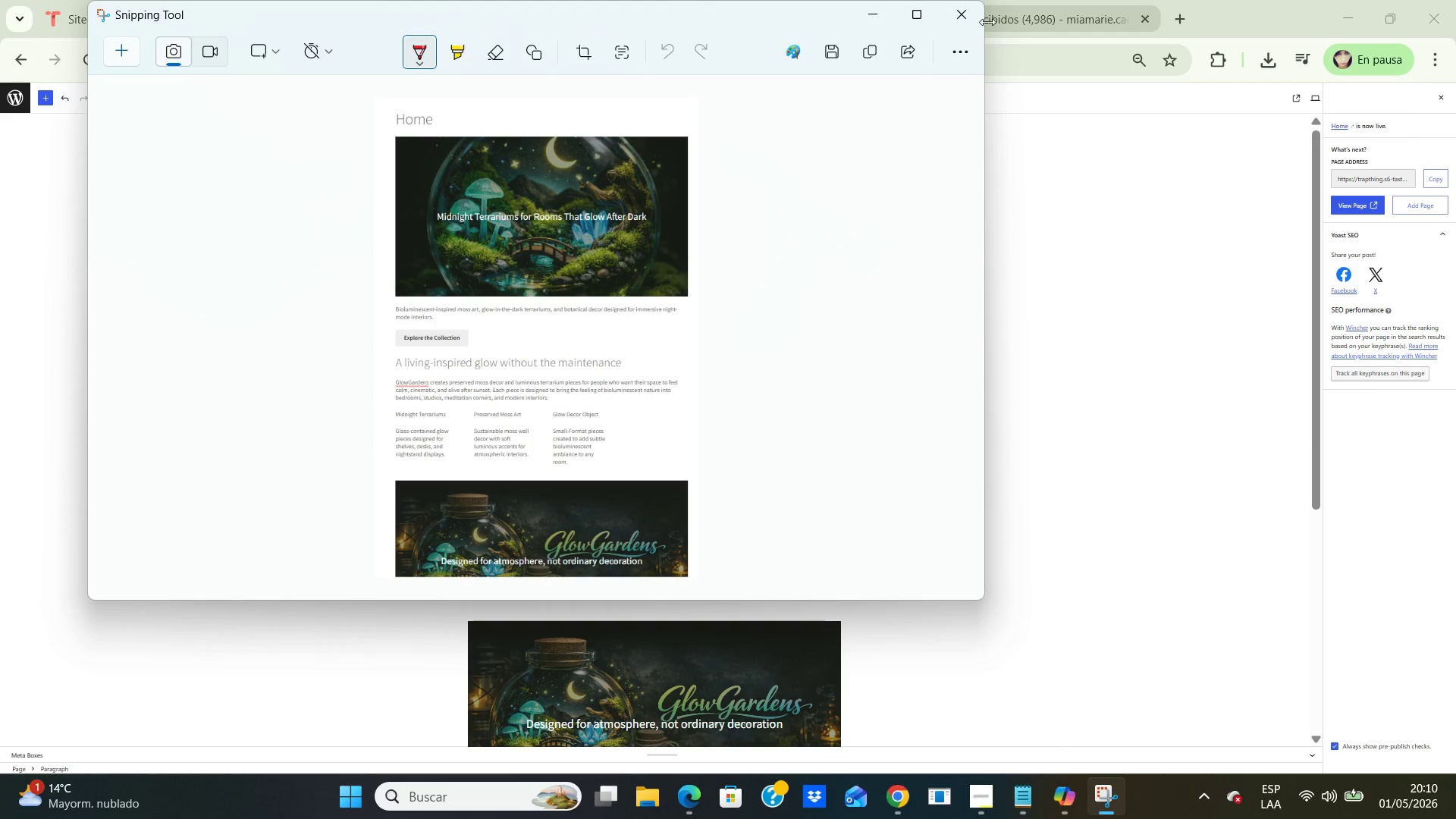 
left_click([965, 14])
 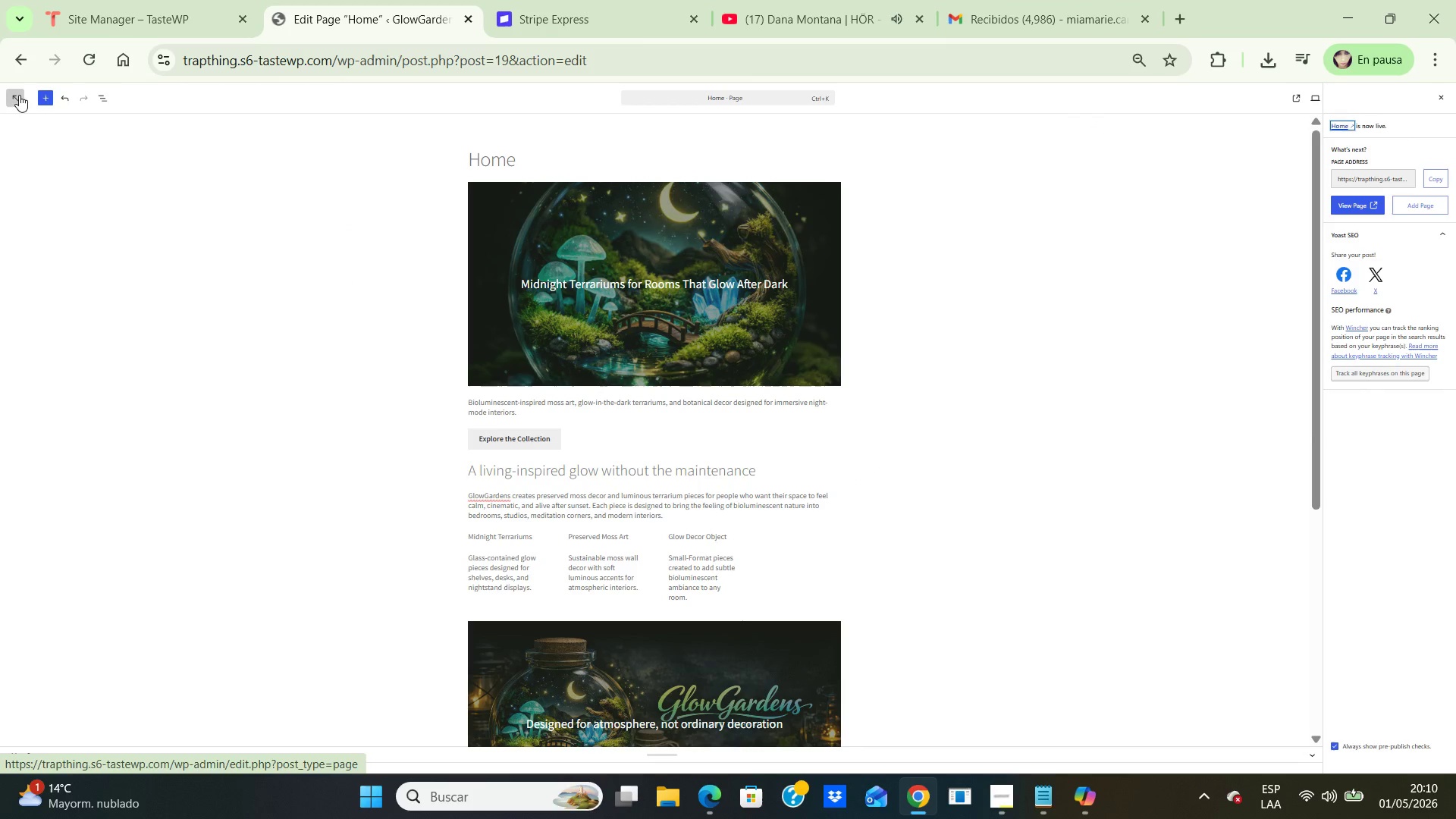 
left_click([19, 95])
 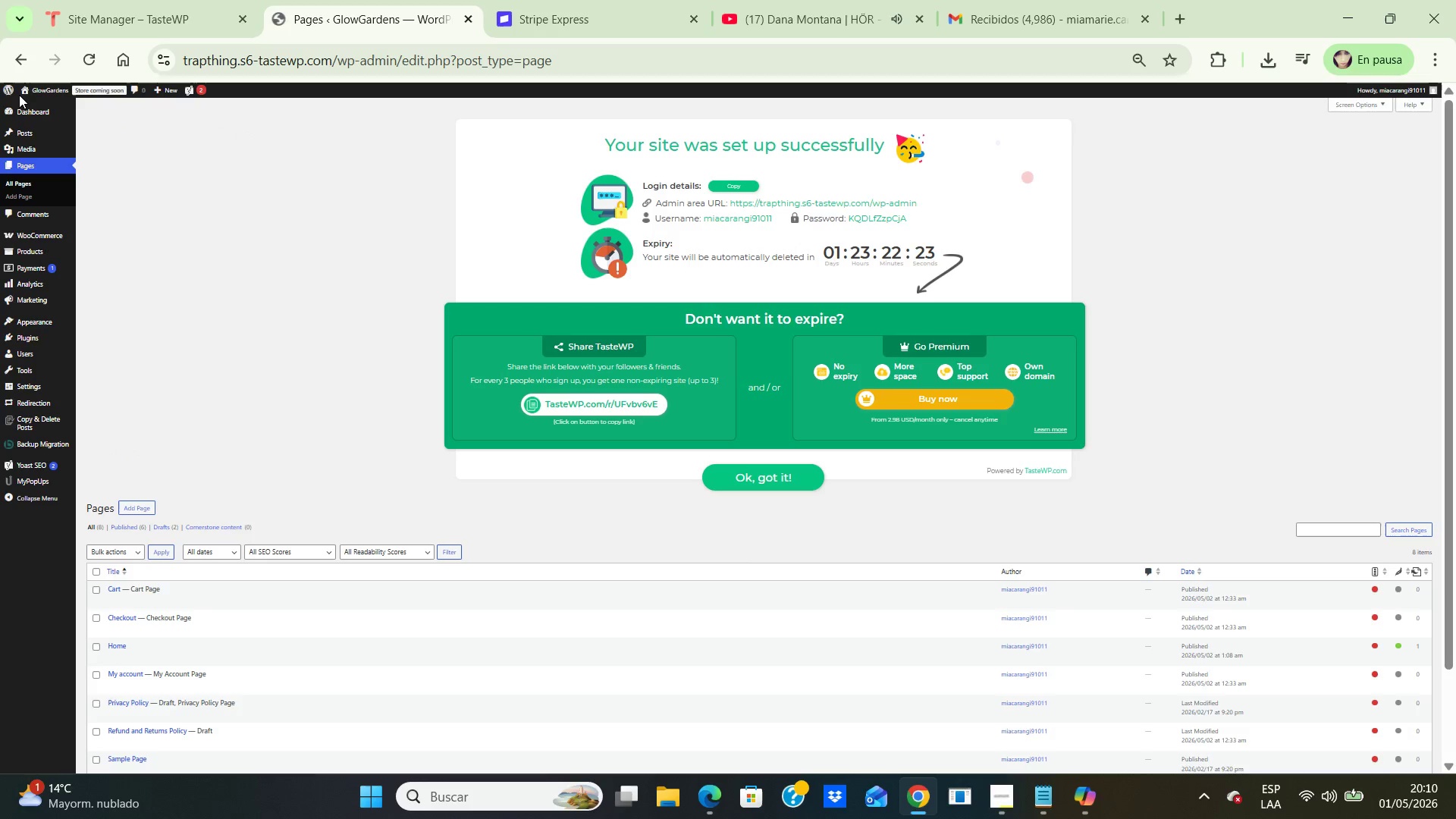 
key(Control+NumpadAdd)
 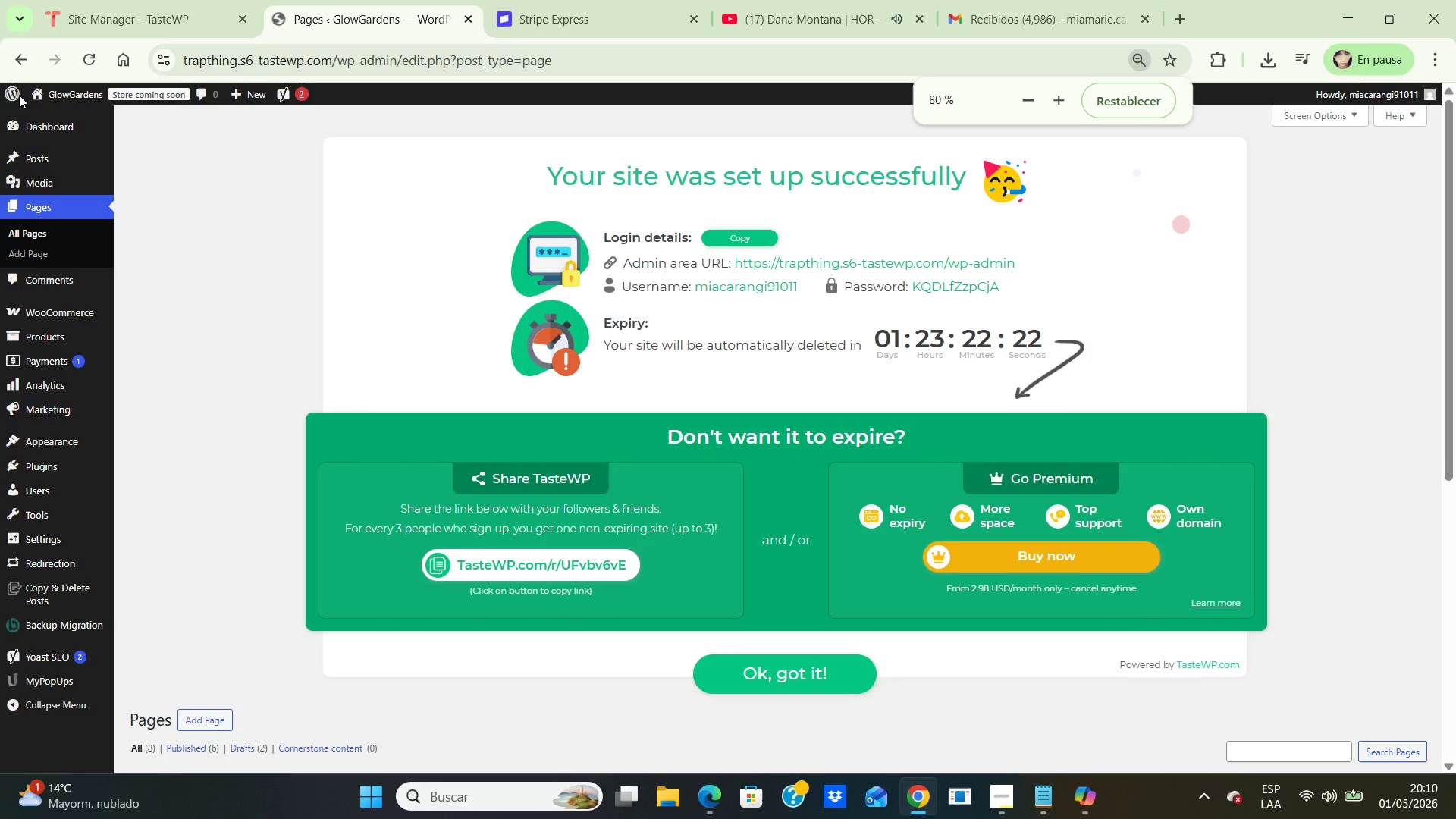 
key(Control+NumpadAdd)
 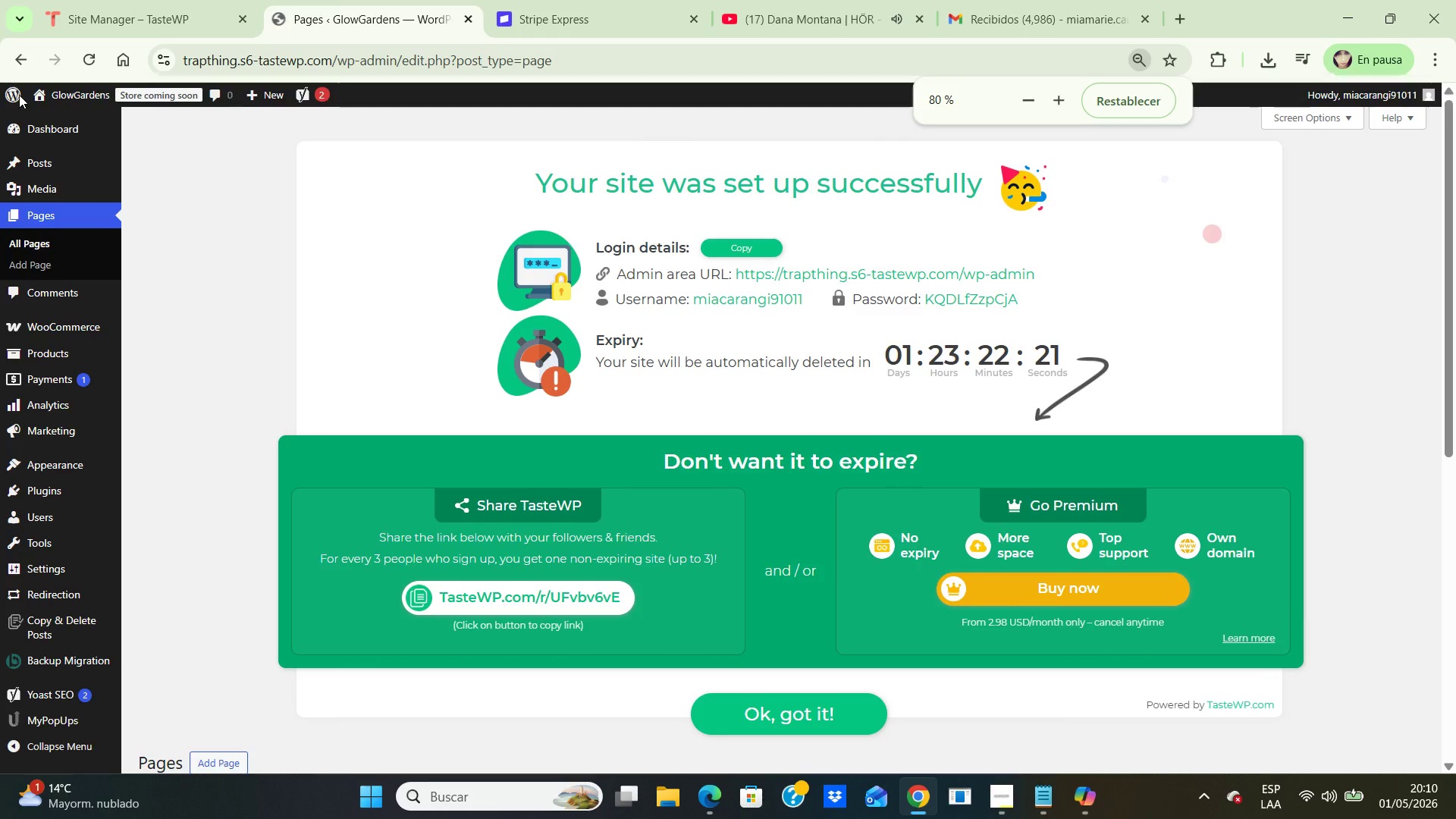 
key(Control+NumpadAdd)
 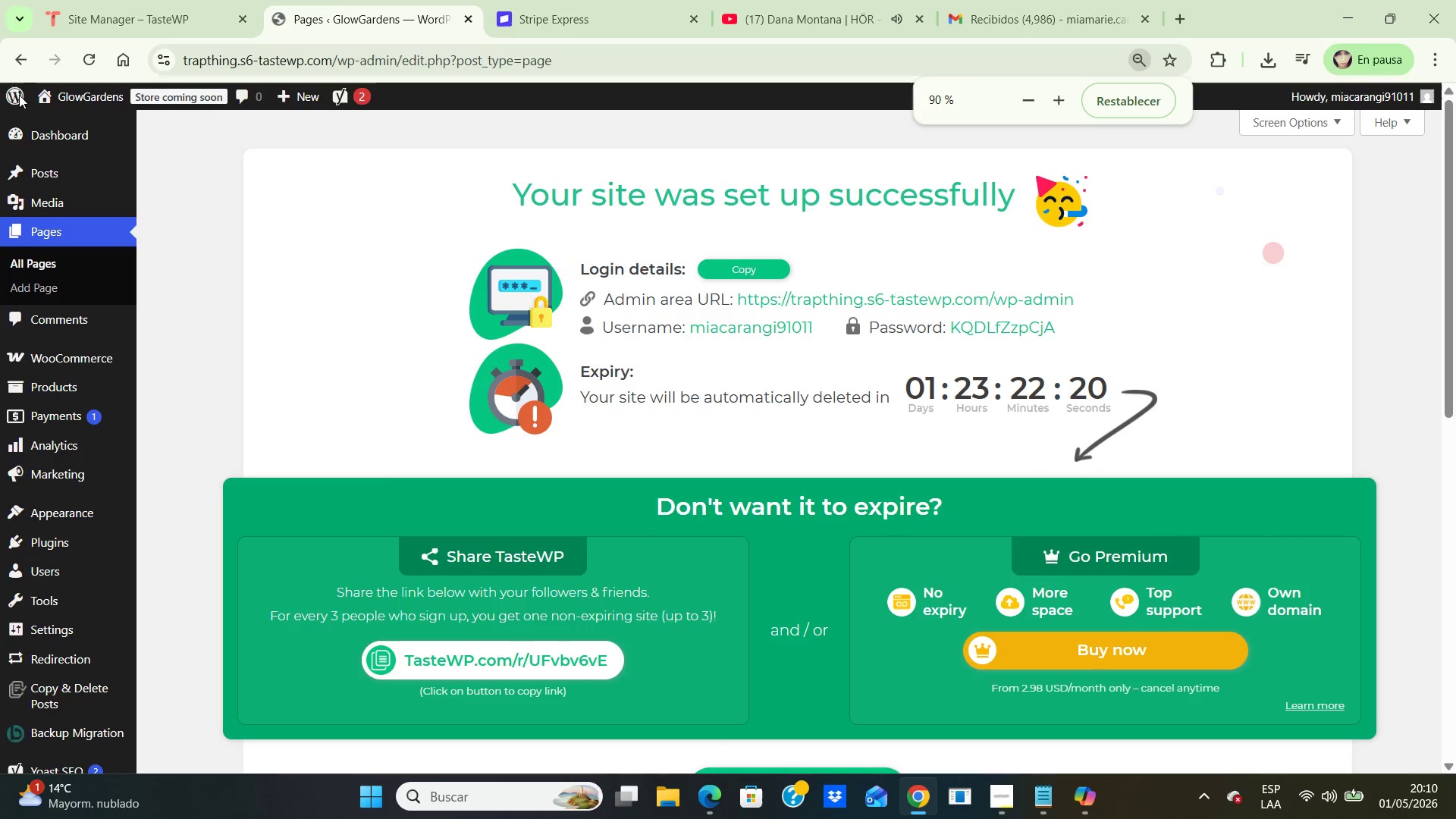 
key(Control+NumpadAdd)
 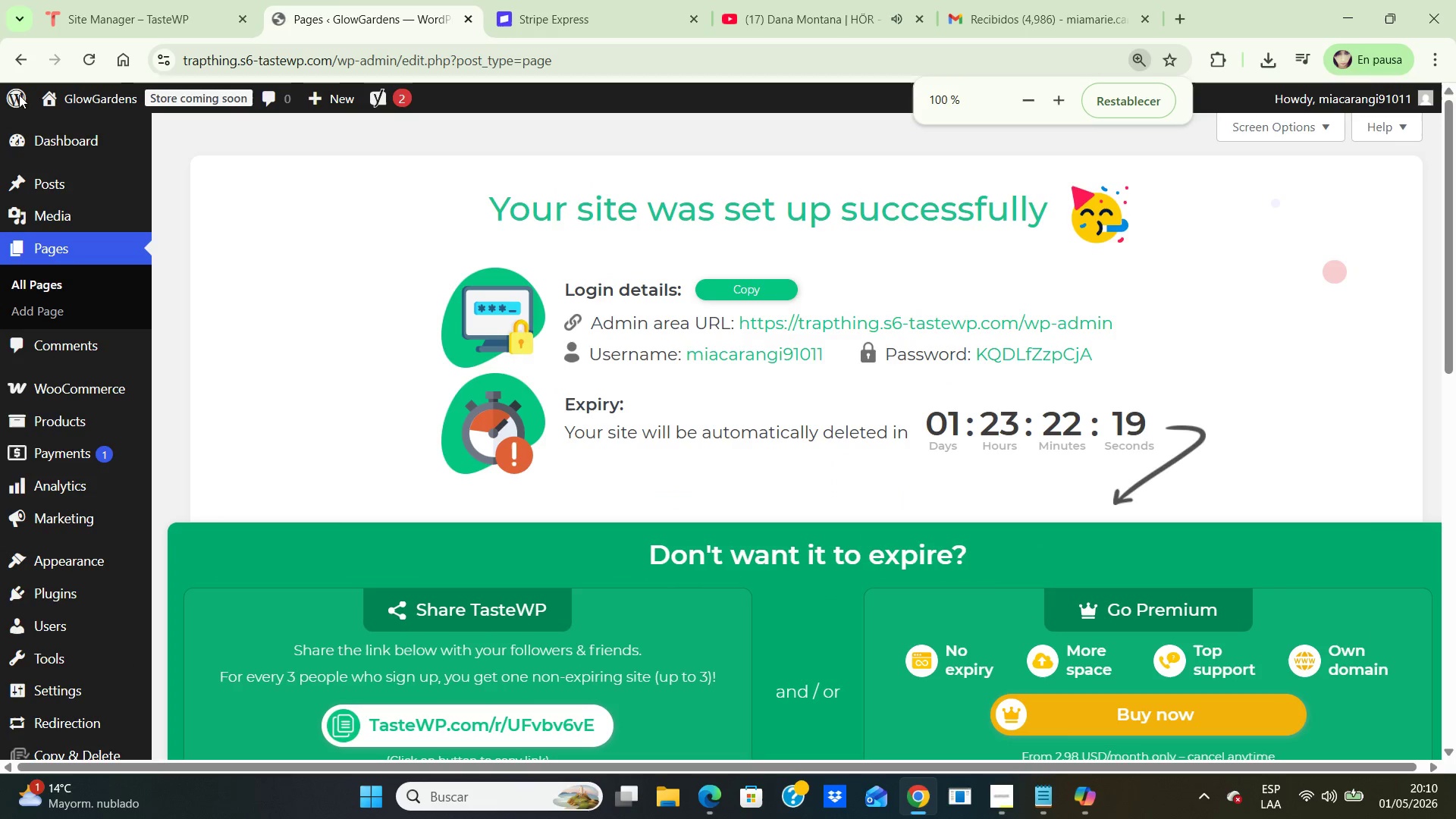 
key(Control+NumpadAdd)
 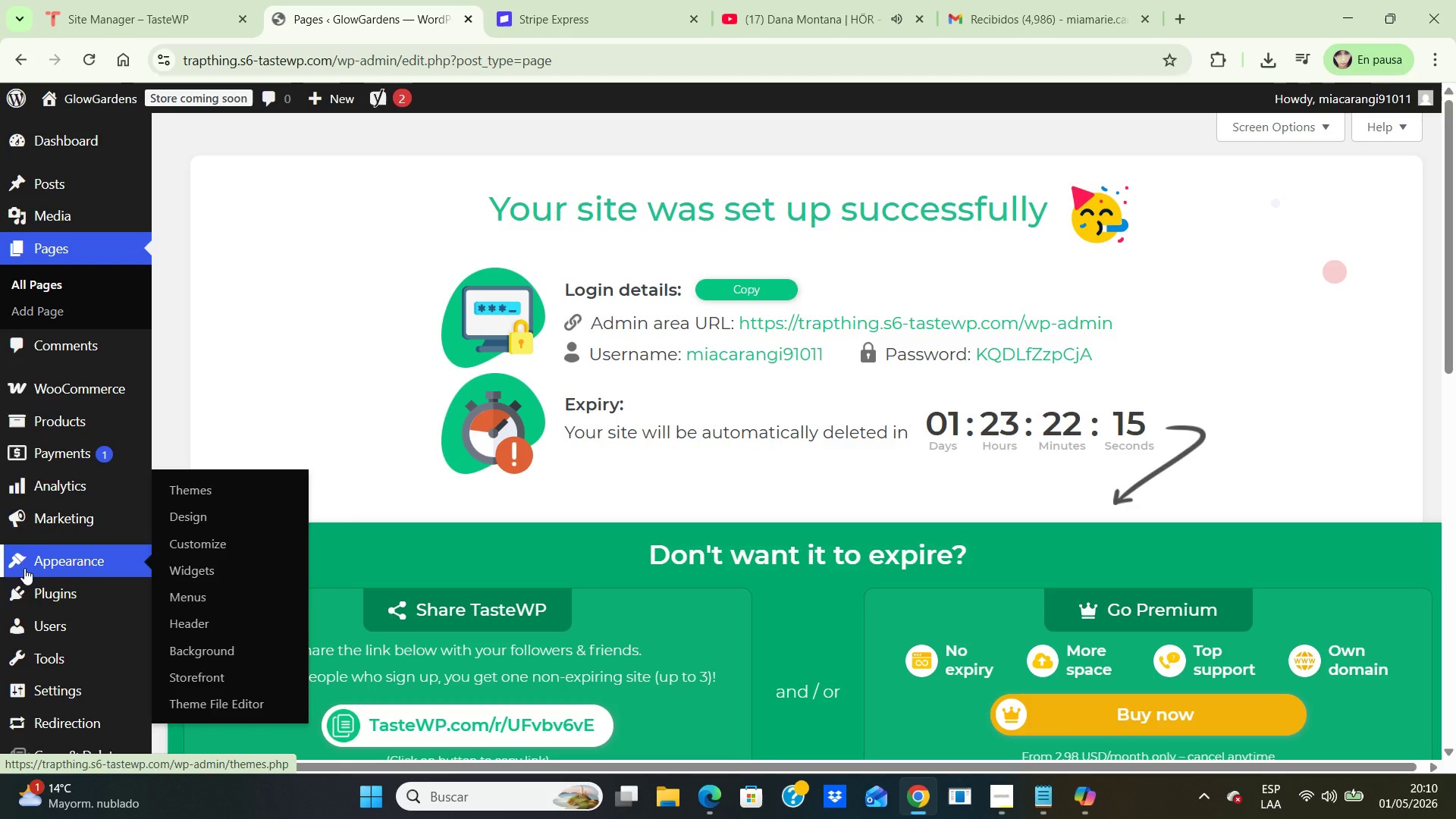 
wait(9.05)
 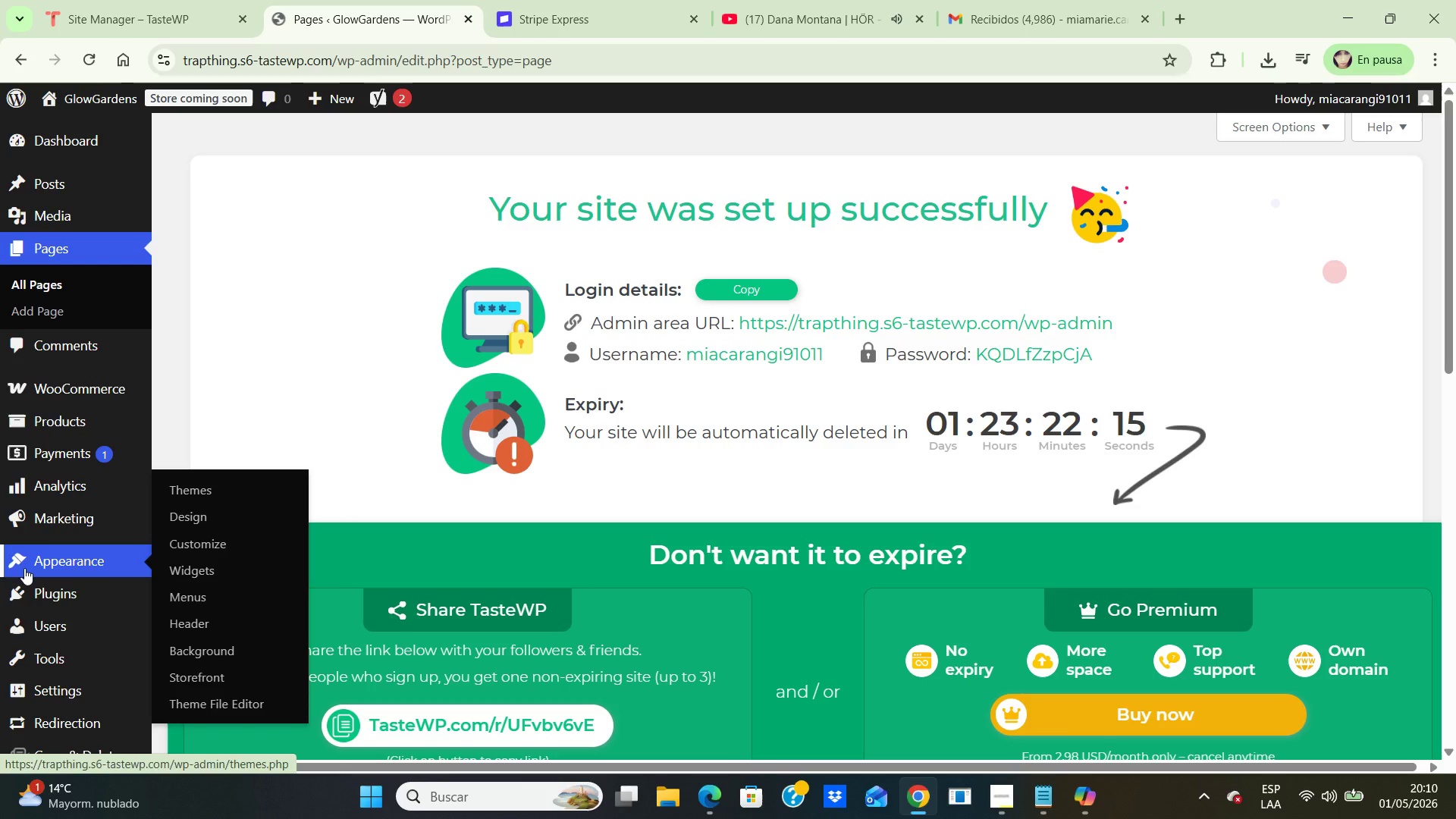 
scroll: coordinate [52, 598], scroll_direction: down, amount: 1.0
 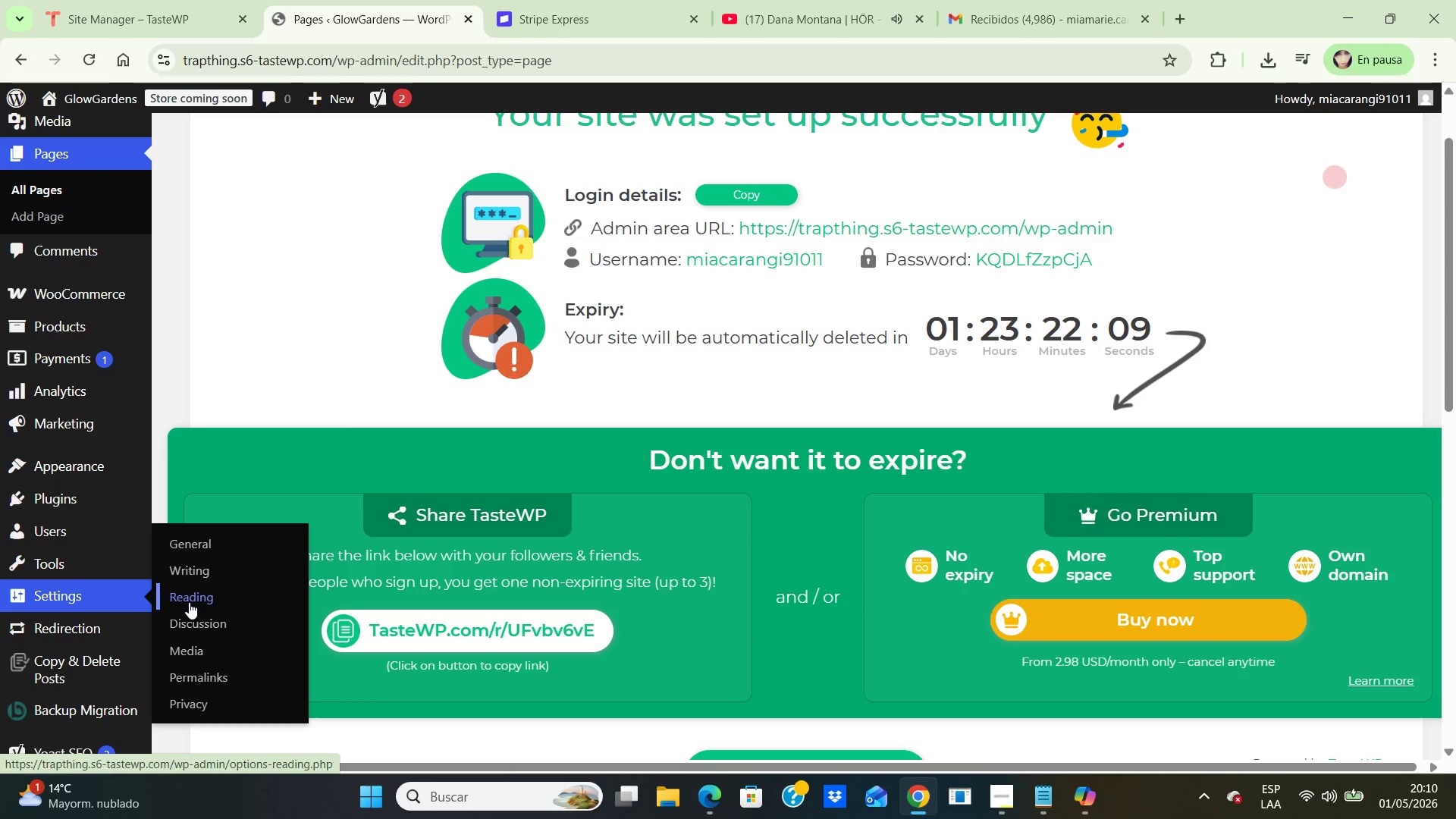 
left_click([189, 602])
 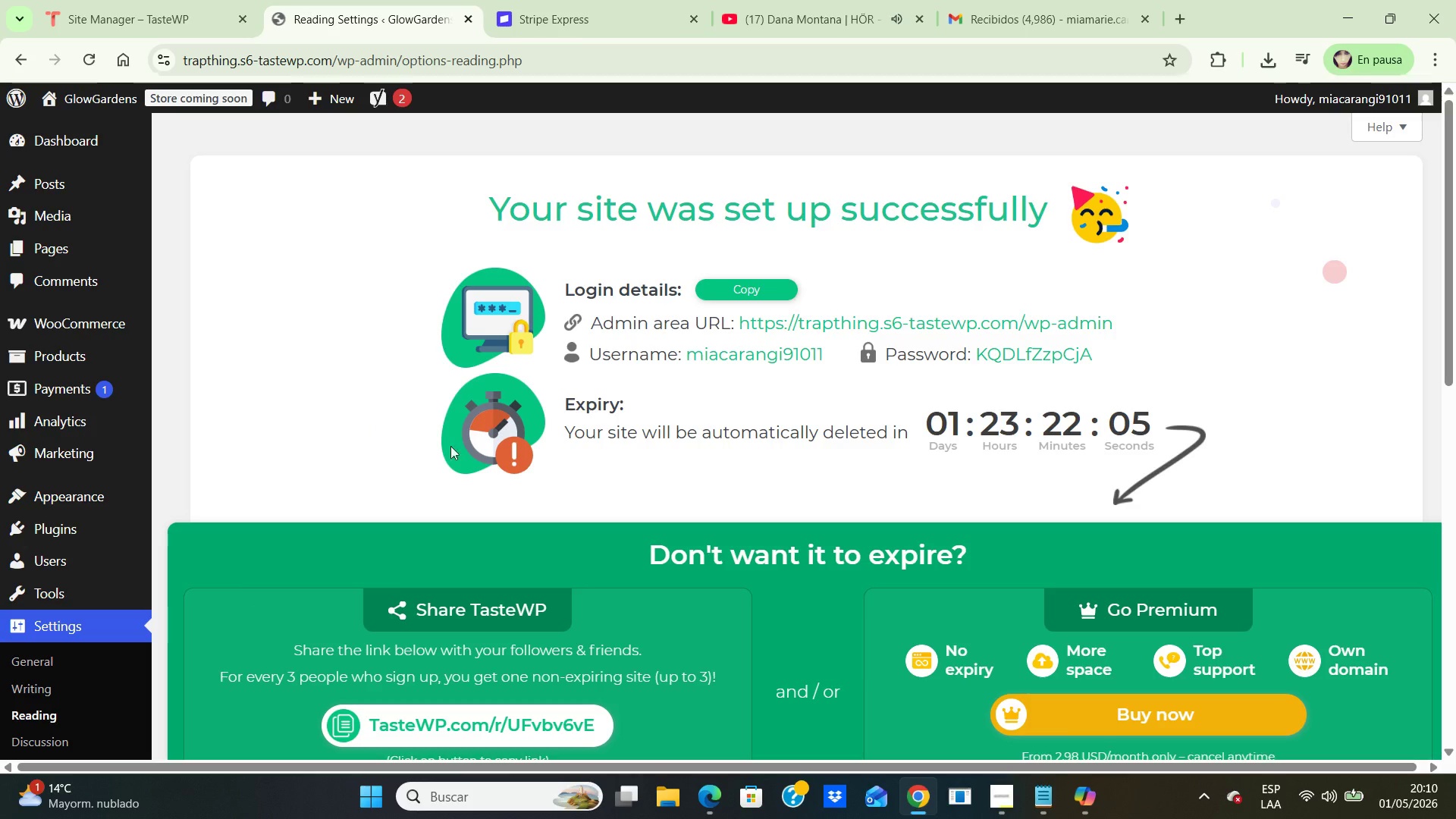 
wait(6.42)
 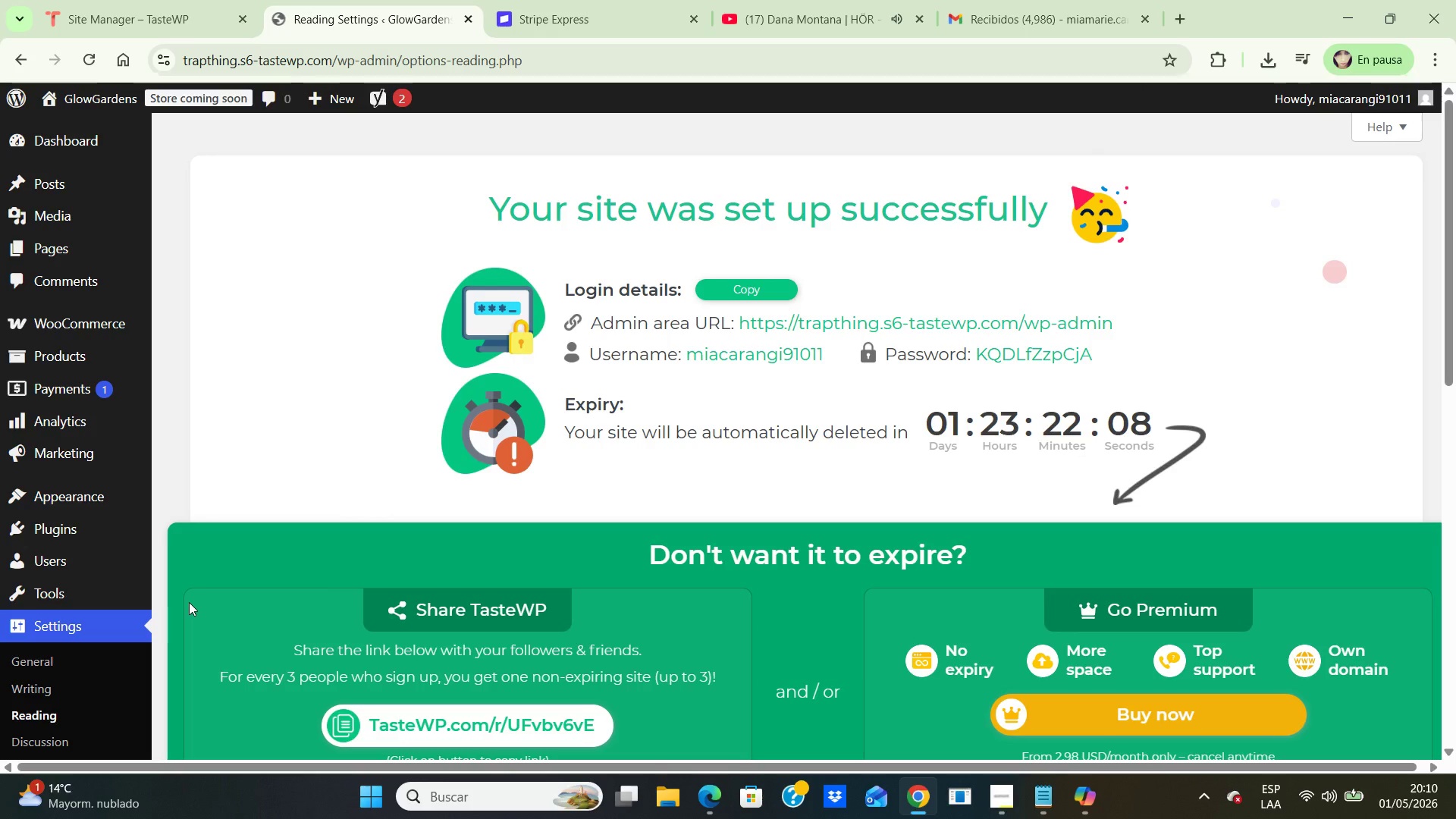 
scroll: coordinate [704, 469], scroll_direction: down, amount: 5.0
 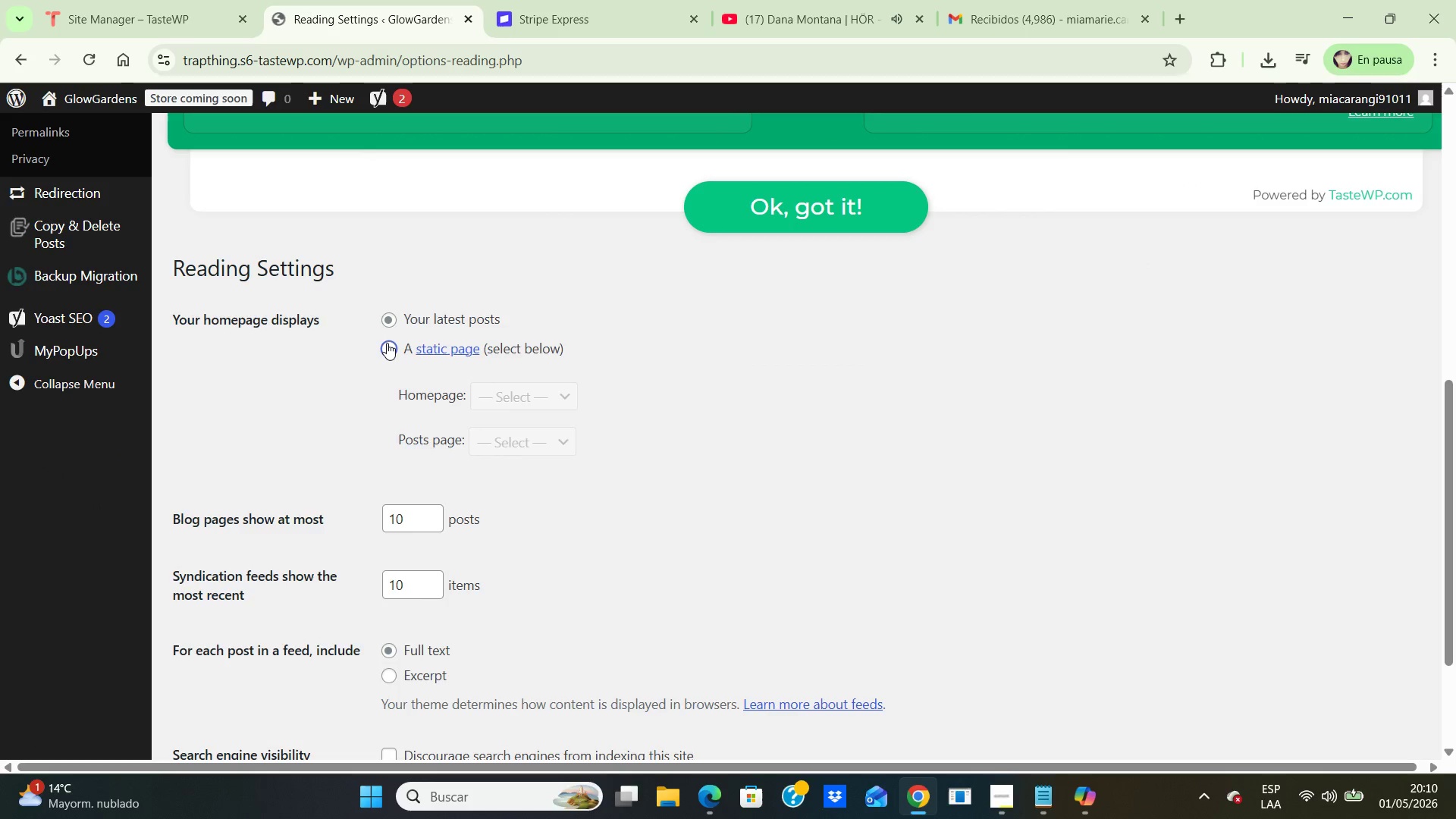 
left_click([387, 343])
 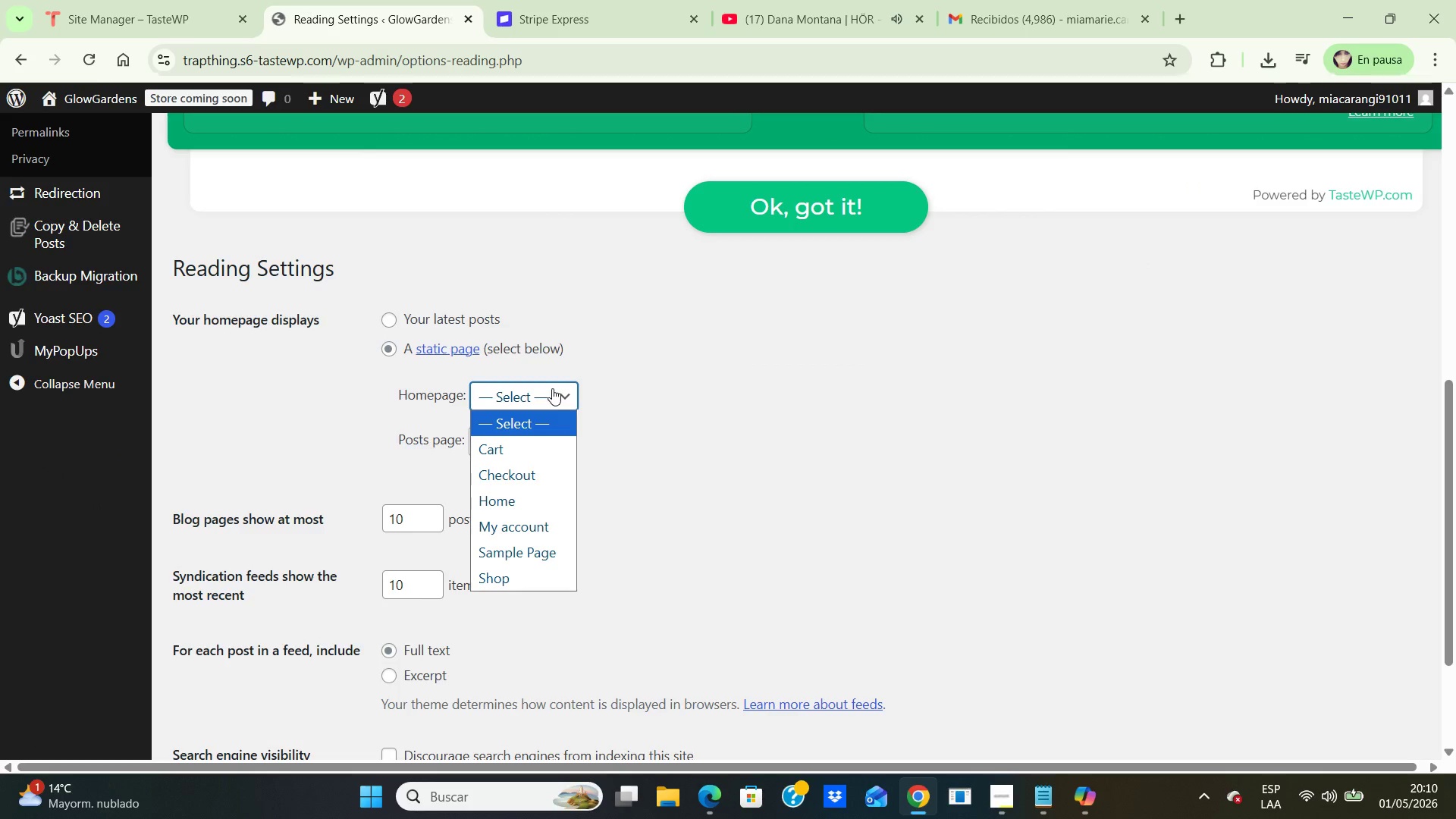 
left_click([552, 388])
 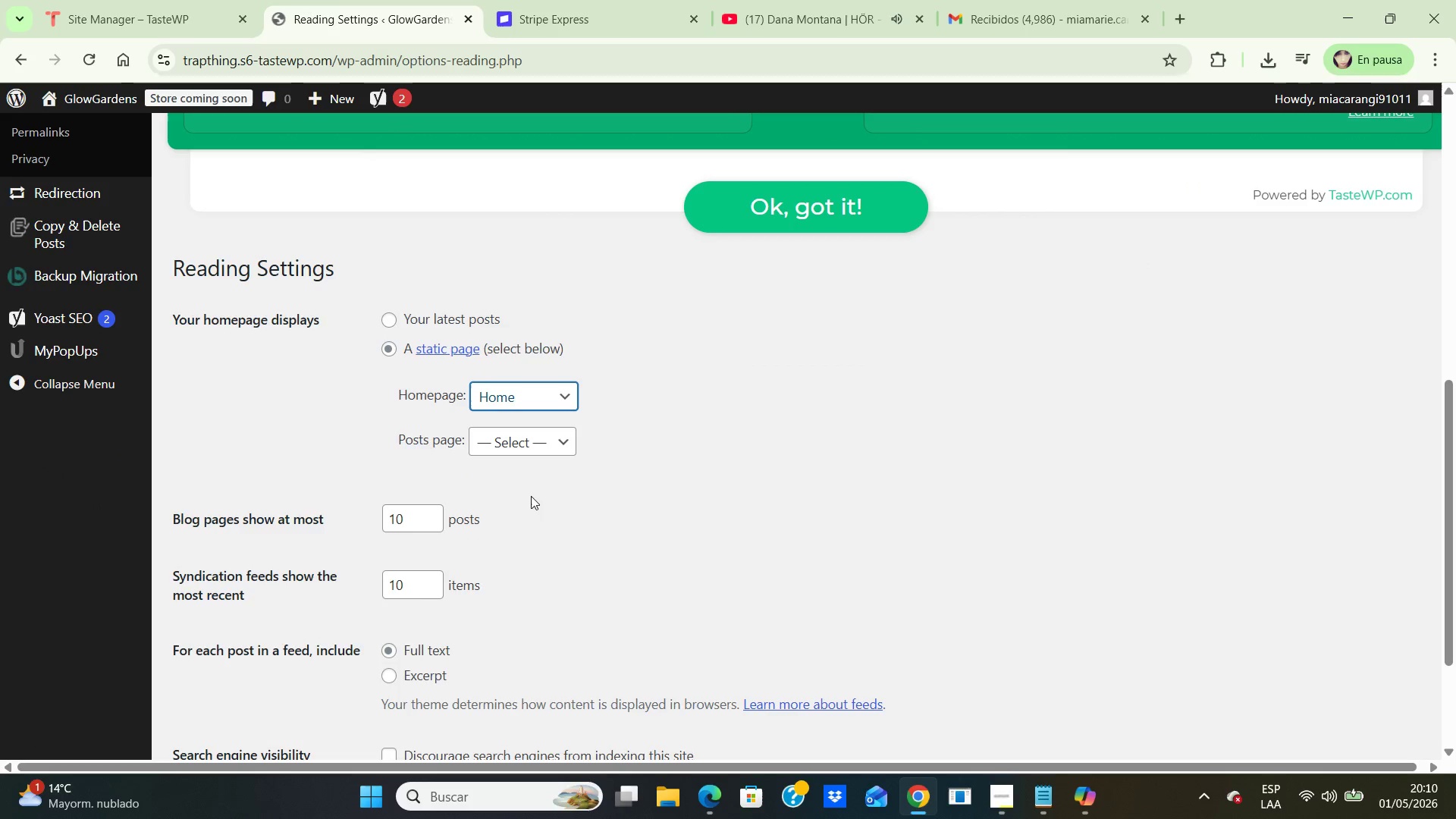 
left_click([531, 496])
 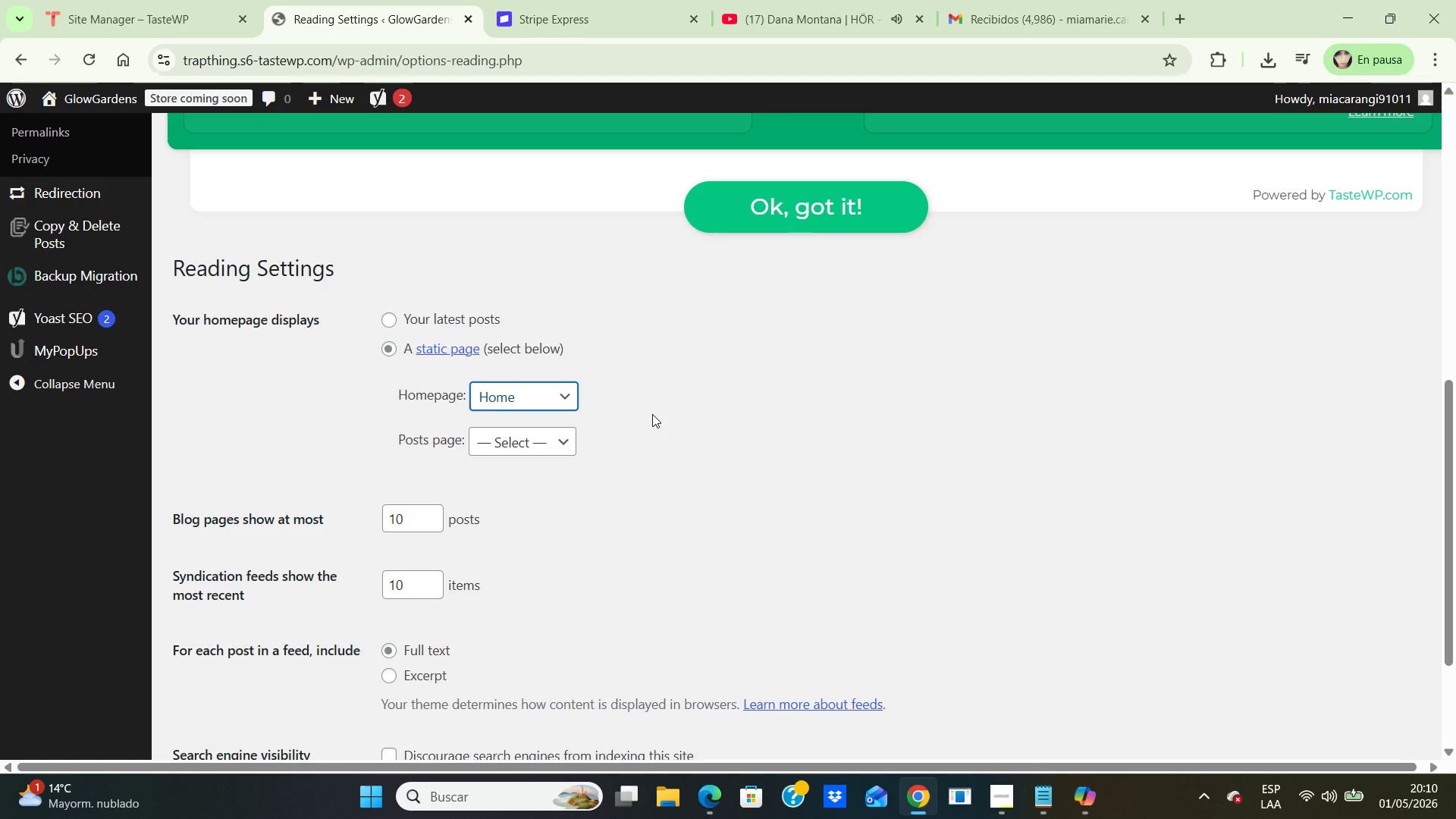 
wait(12.23)
 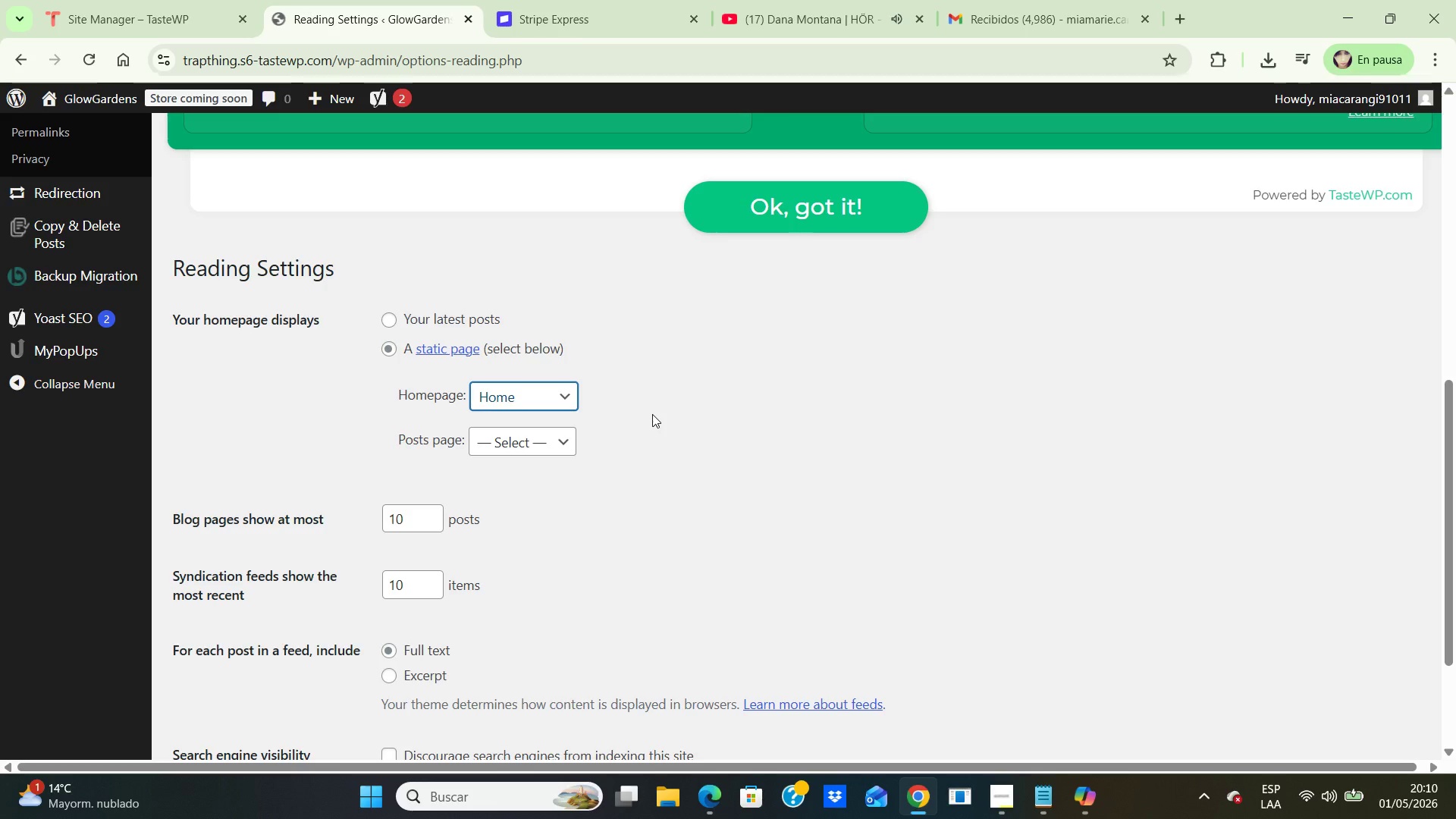 
scroll: coordinate [913, 493], scroll_direction: down, amount: 6.0
 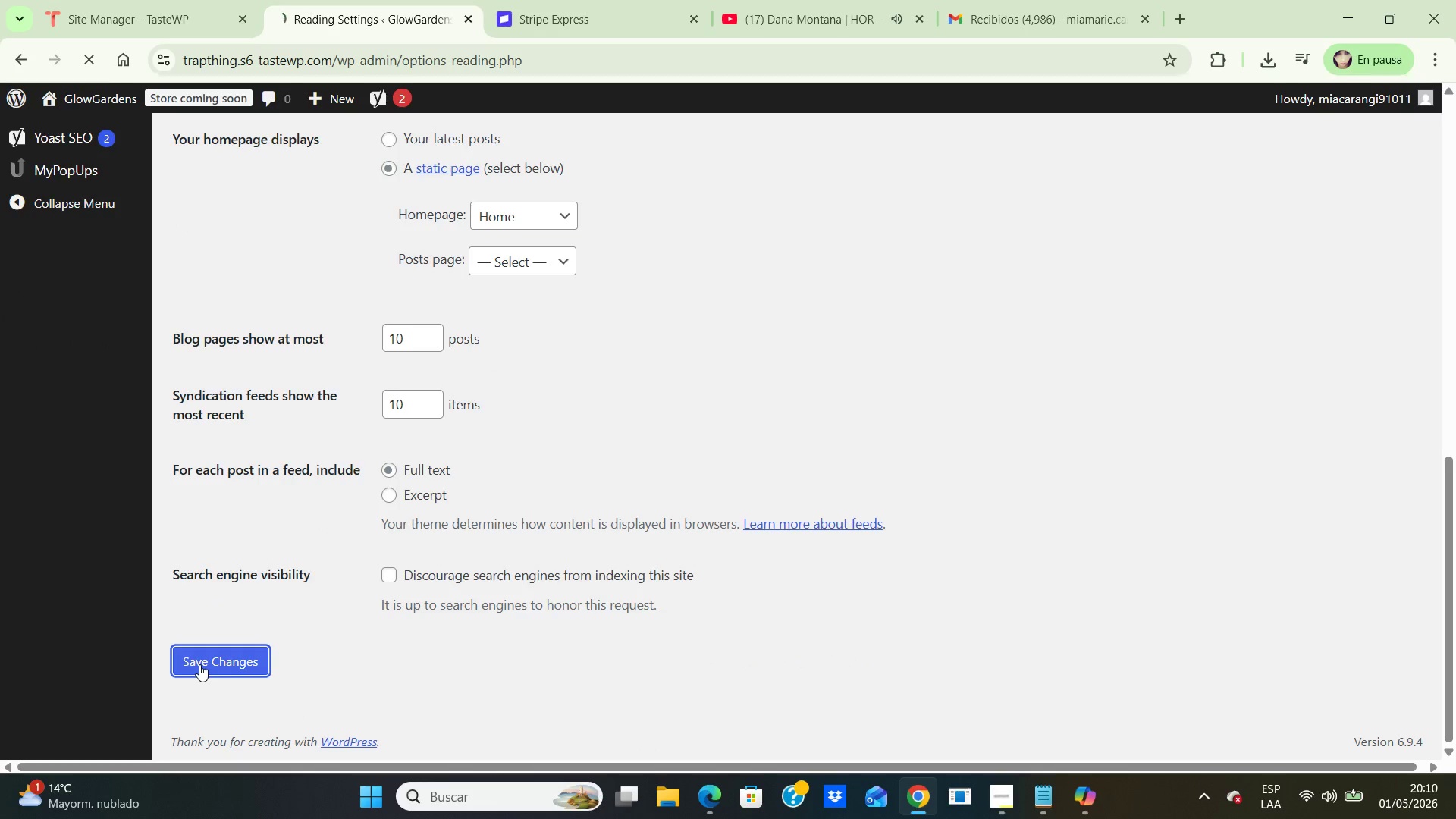 
left_click([199, 664])
 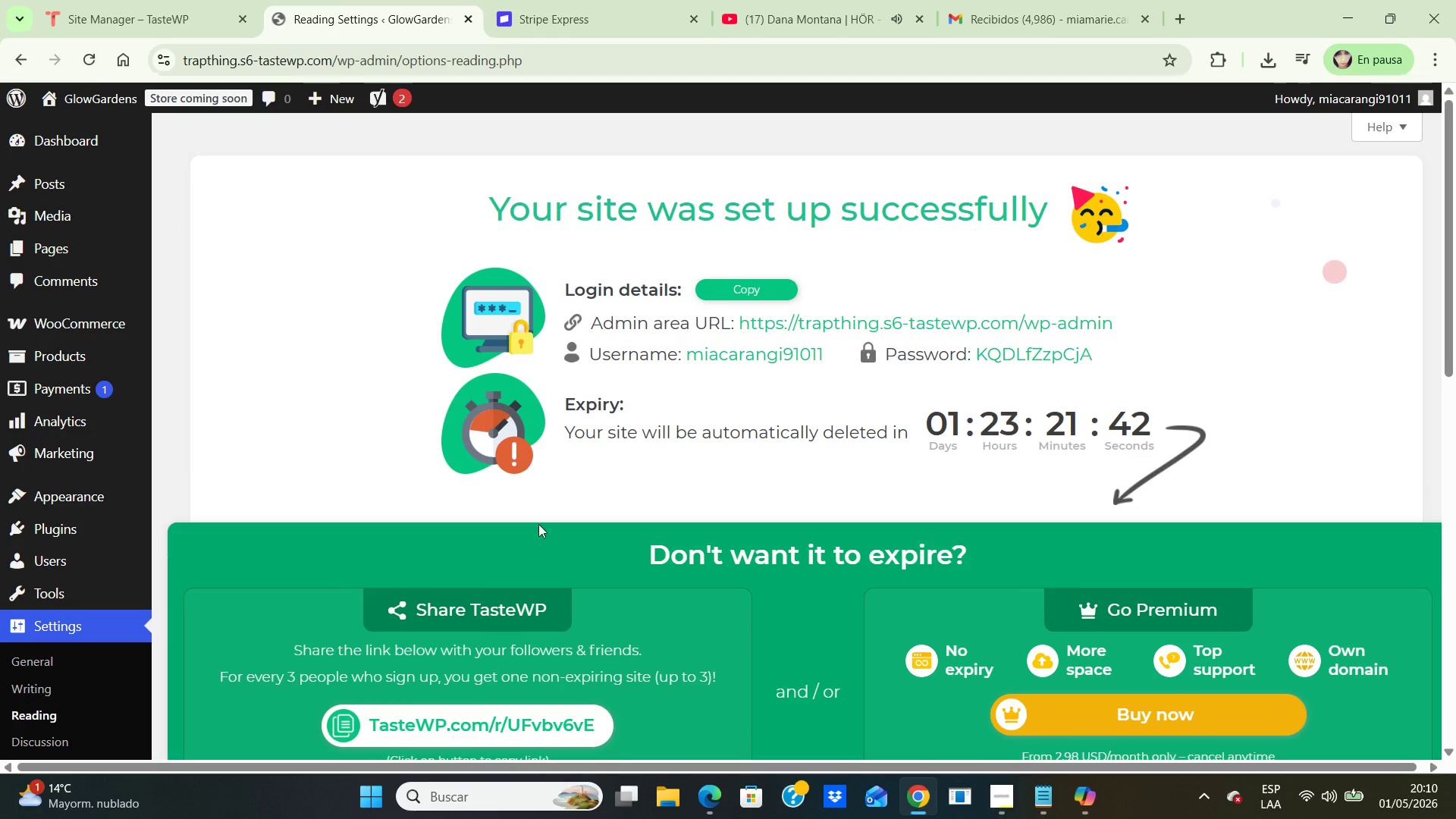 
scroll: coordinate [606, 482], scroll_direction: down, amount: 8.0
 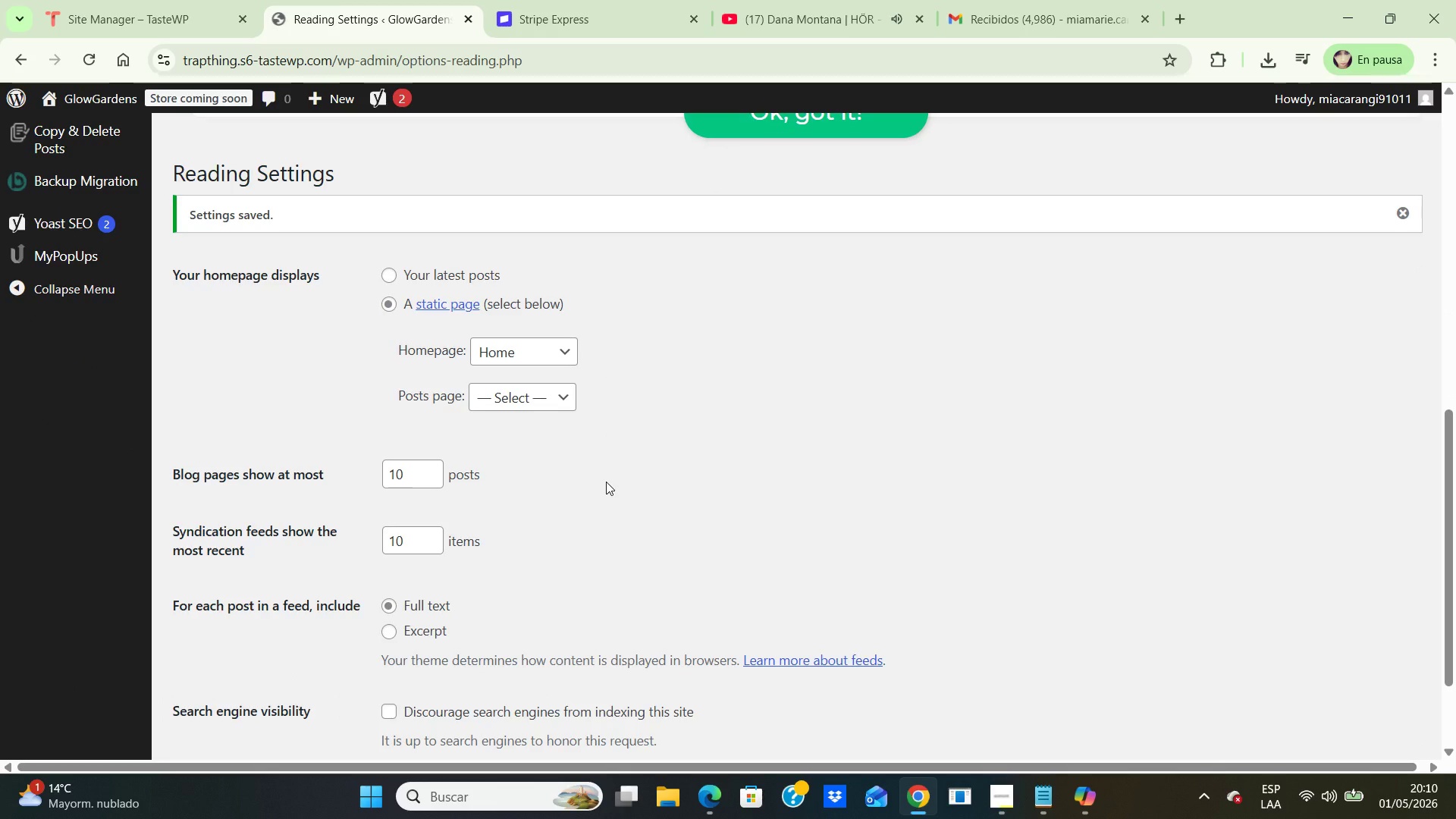 
wait(9.67)
 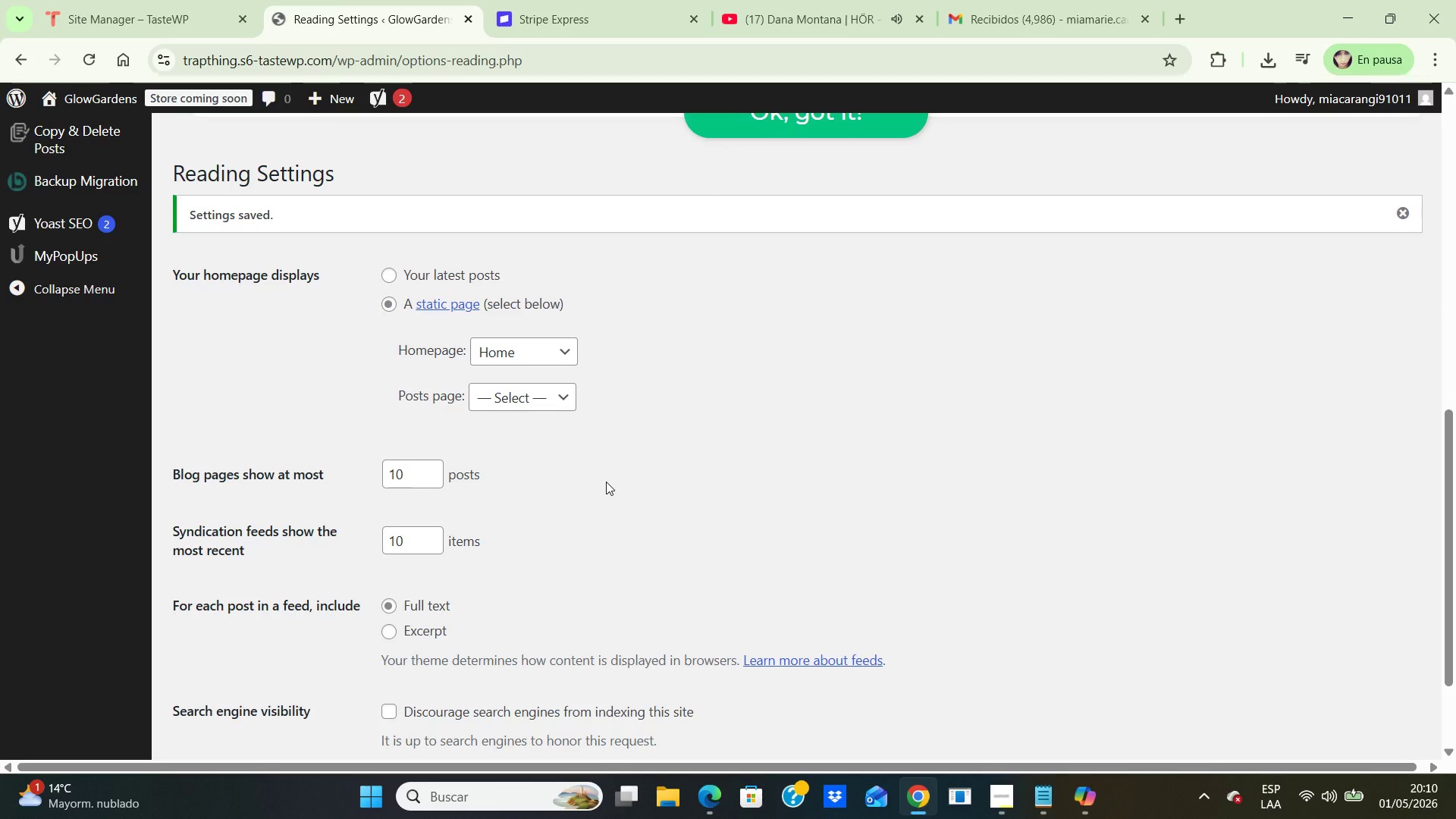 
key(PrintScreen)
 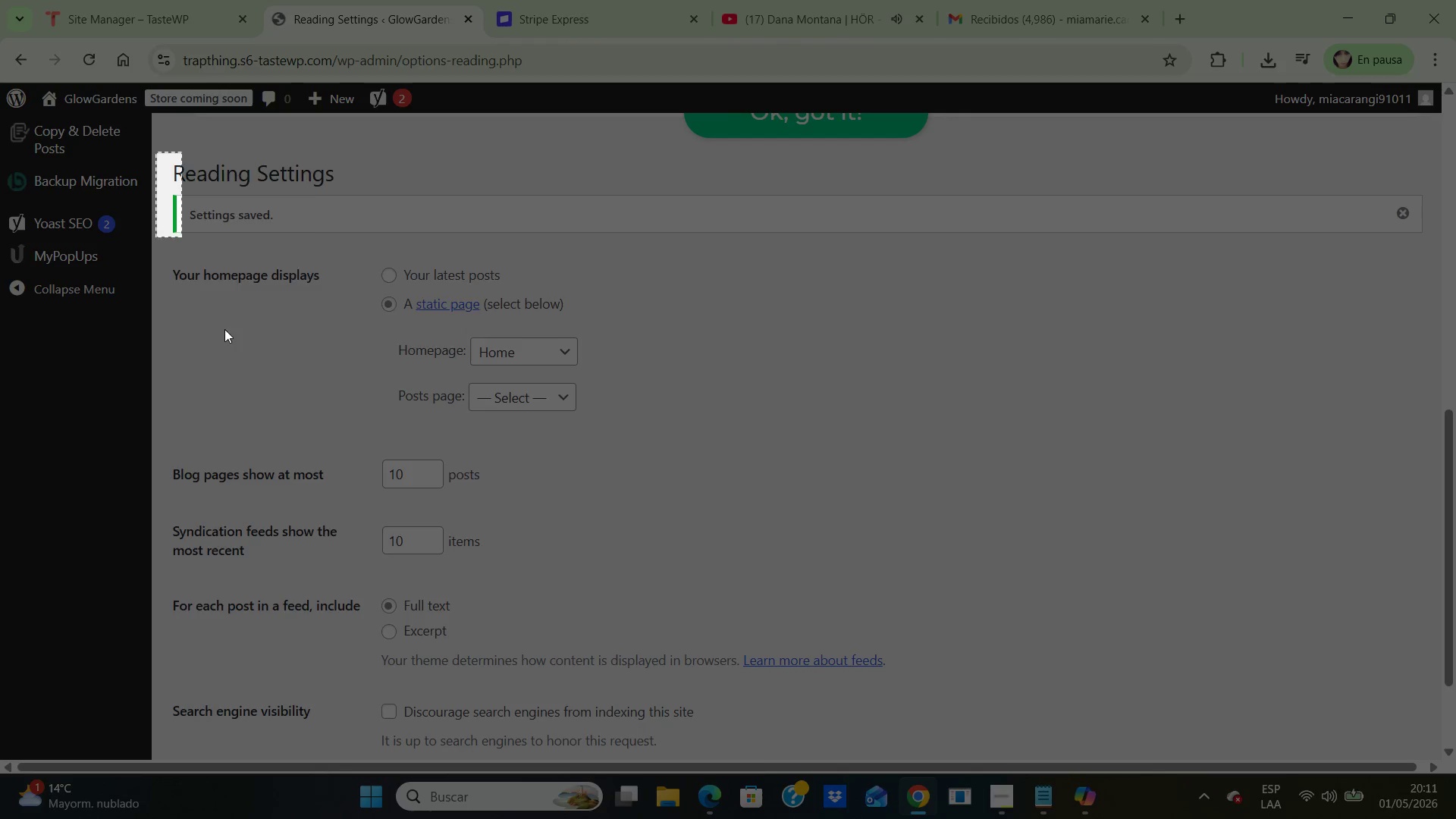 
left_click_drag(start_coordinate=[157, 153], to_coordinate=[1395, 761])
 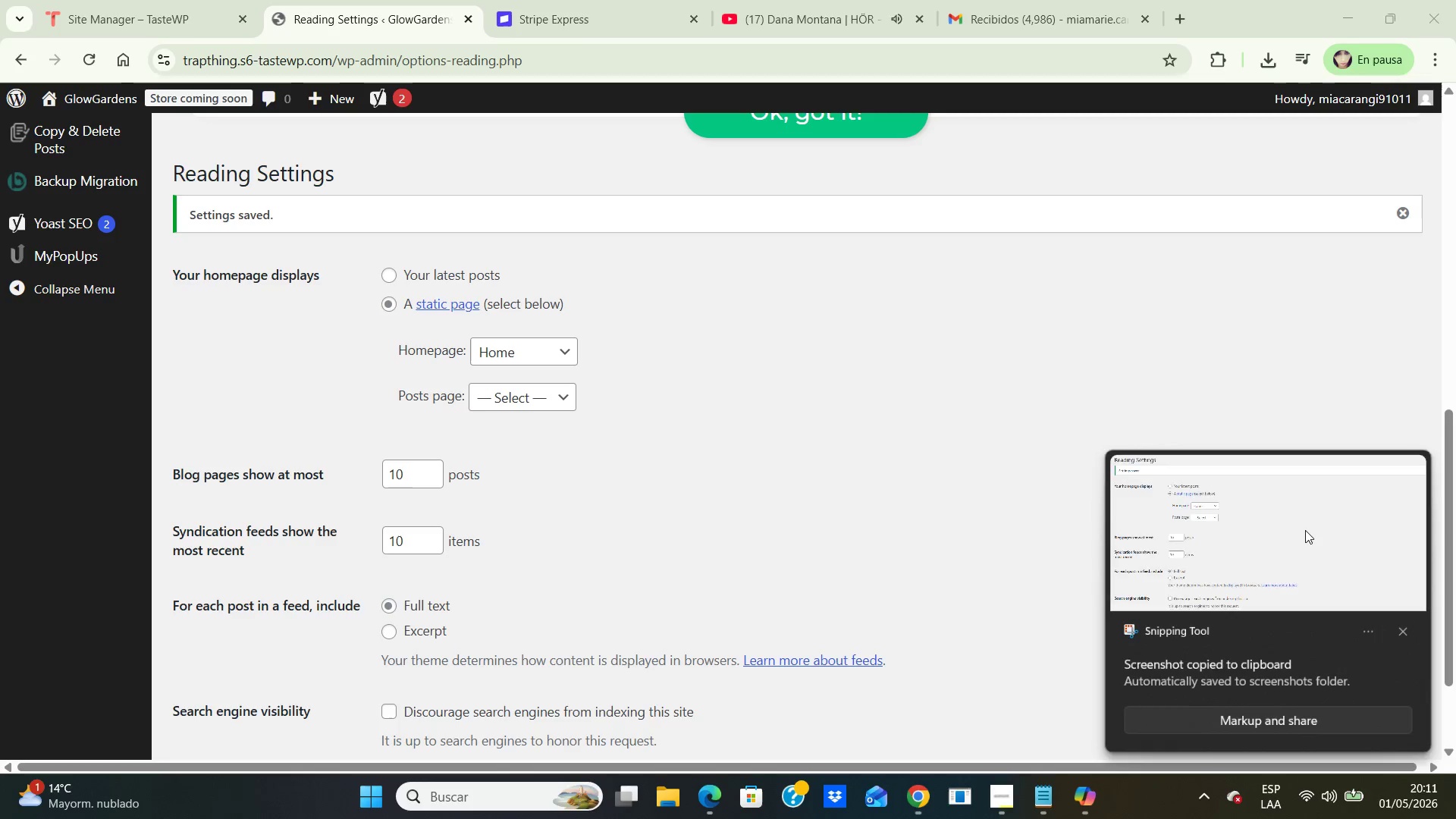 
double_click([1305, 530])
 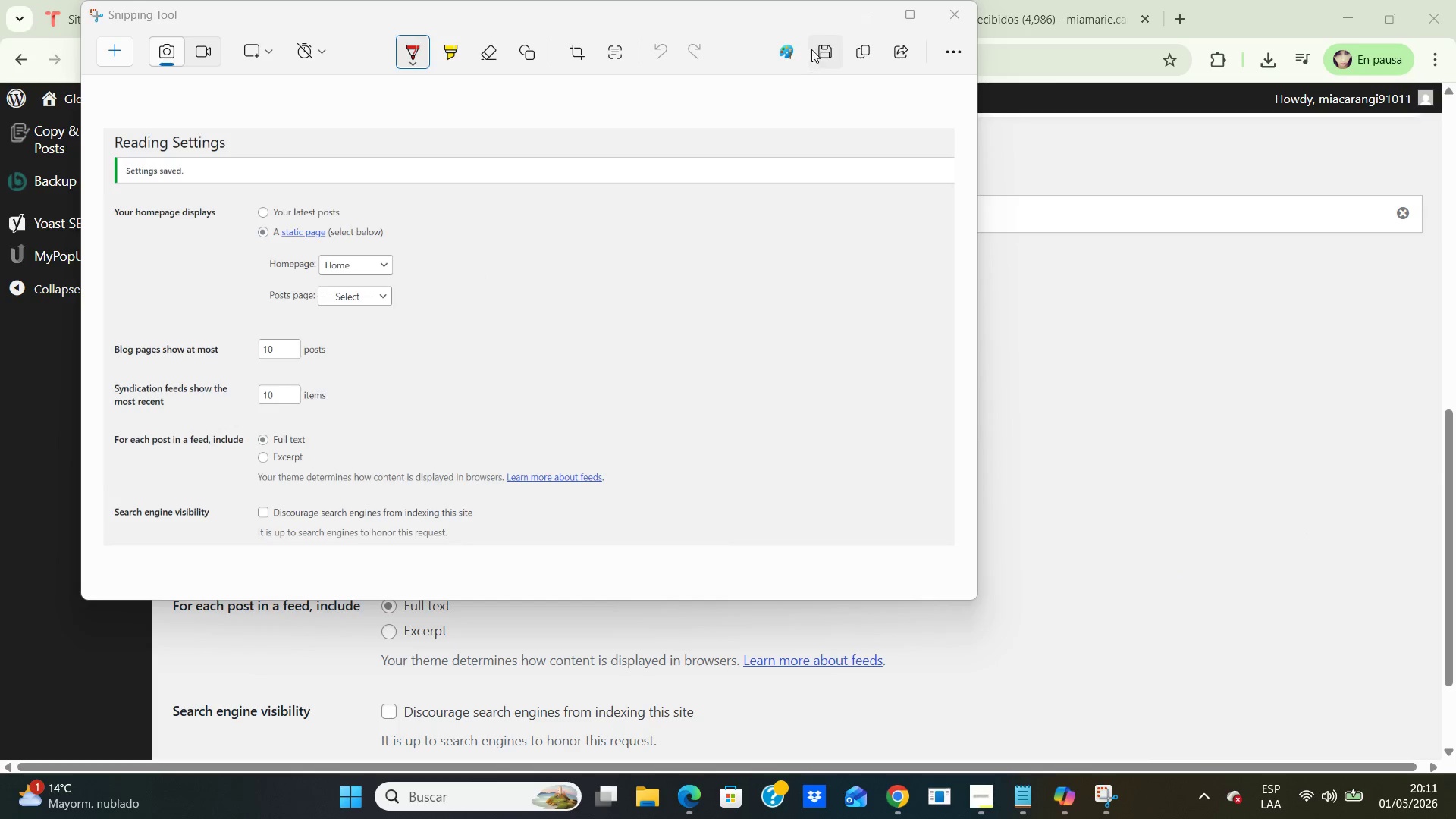 
left_click([814, 47])
 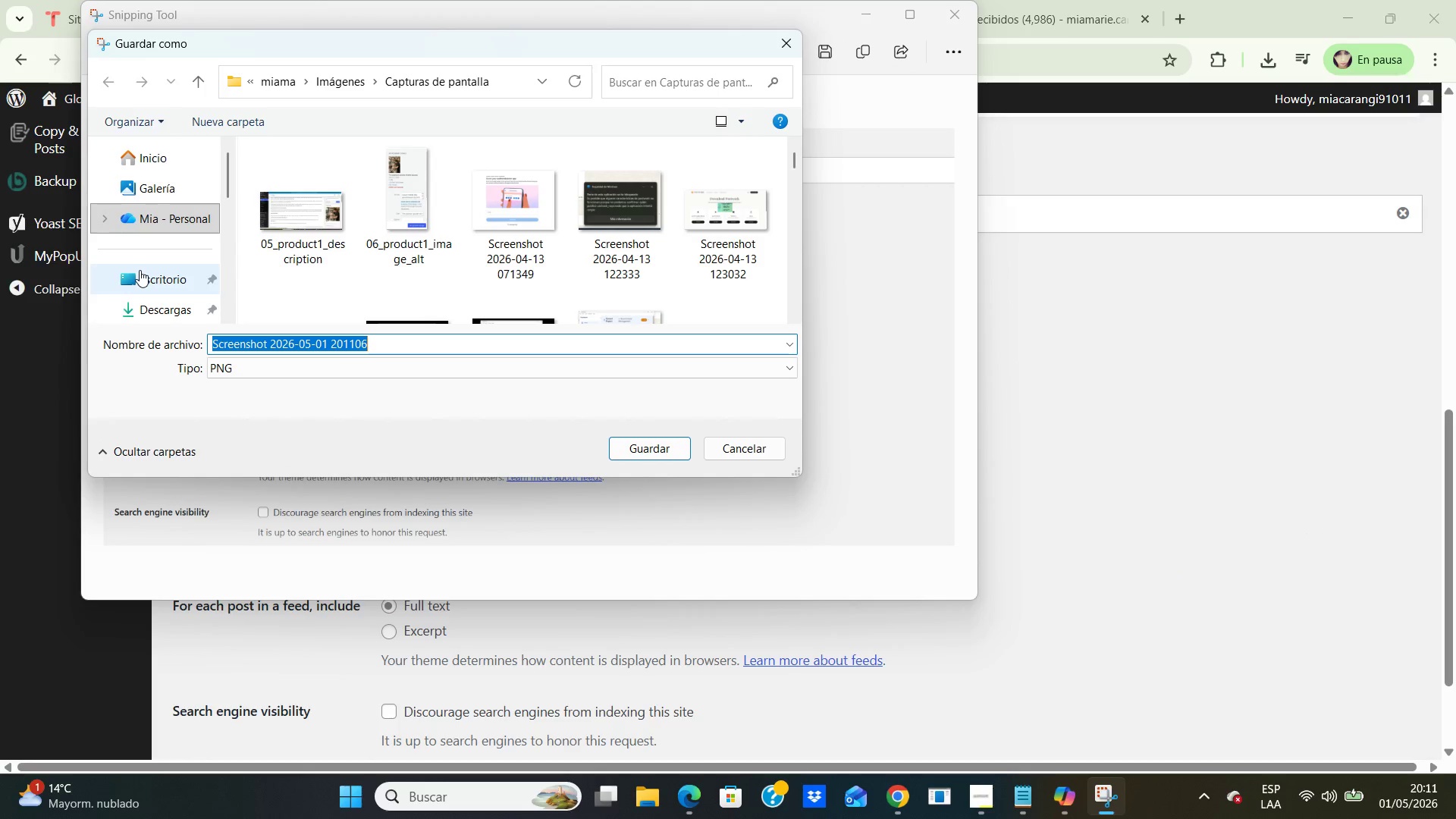 
double_click([140, 270])
 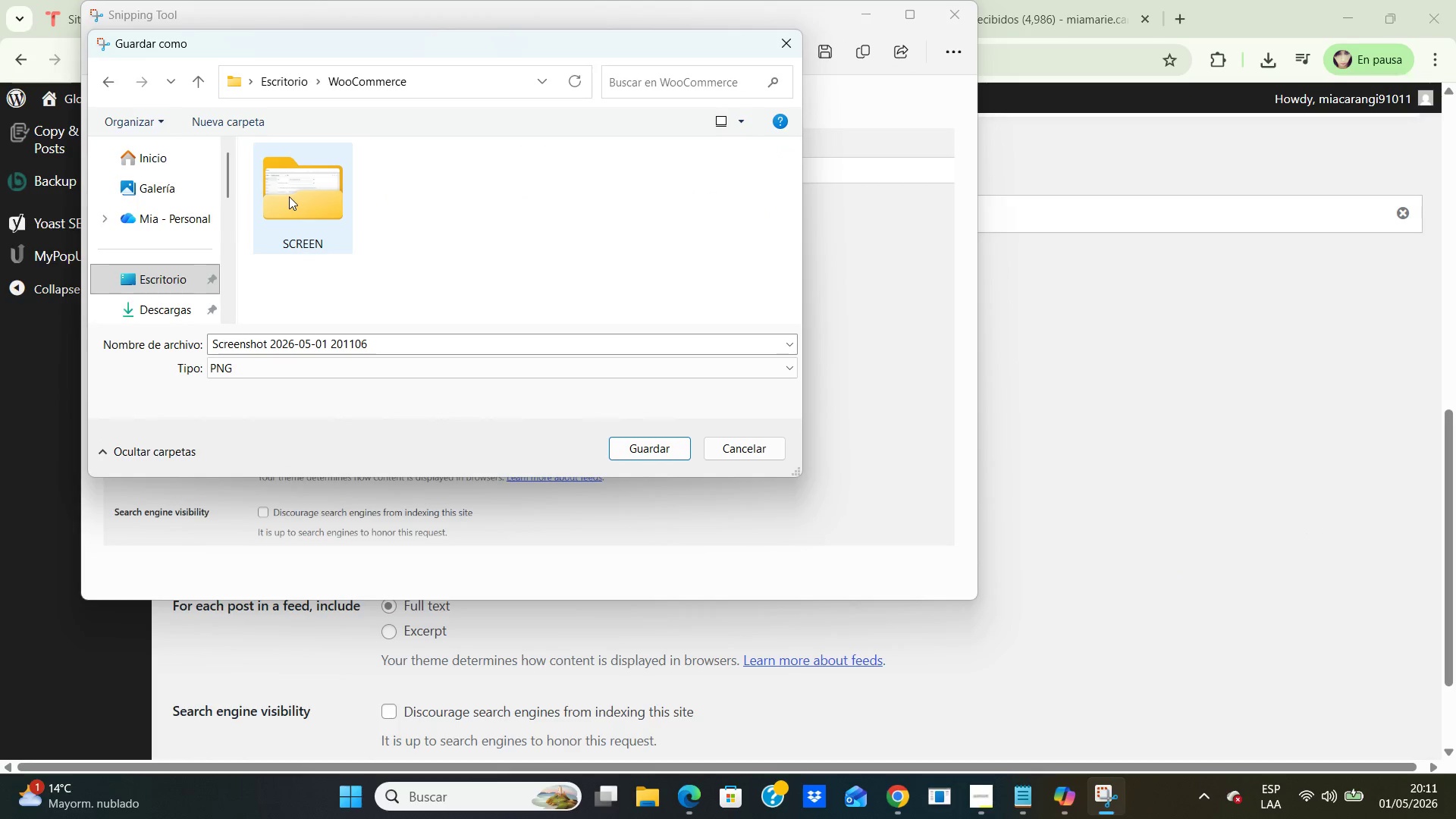 
double_click([289, 196])
 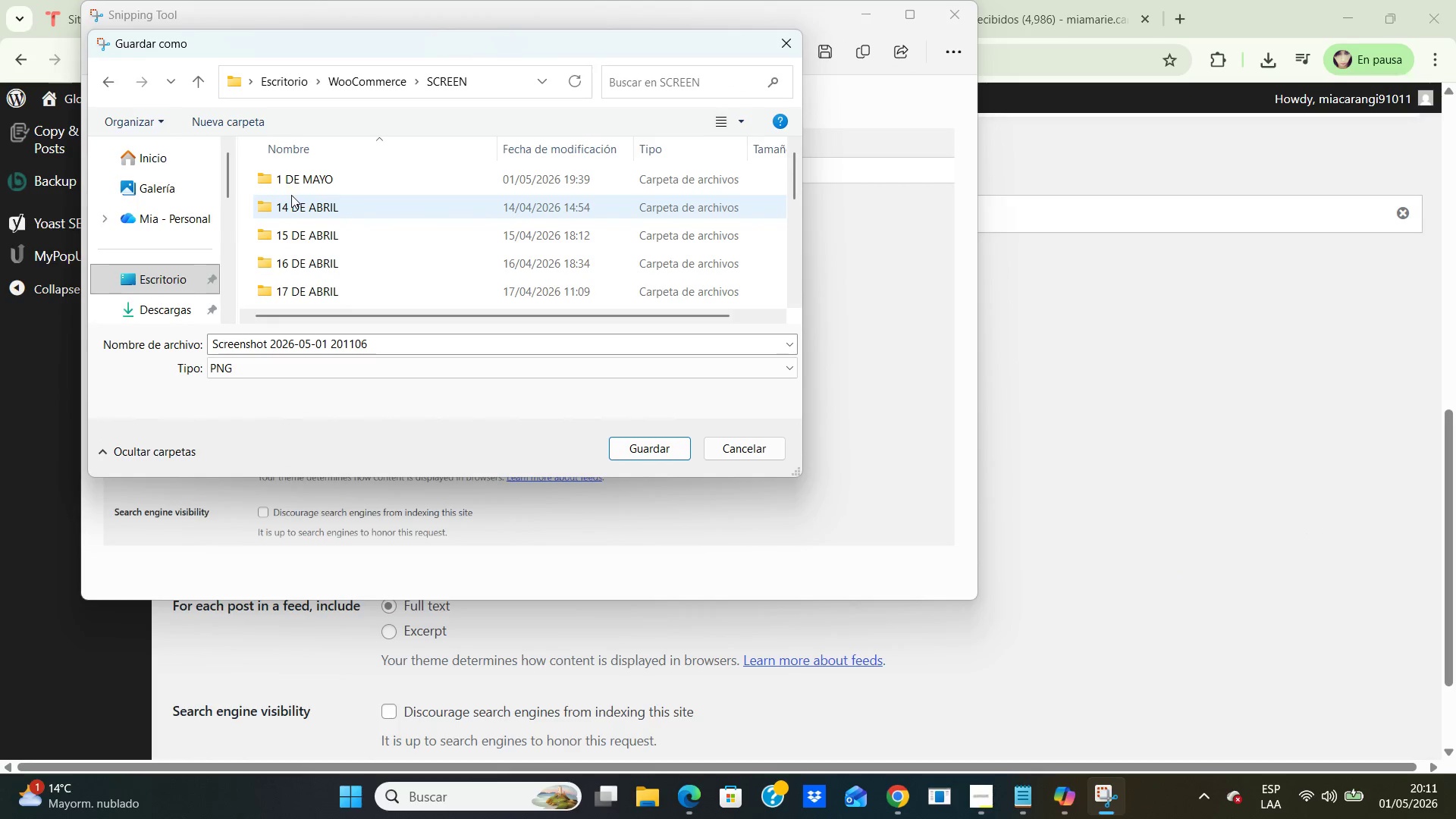 
double_click([291, 195])
 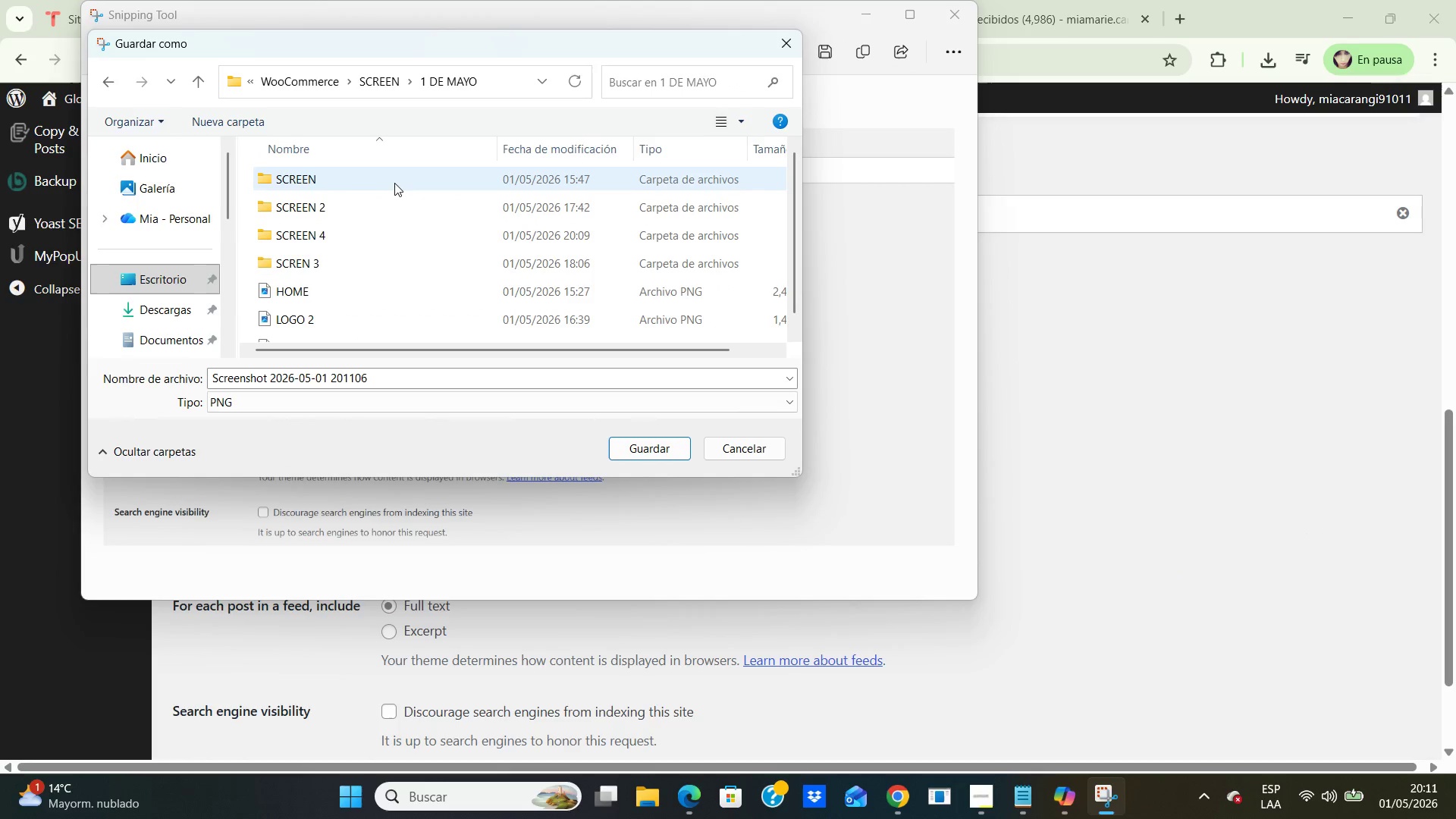 
double_click([394, 183])
 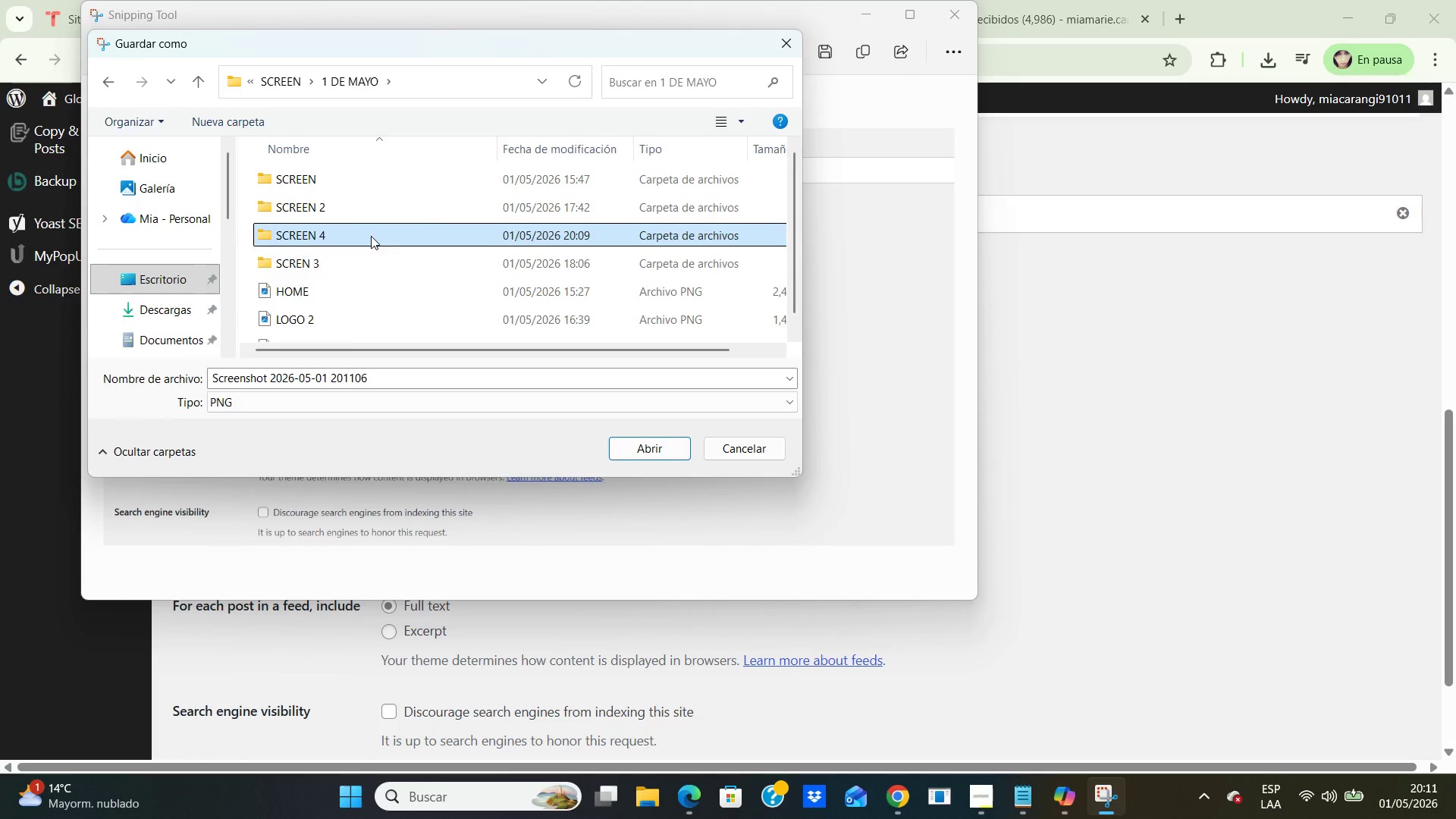 
double_click([371, 236])
 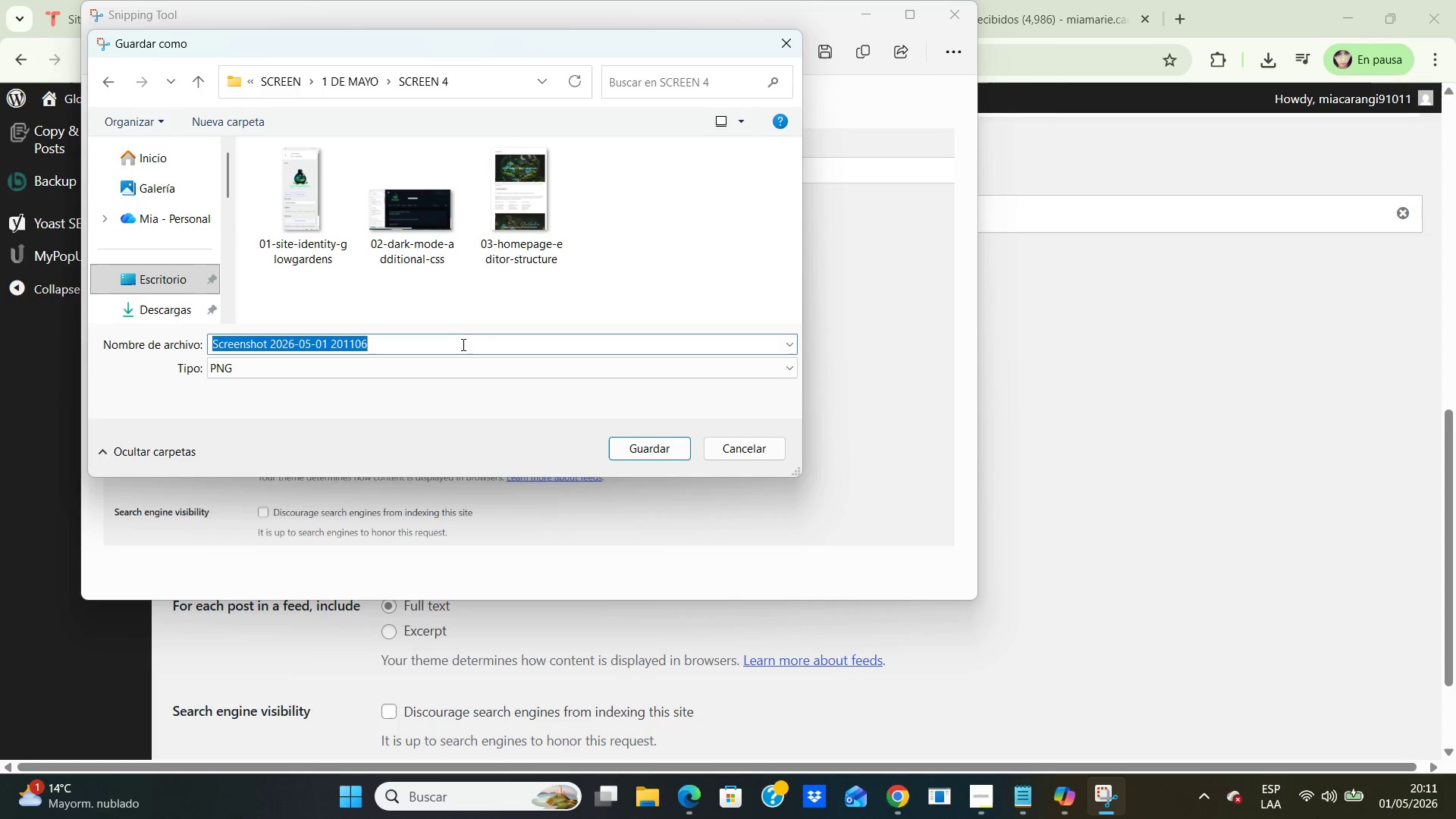 
left_click([462, 344])
 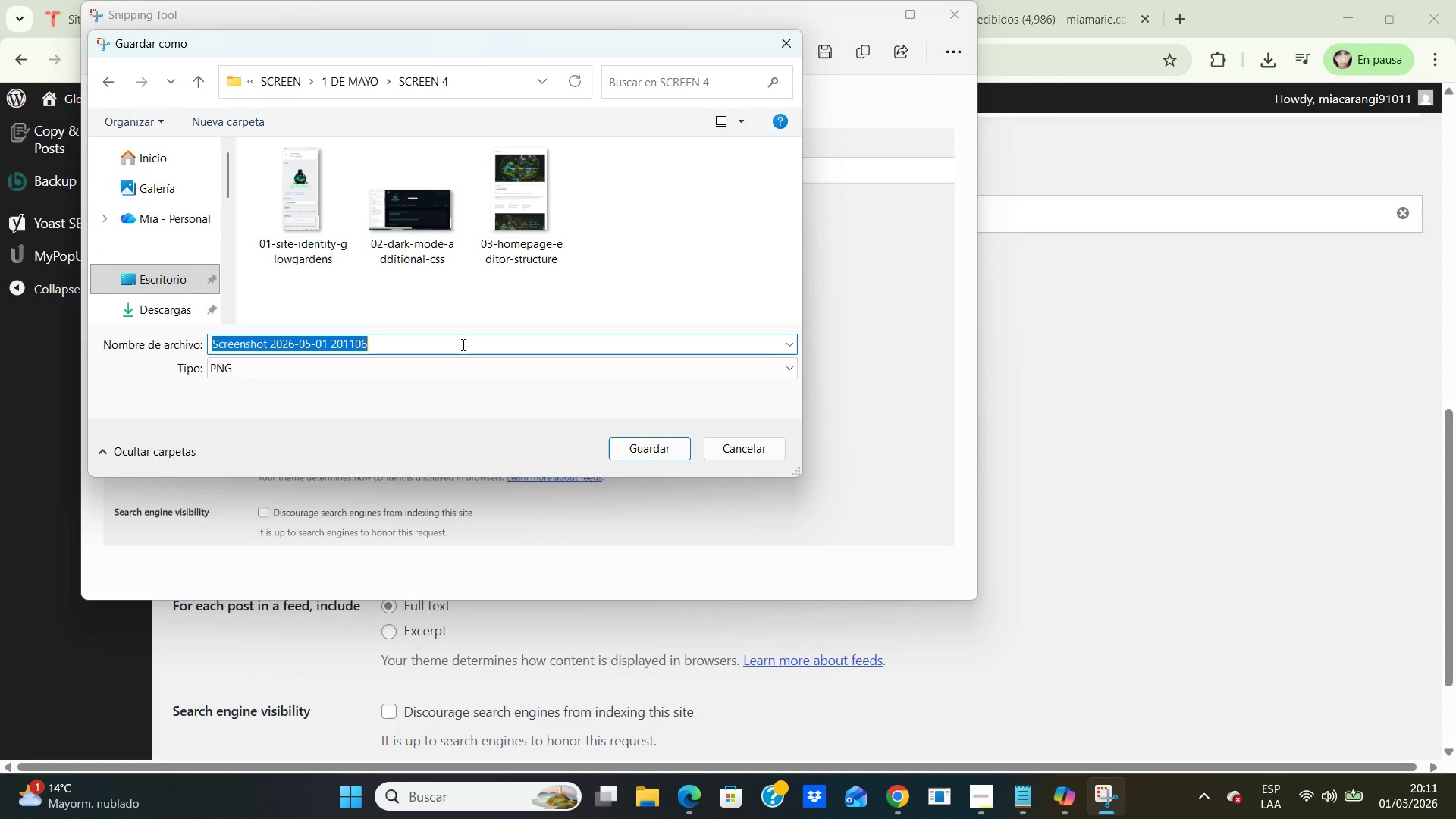 
type(04-homepage-static-page-seetings.png)
 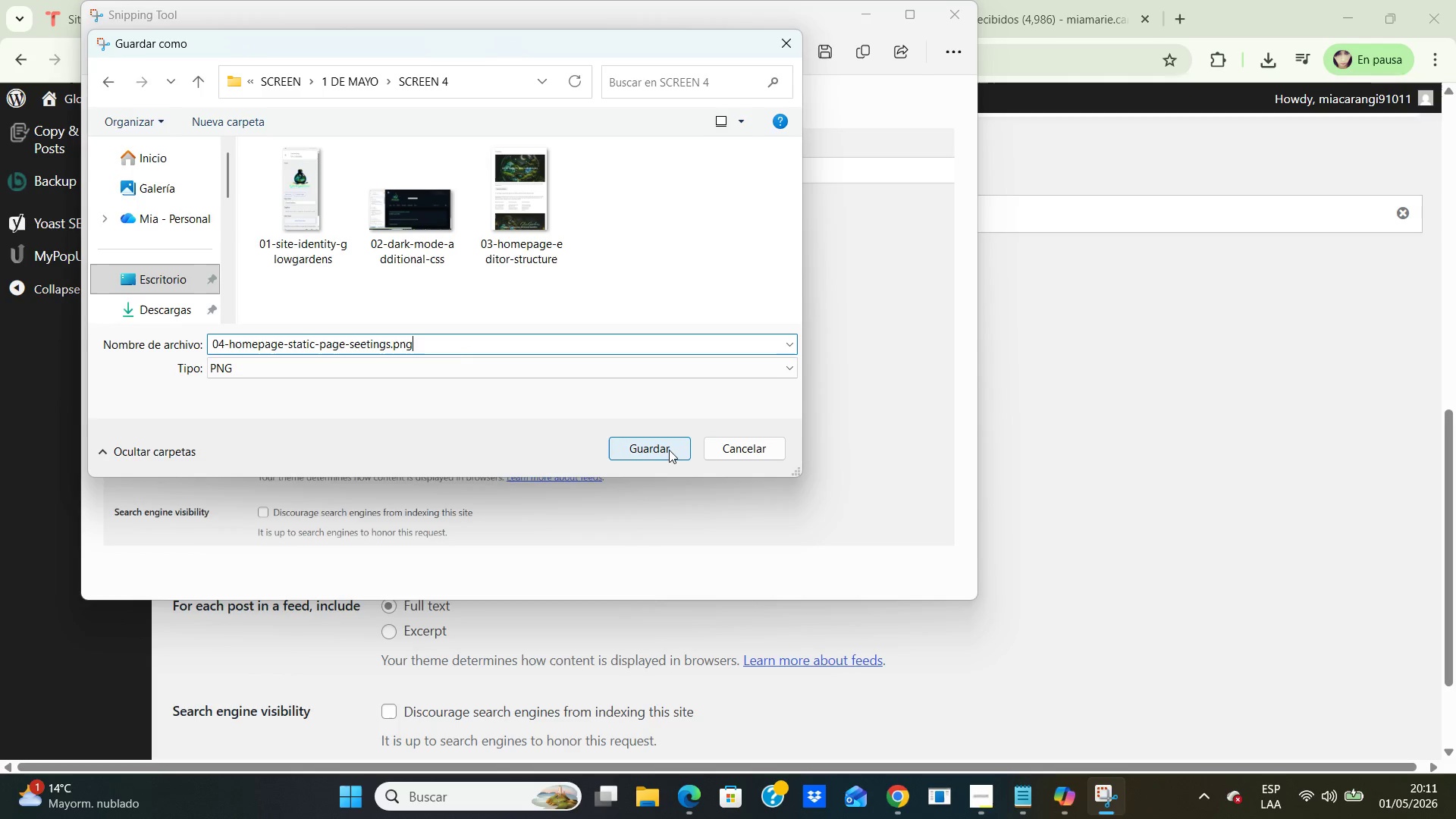 
left_click([668, 450])
 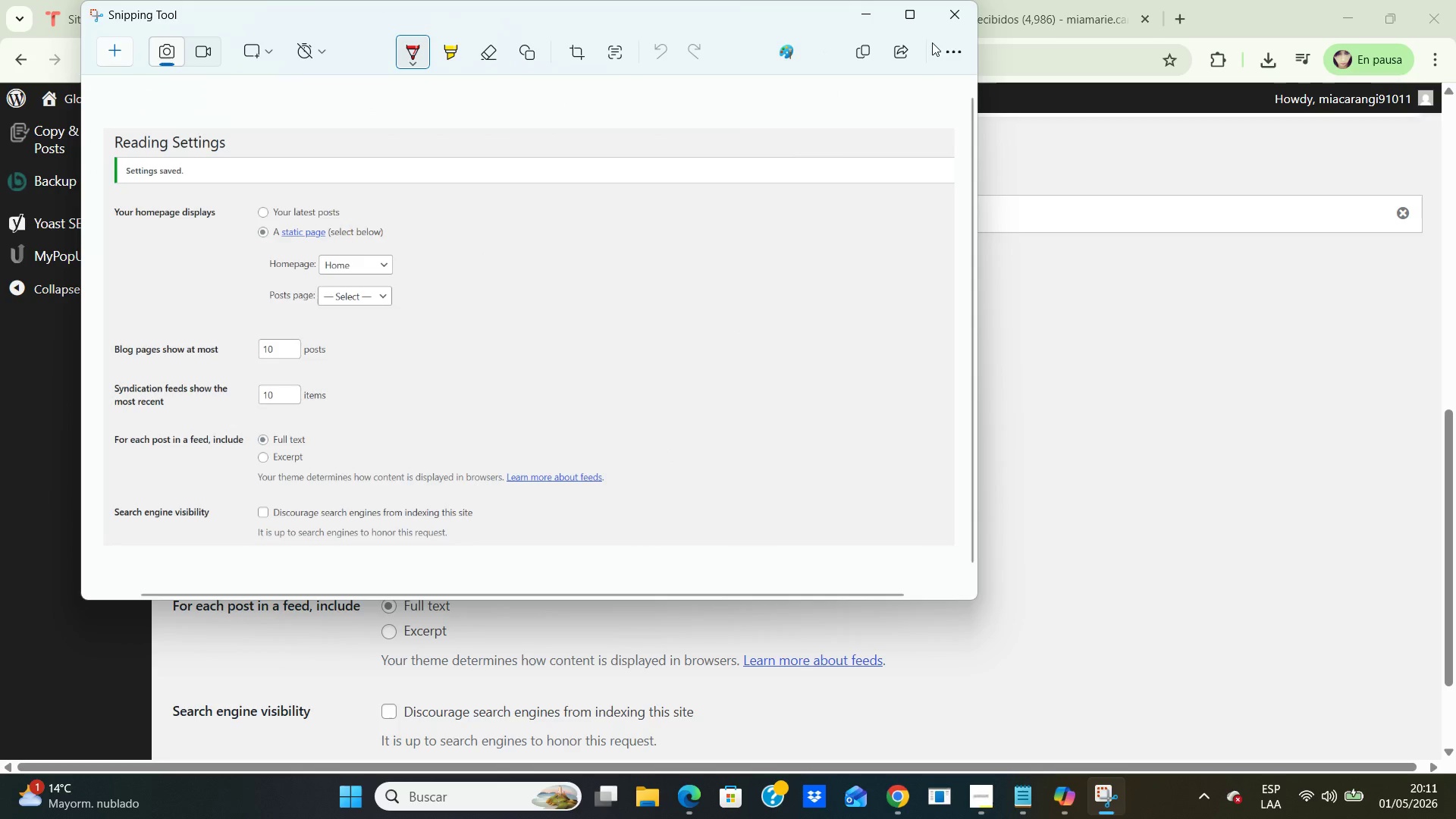 
mouse_move([927, 38])
 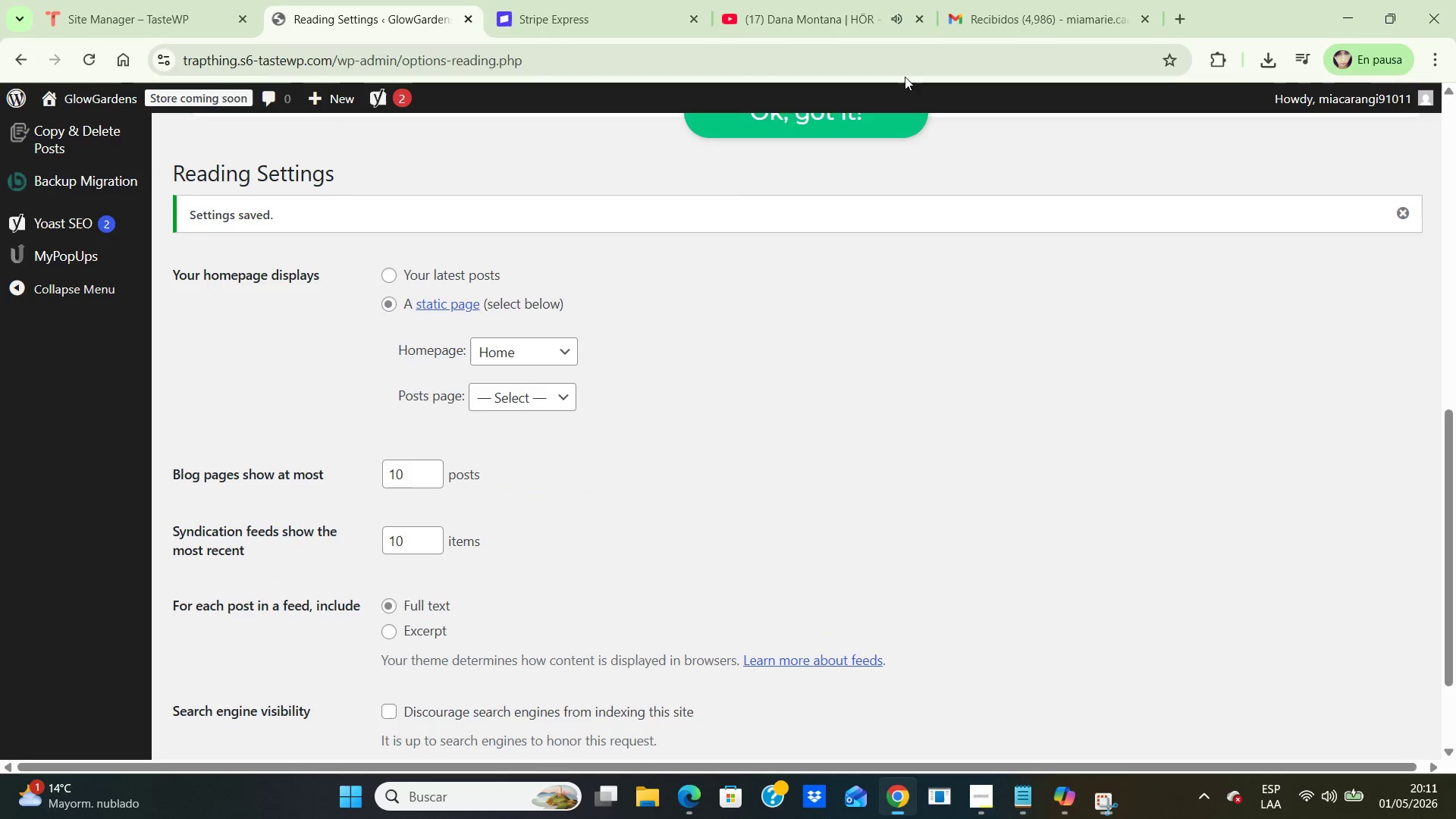 
left_click([943, 11])
 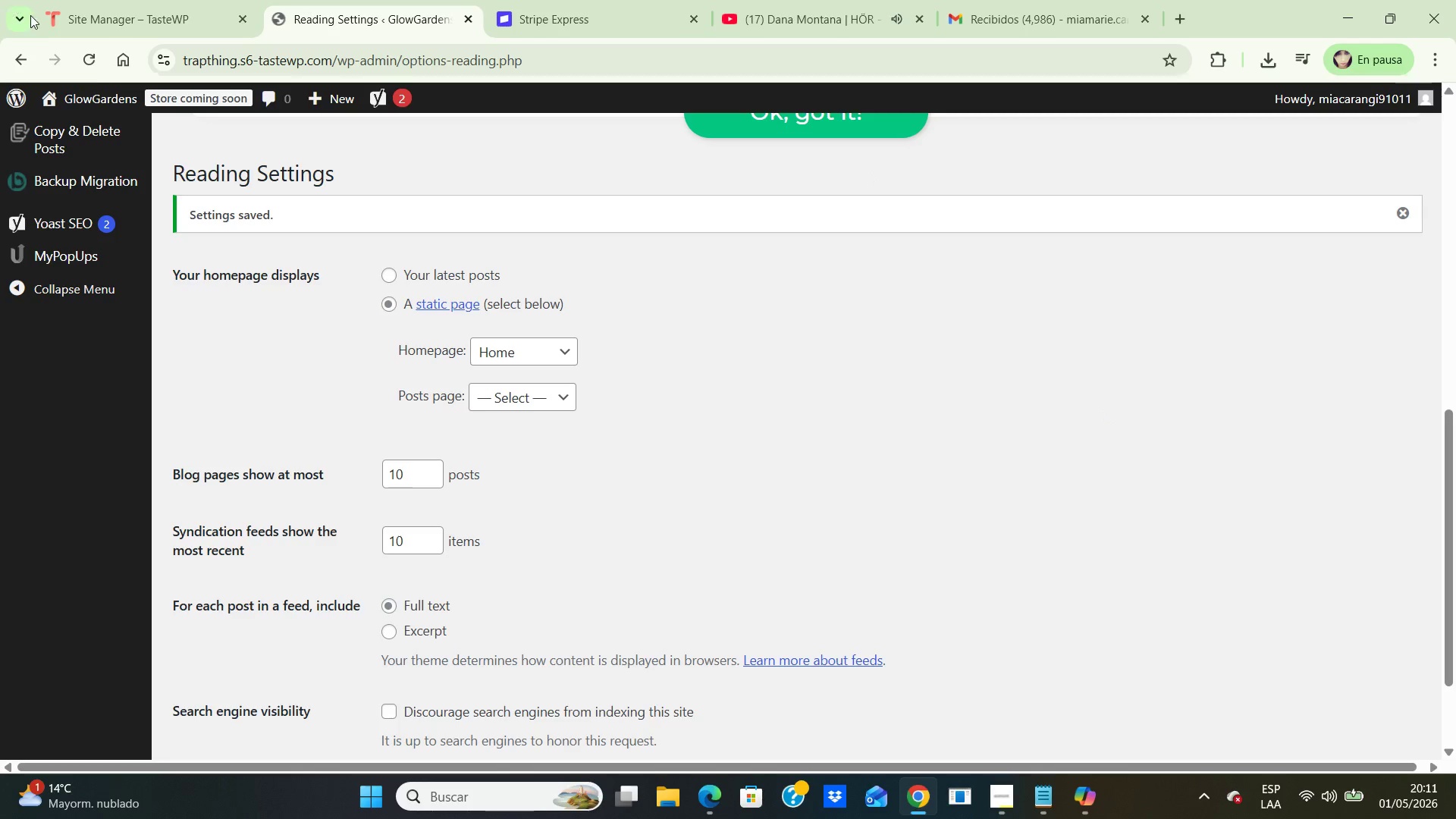 
wait(7.64)
 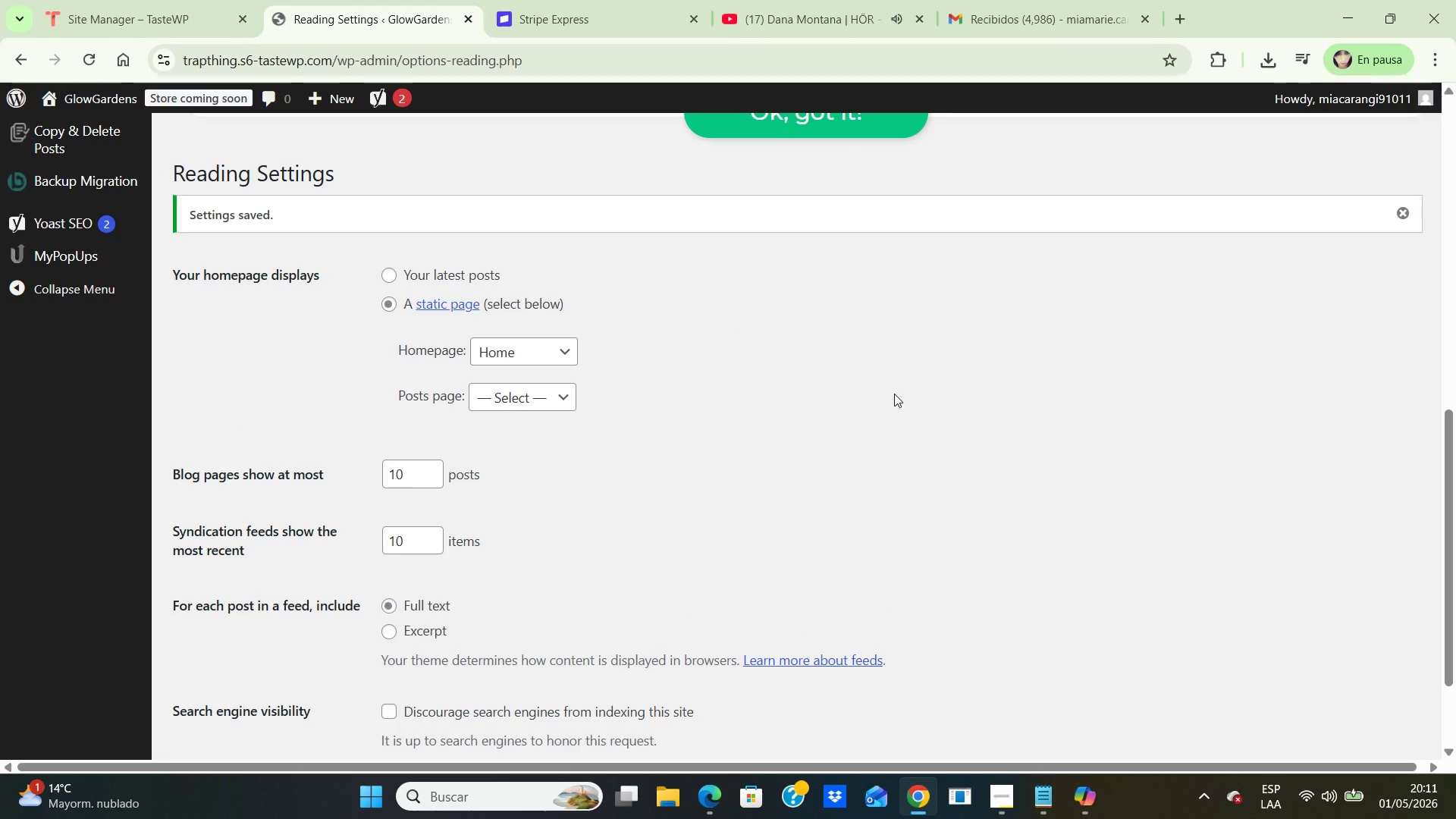 
left_click([74, 130])
 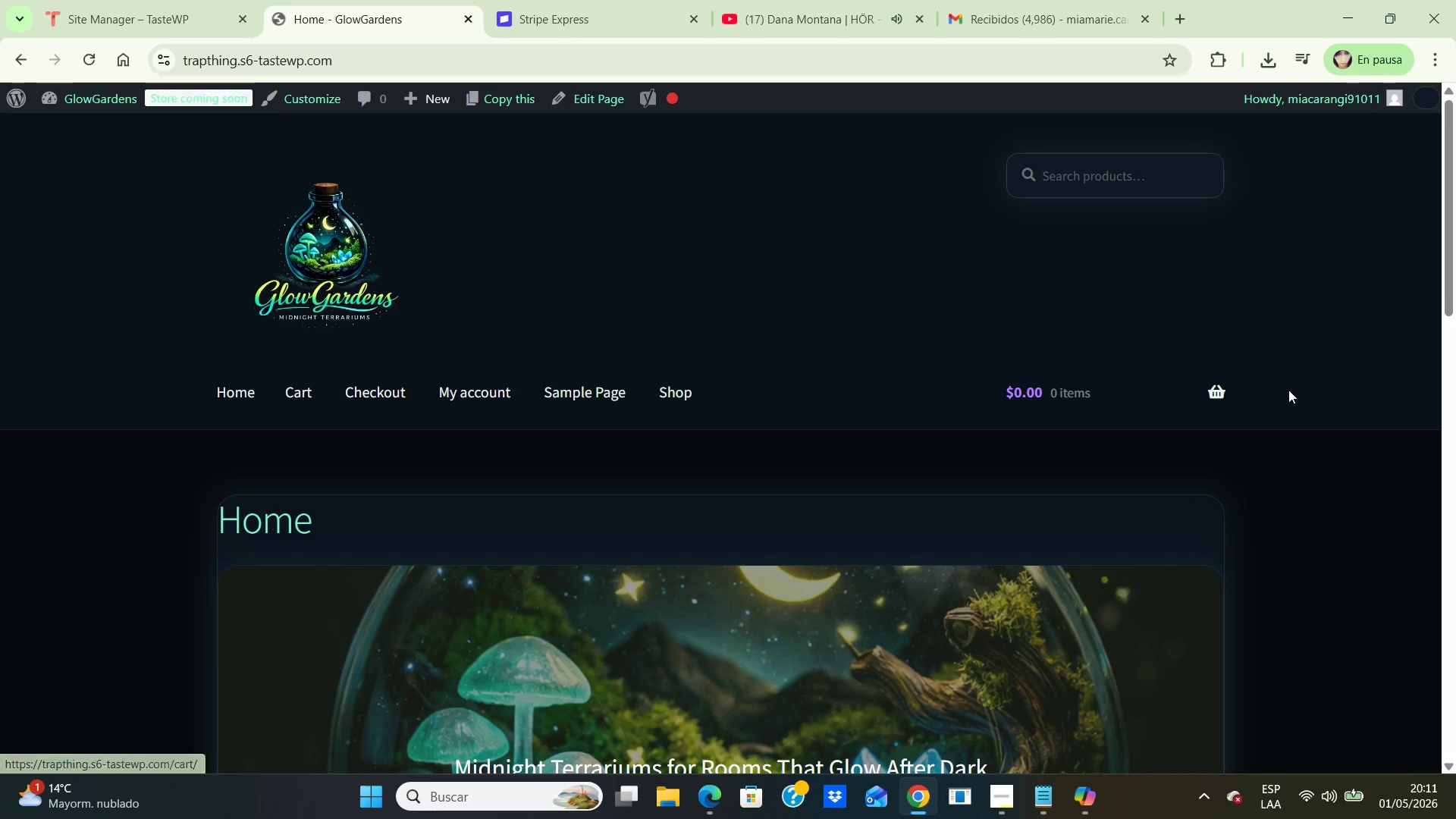 
scroll: coordinate [1289, 390], scroll_direction: down, amount: 11.0
 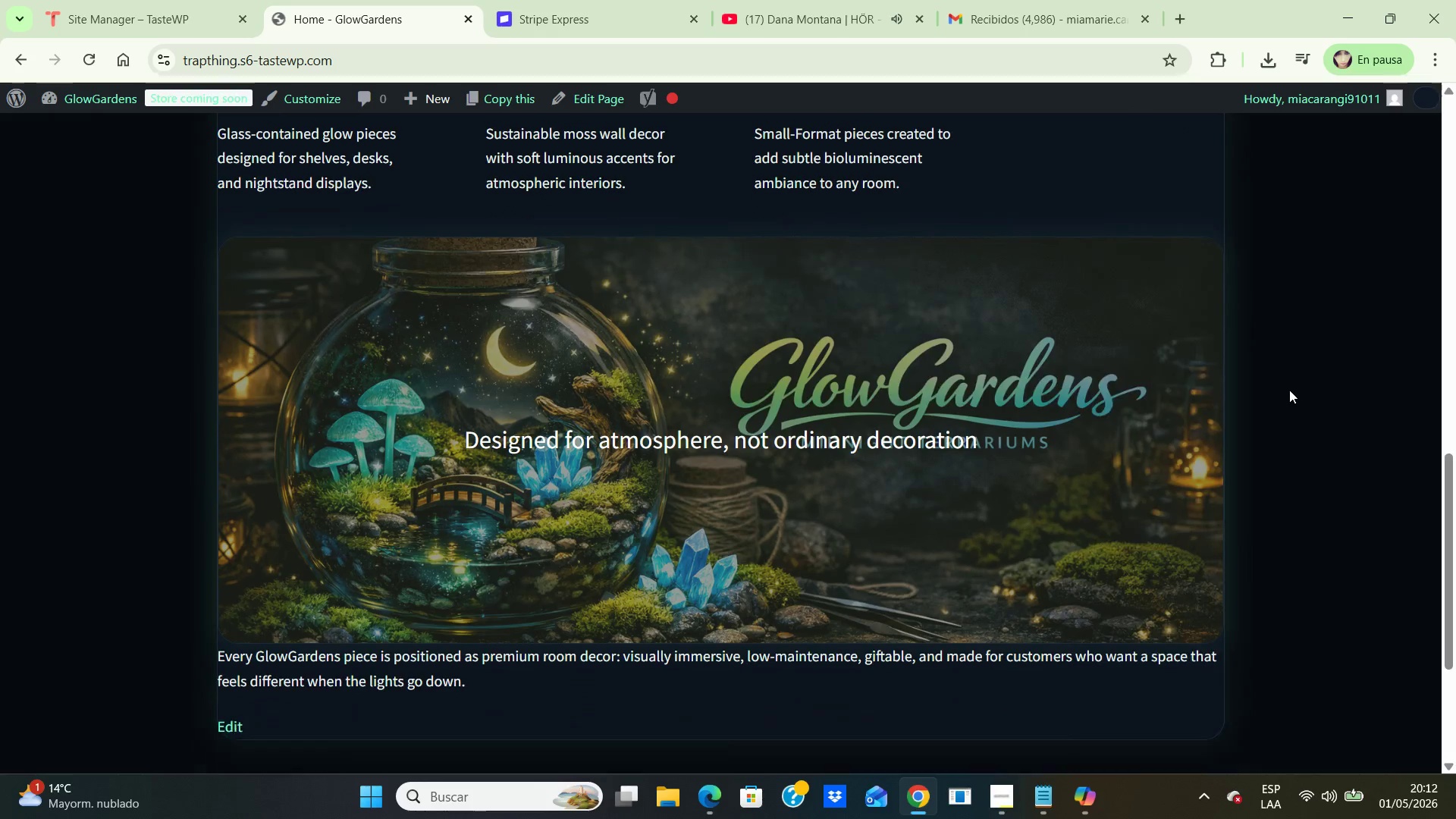 
scroll: coordinate [1289, 390], scroll_direction: down, amount: 3.0
 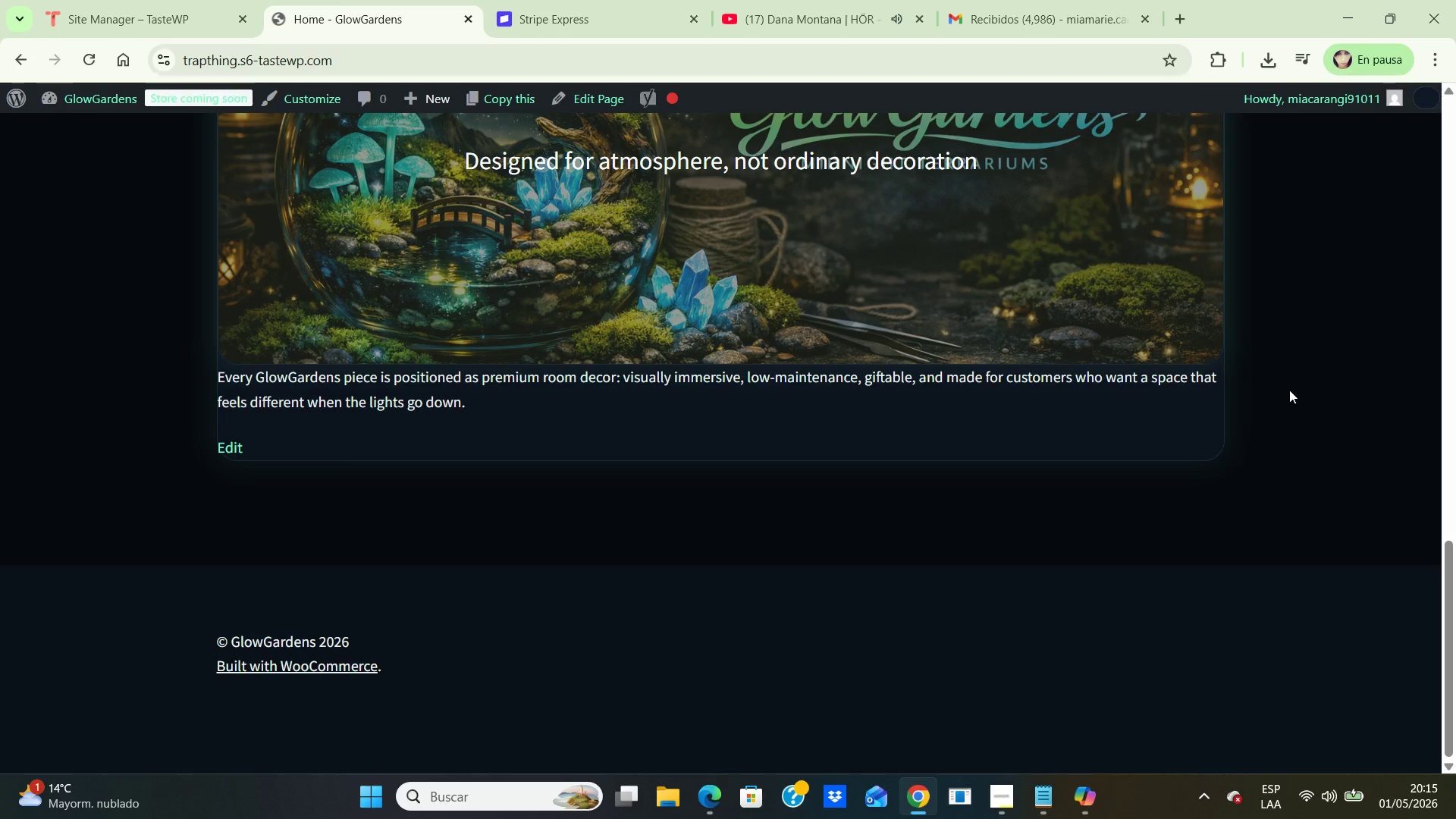 
wait(221.85)
 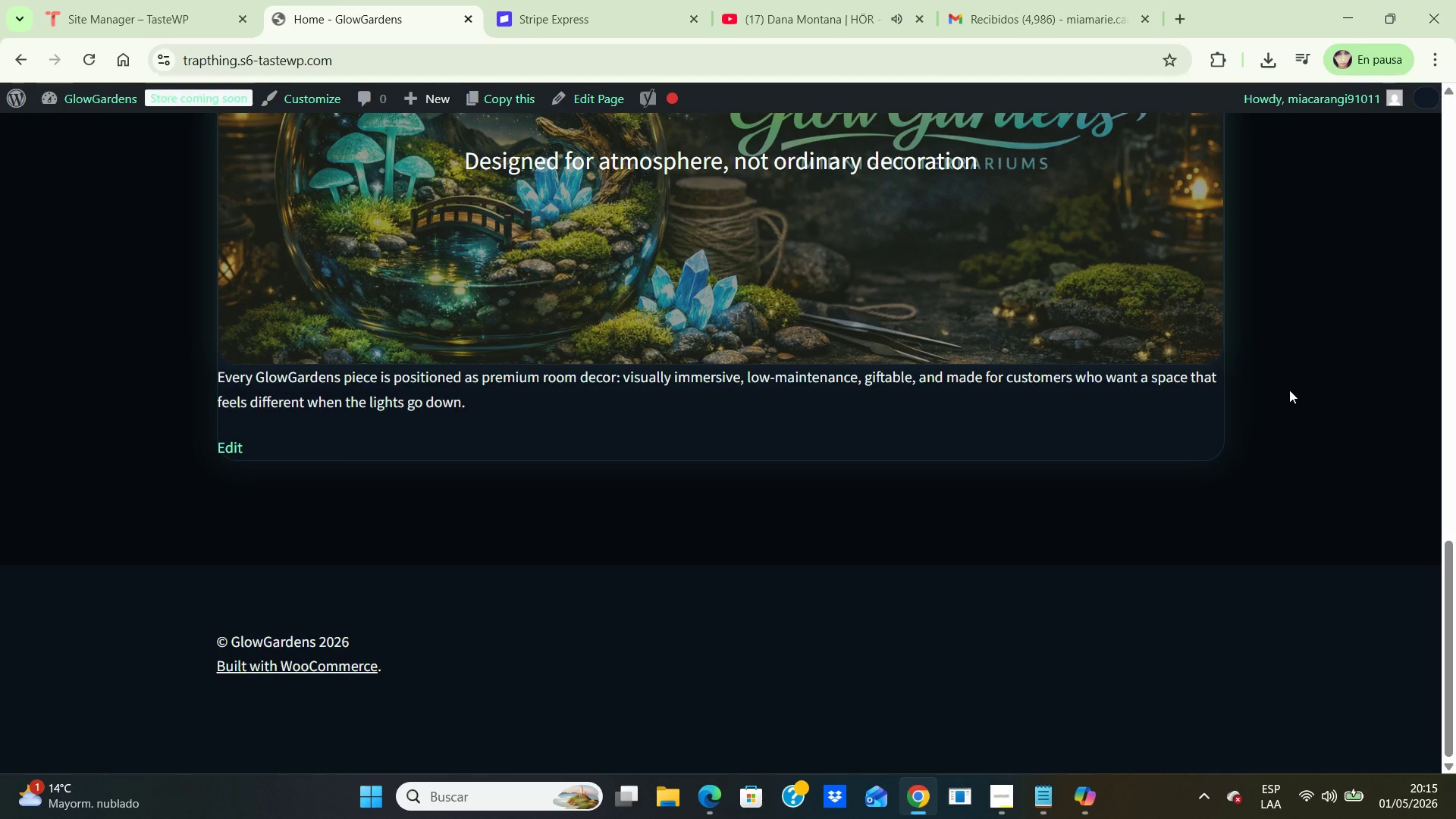 
mouse_move([1429, 775])
 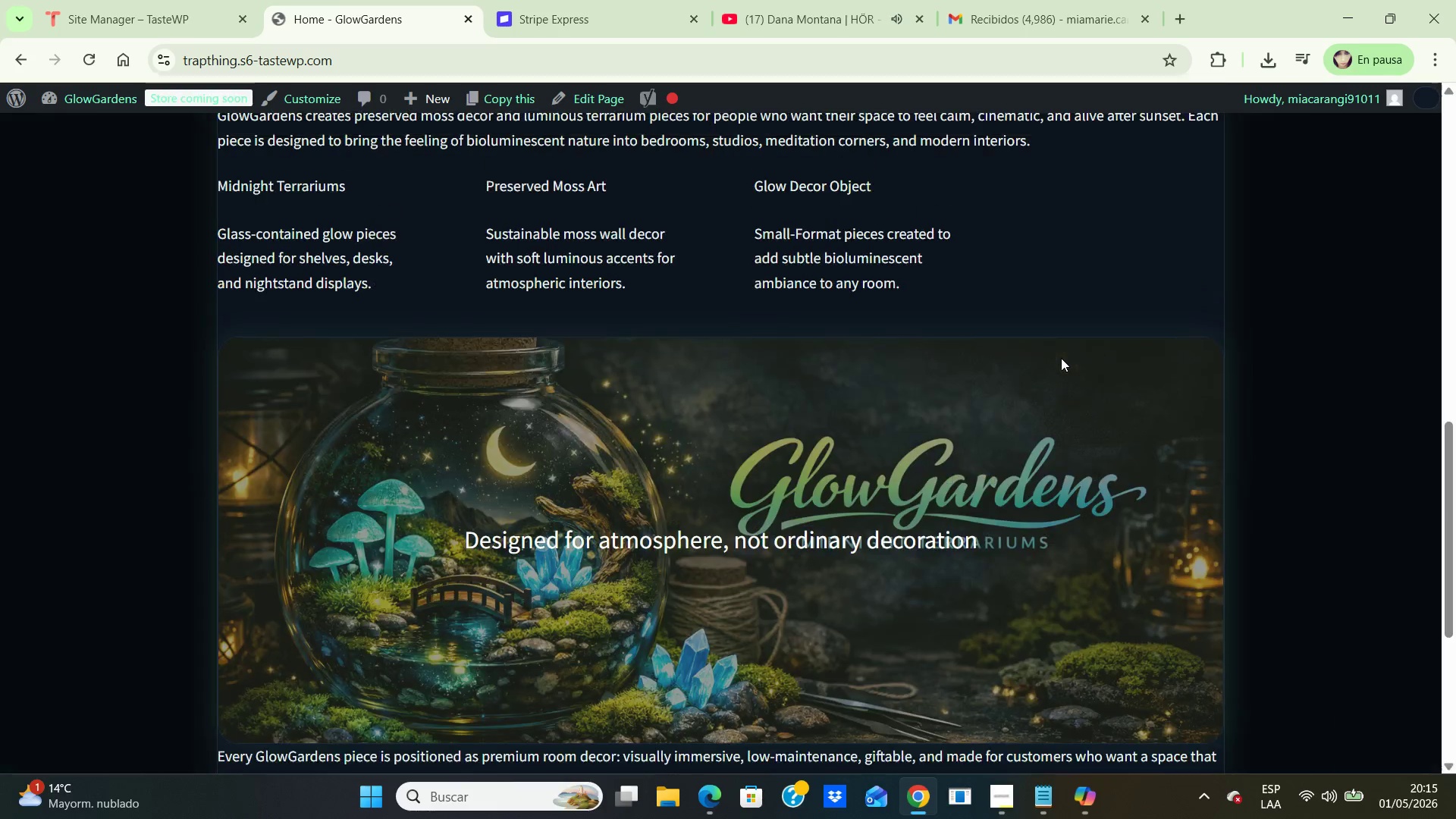 
scroll: coordinate [1061, 358], scroll_direction: up, amount: 4.0
 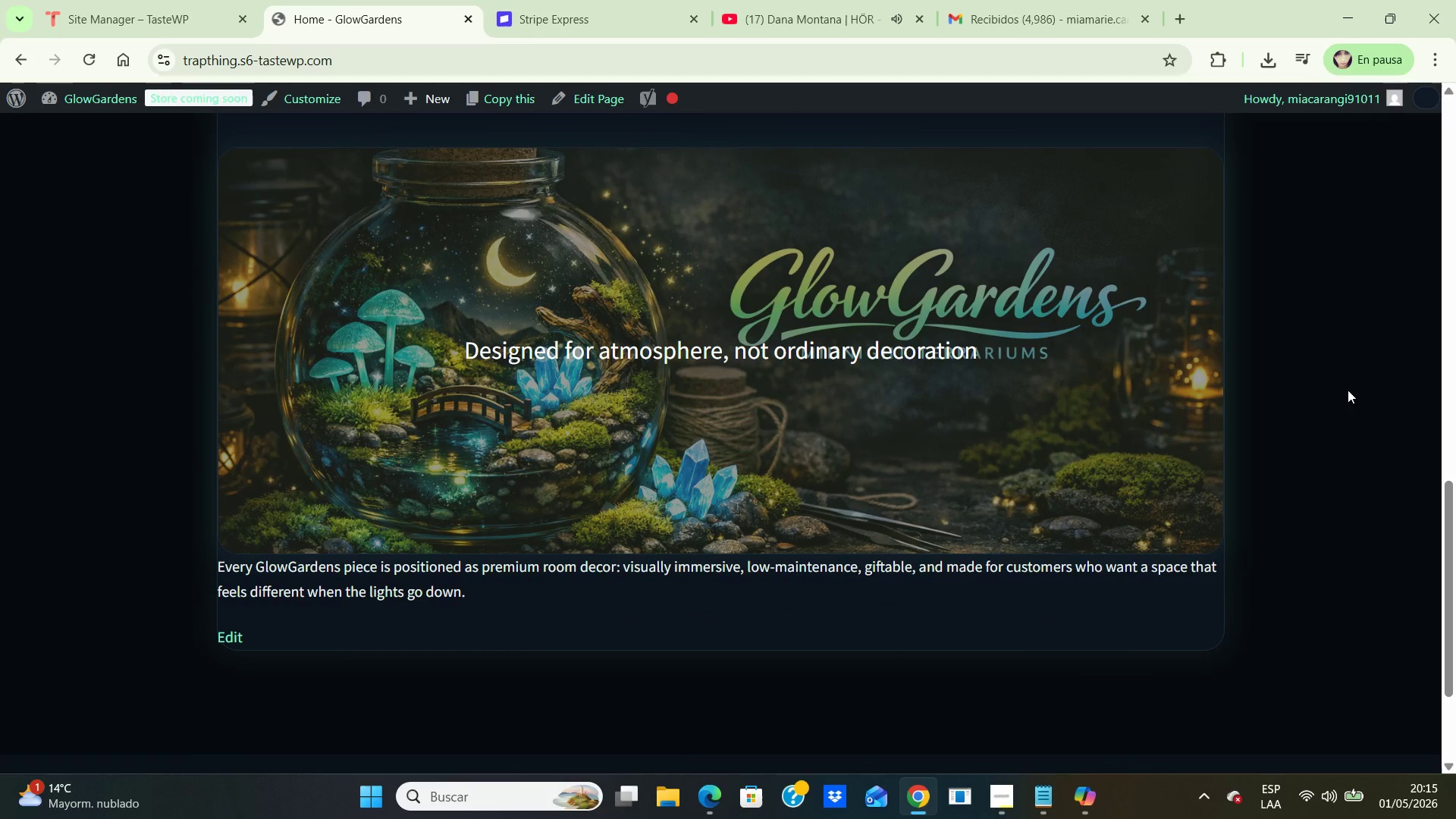 
scroll: coordinate [1385, 395], scroll_direction: down, amount: 2.0
 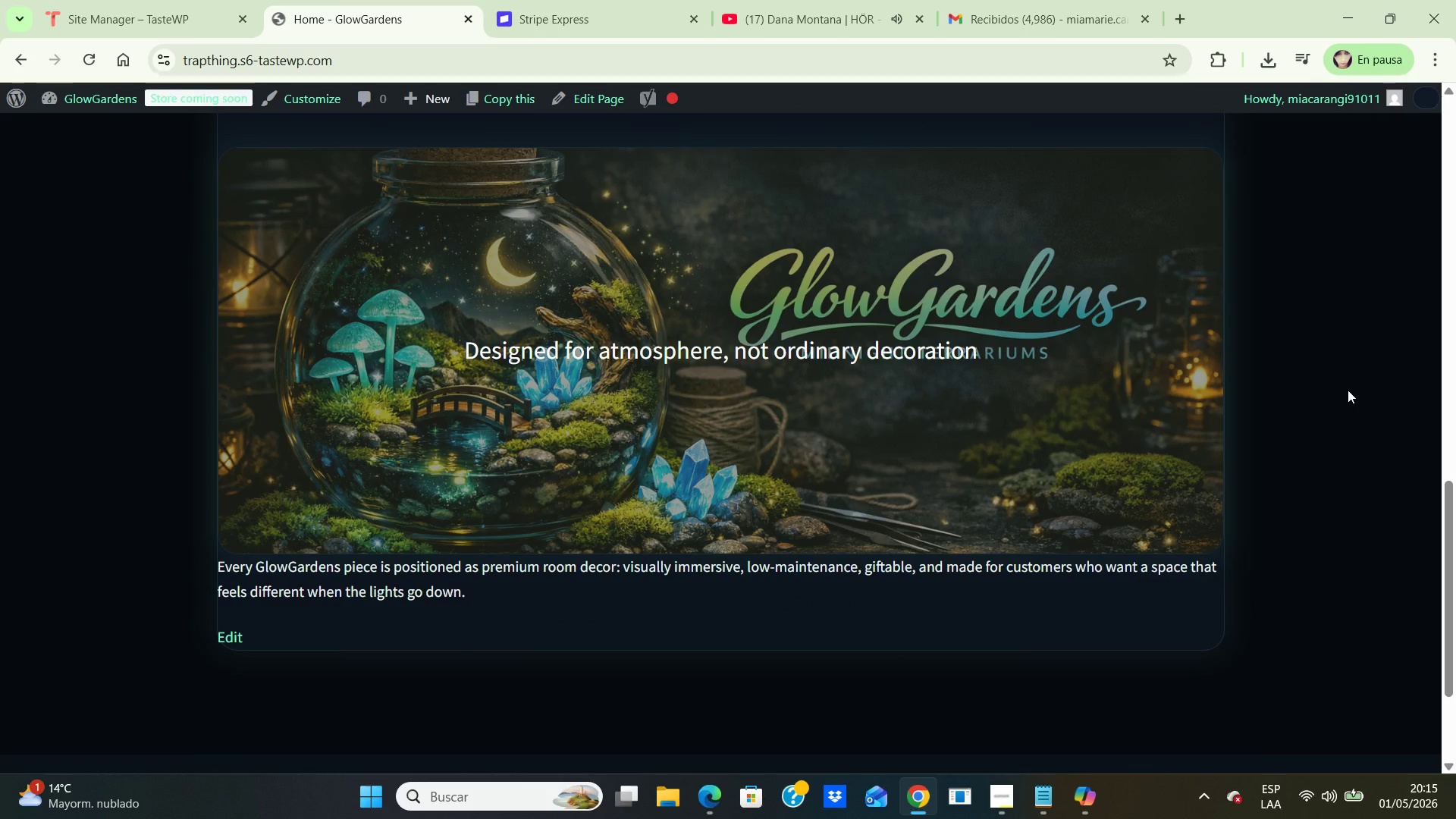 
key(Control+NumpadSubtract)
 